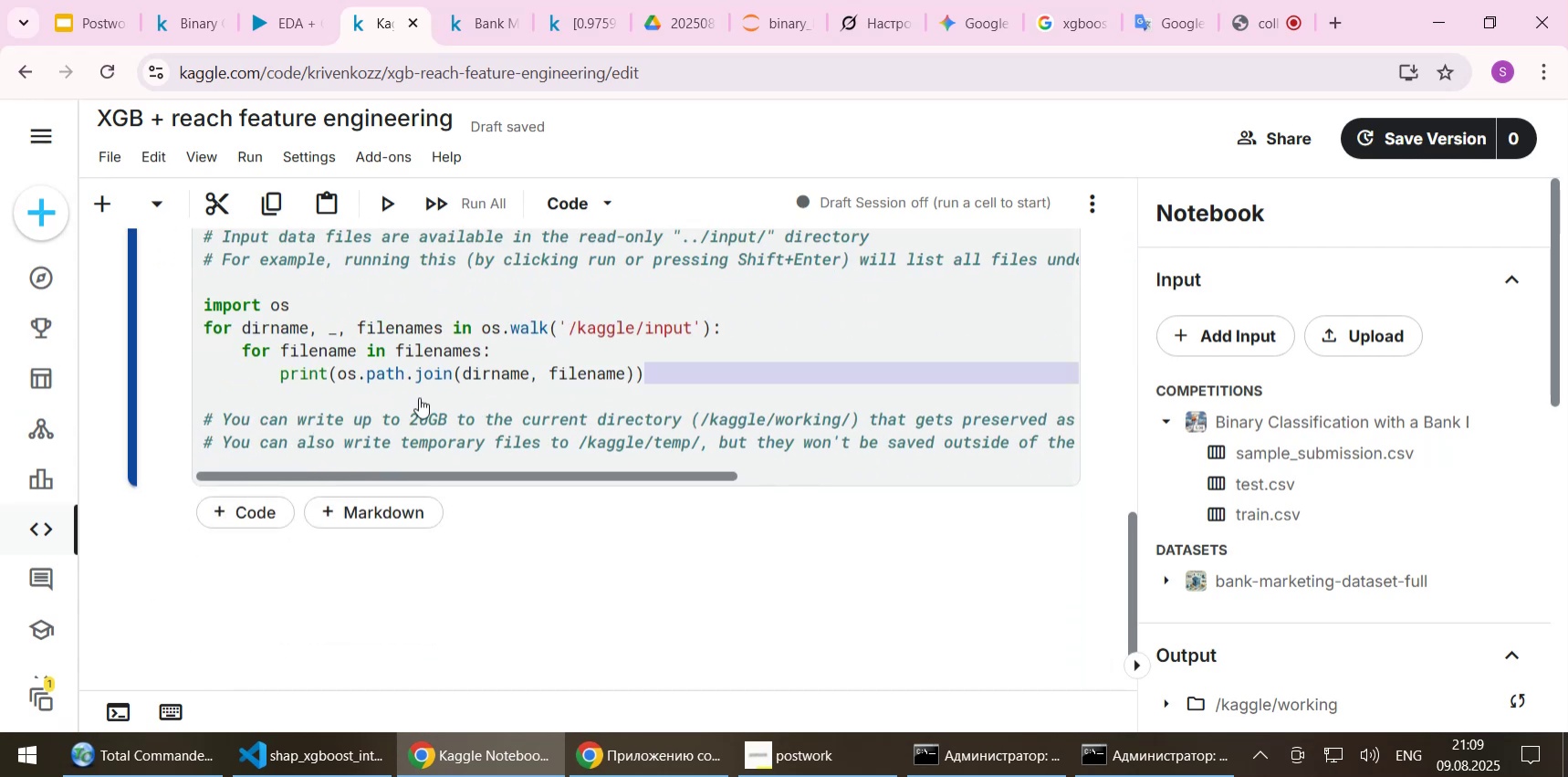 
left_click([419, 397])
 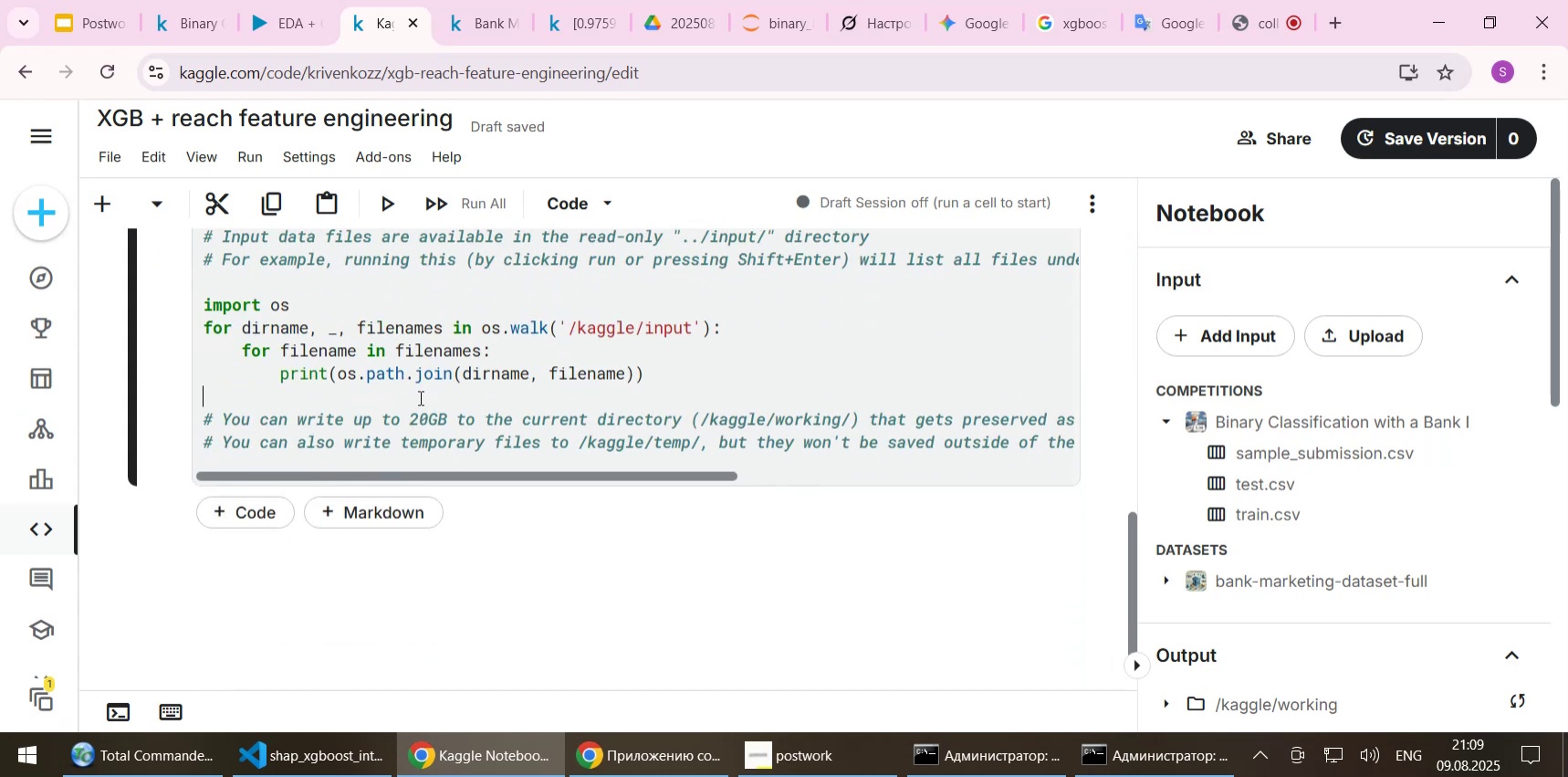 
scroll: coordinate [419, 397], scroll_direction: down, amount: 1.0
 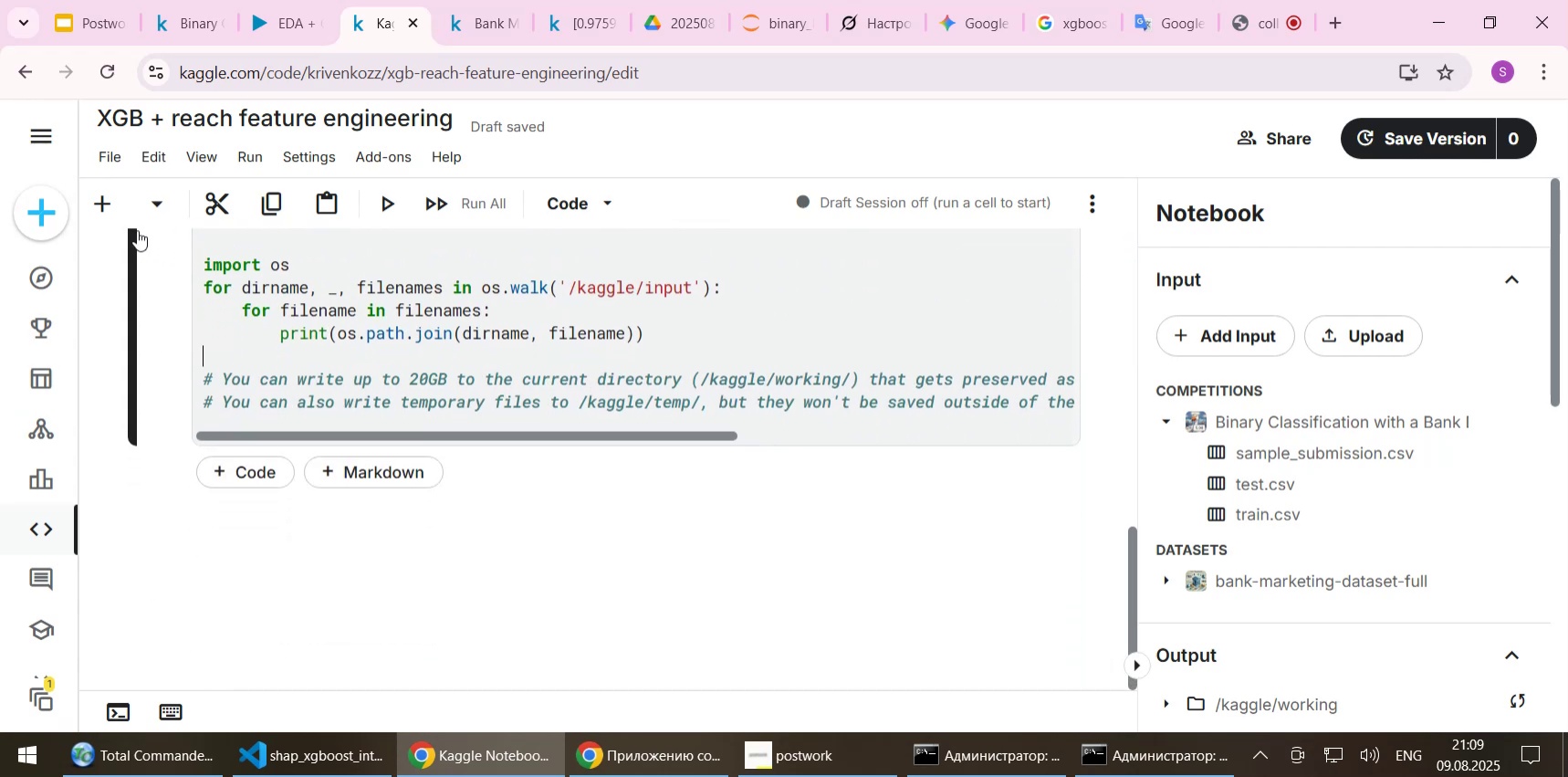 
left_click([94, 204])
 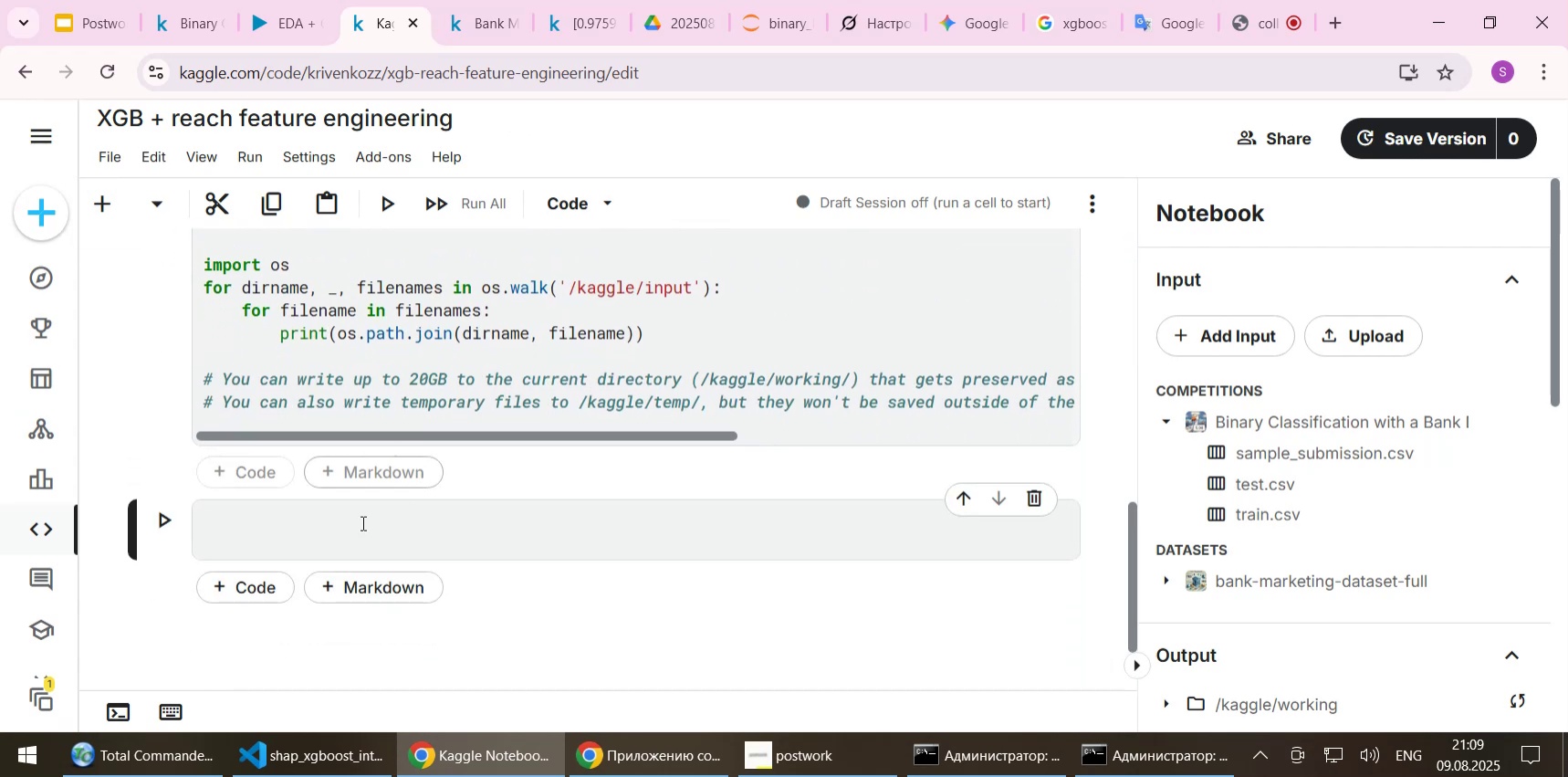 
left_click([326, 539])
 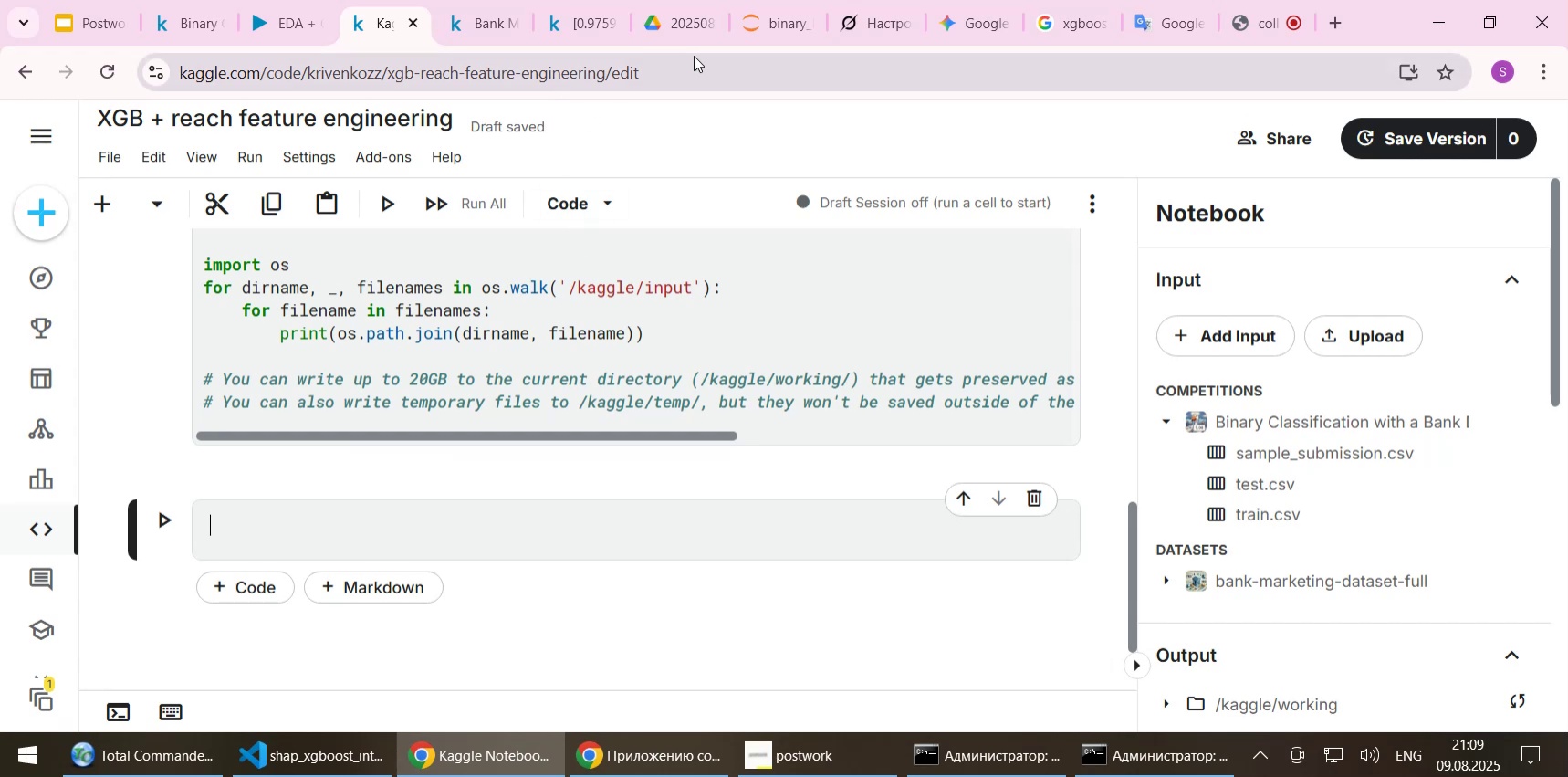 
left_click([755, 26])
 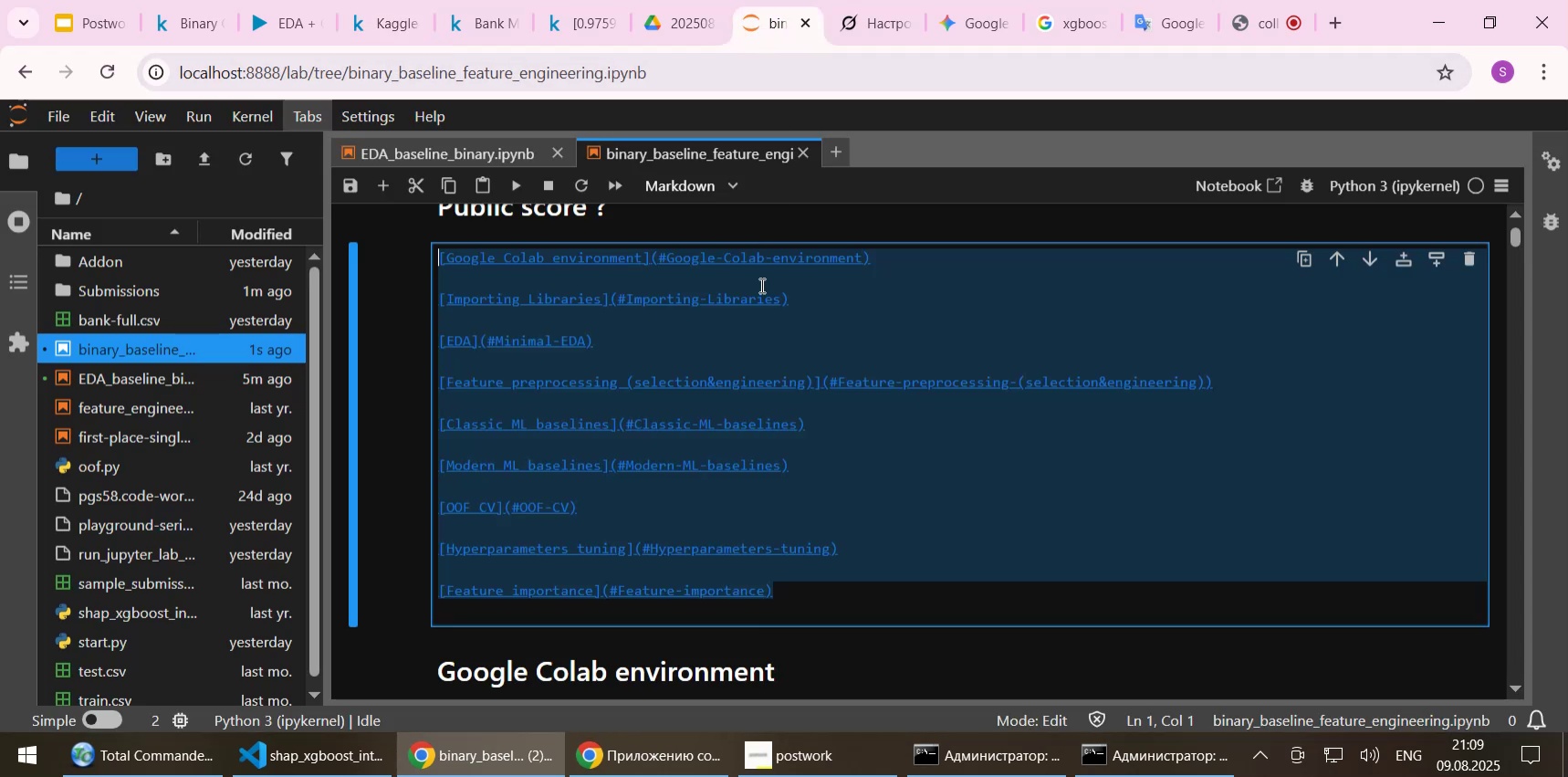 
scroll: coordinate [721, 390], scroll_direction: down, amount: 3.0
 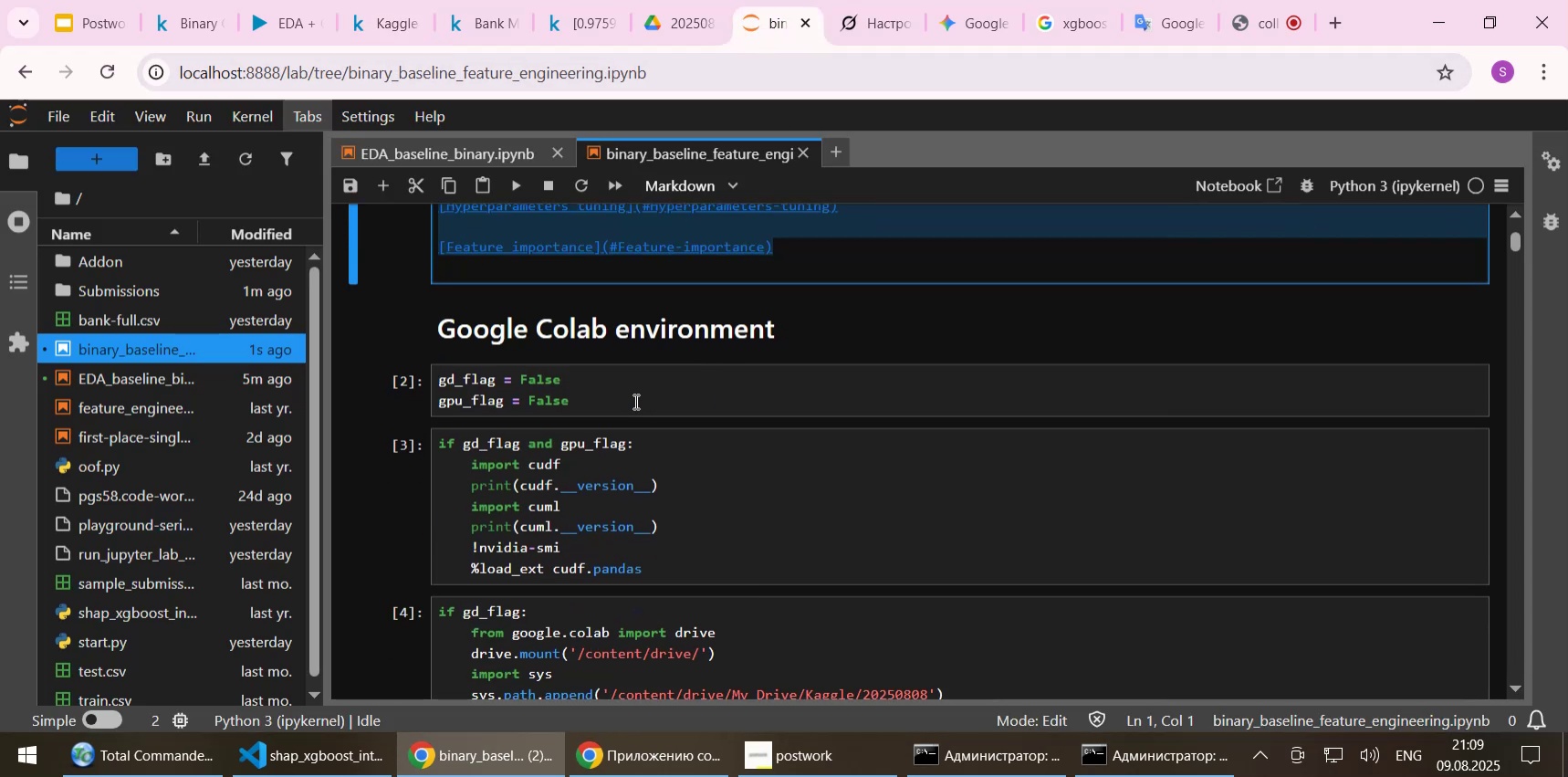 
double_click([642, 333])
 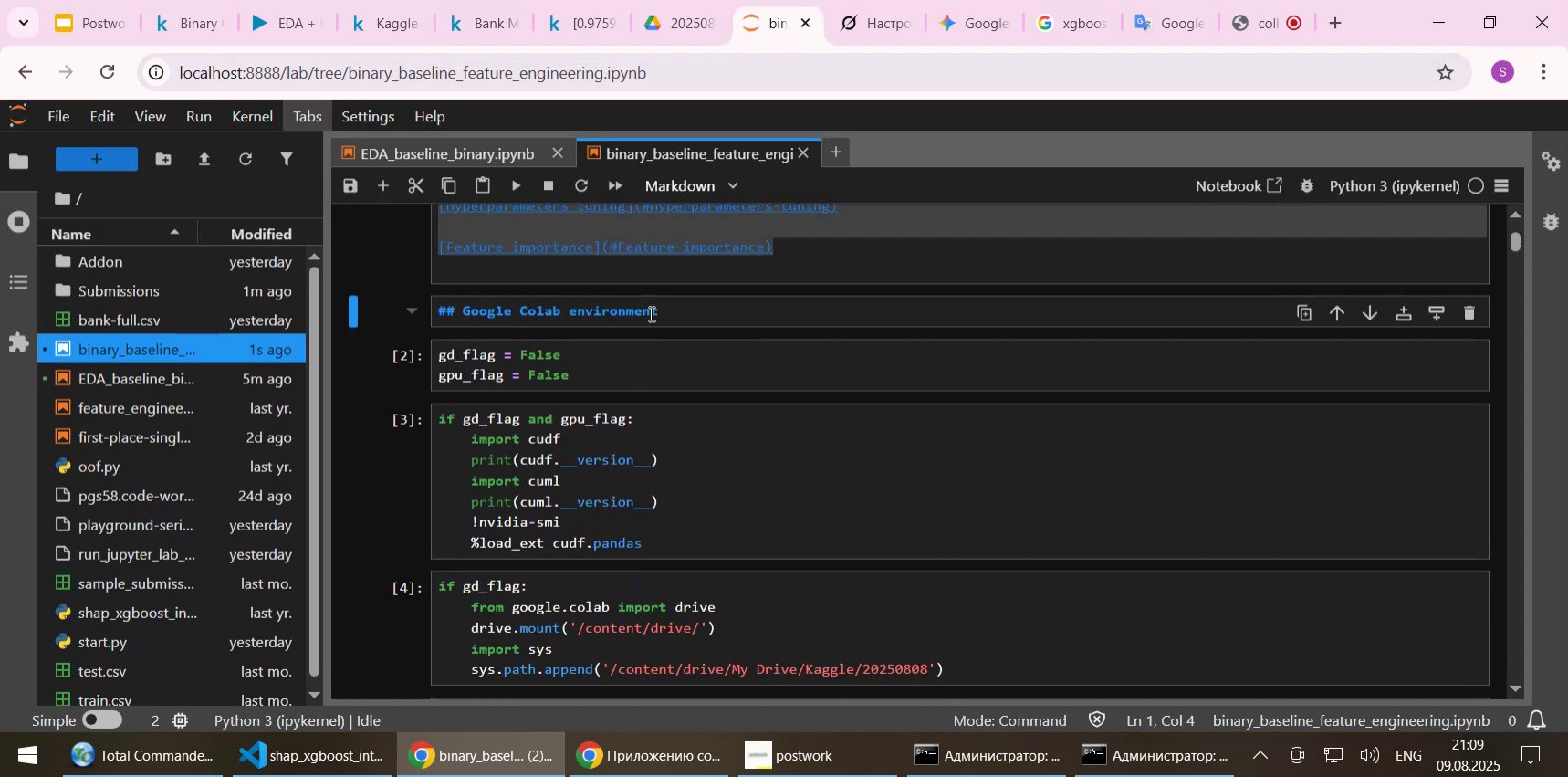 
left_click_drag(start_coordinate=[668, 307], to_coordinate=[347, 307])
 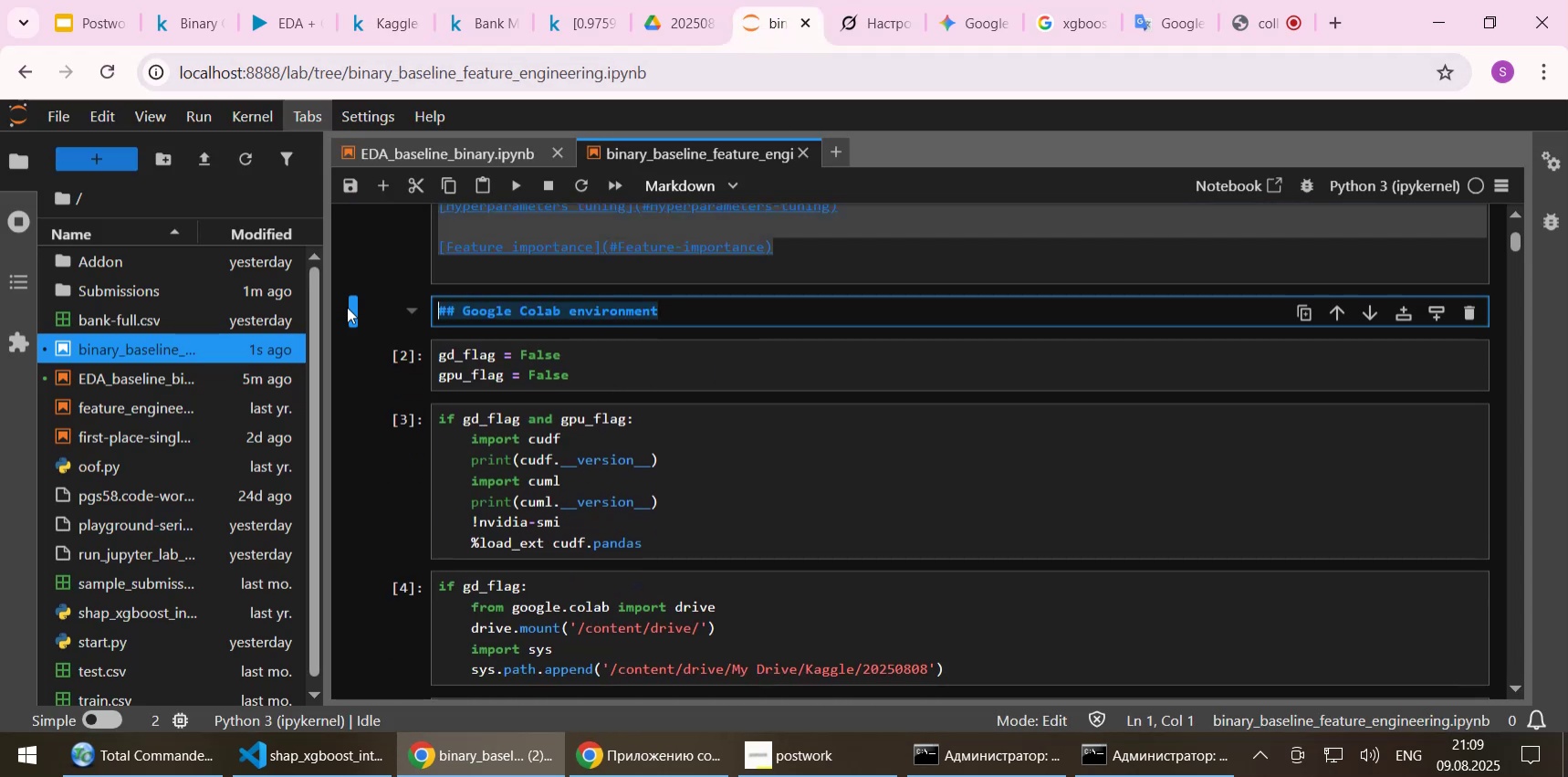 
key(Control+C)
 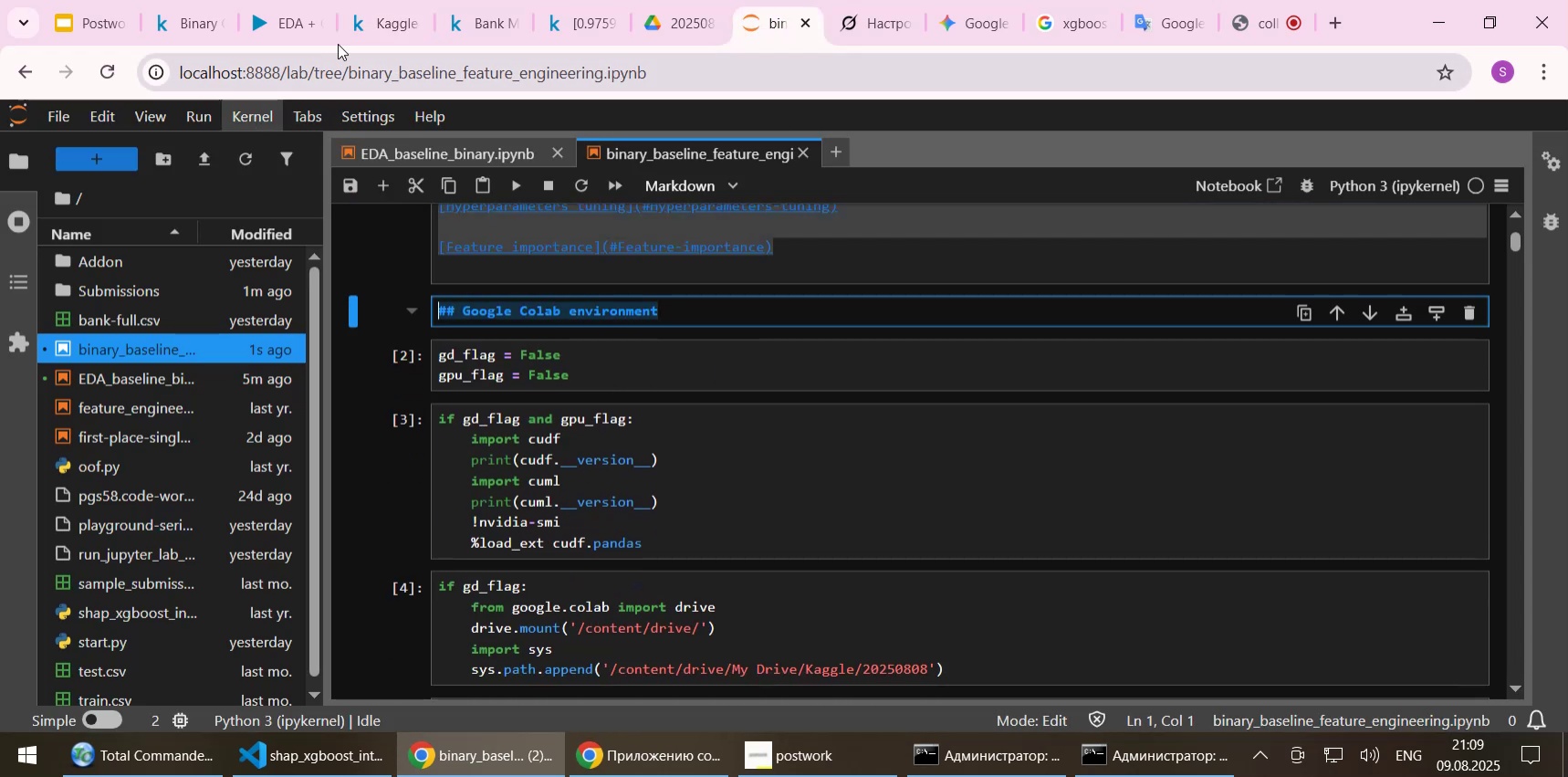 
left_click([395, 12])
 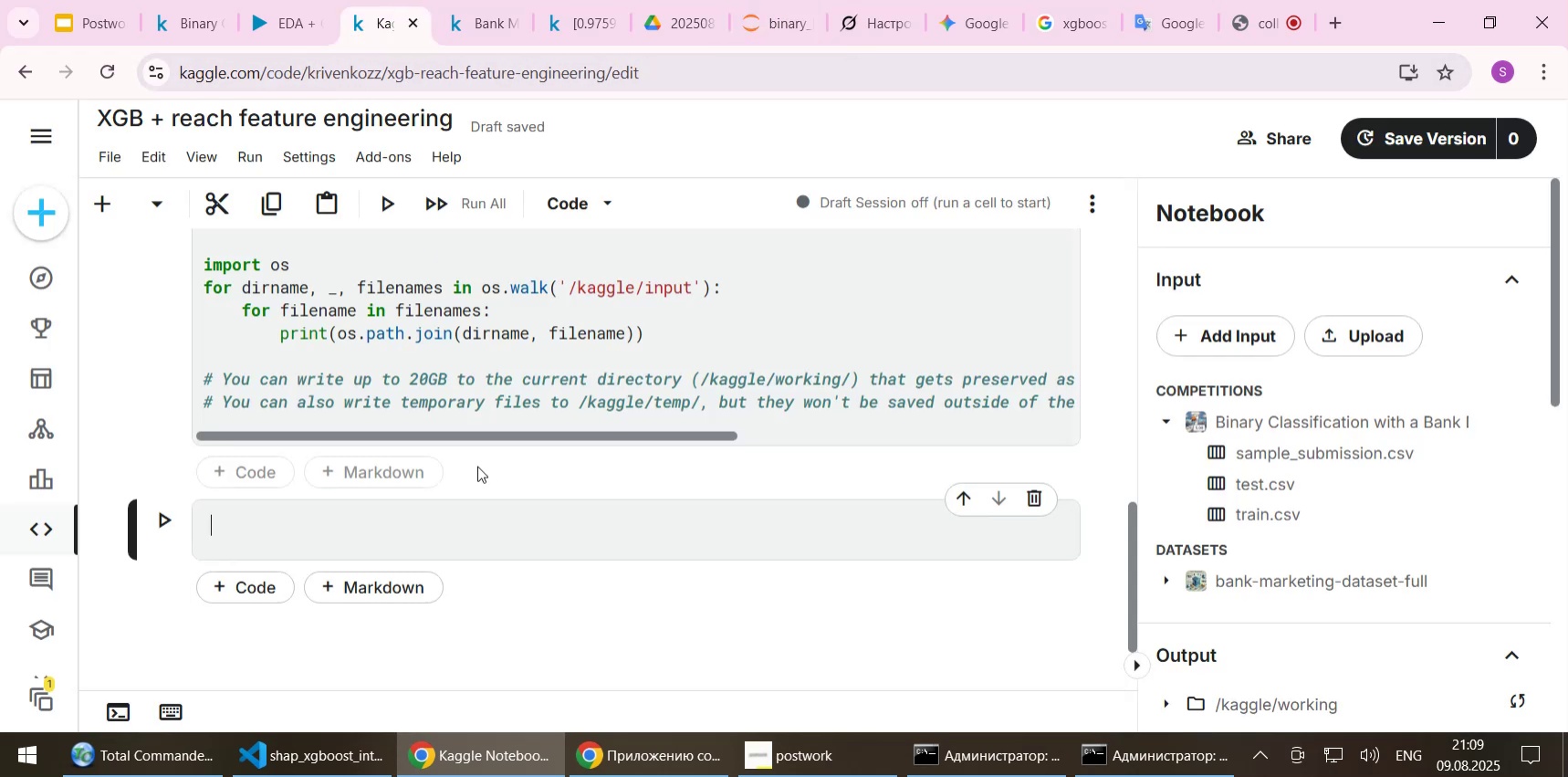 
key(Control+V)
 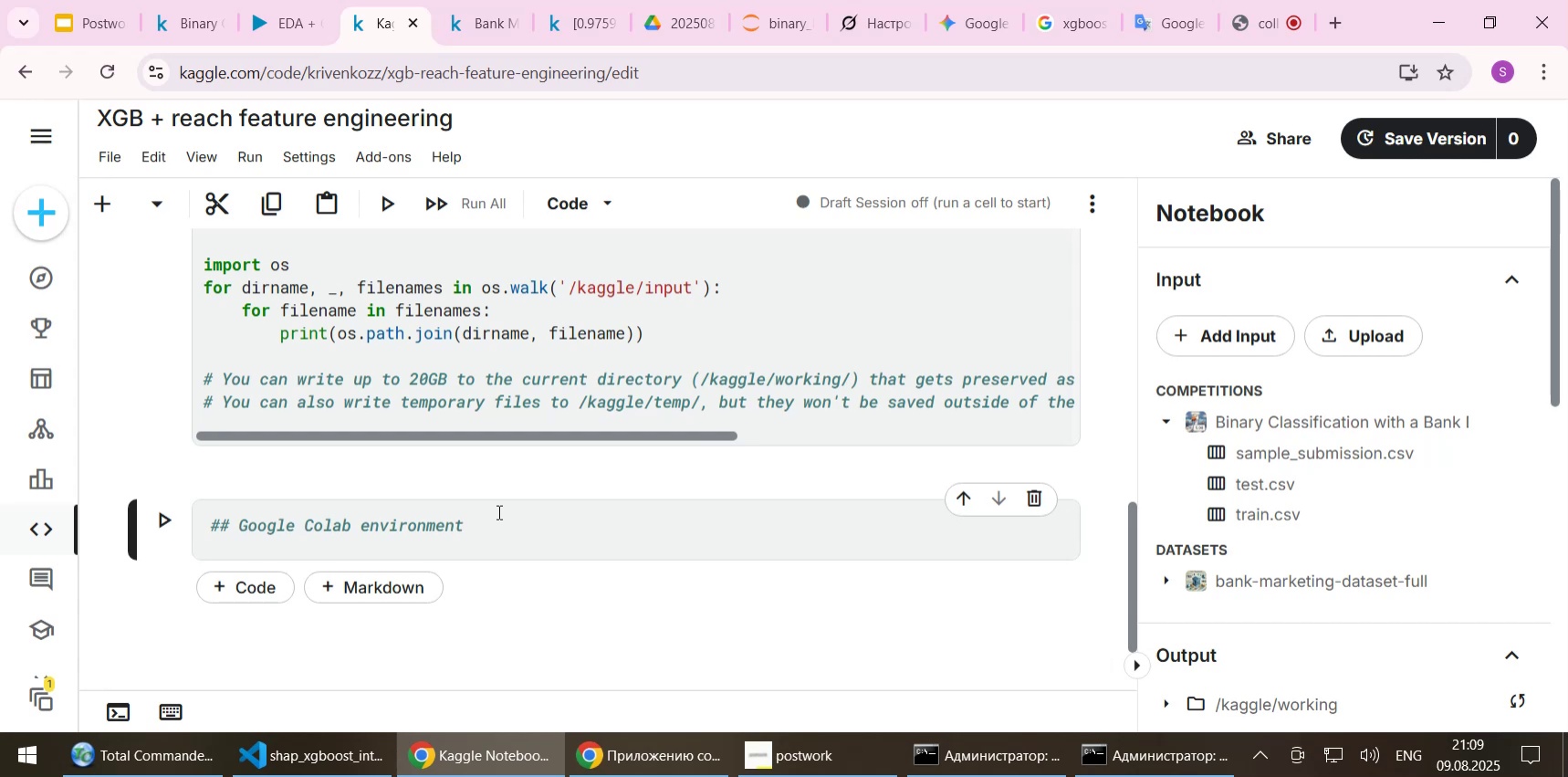 
scroll: coordinate [497, 511], scroll_direction: up, amount: 1.0
 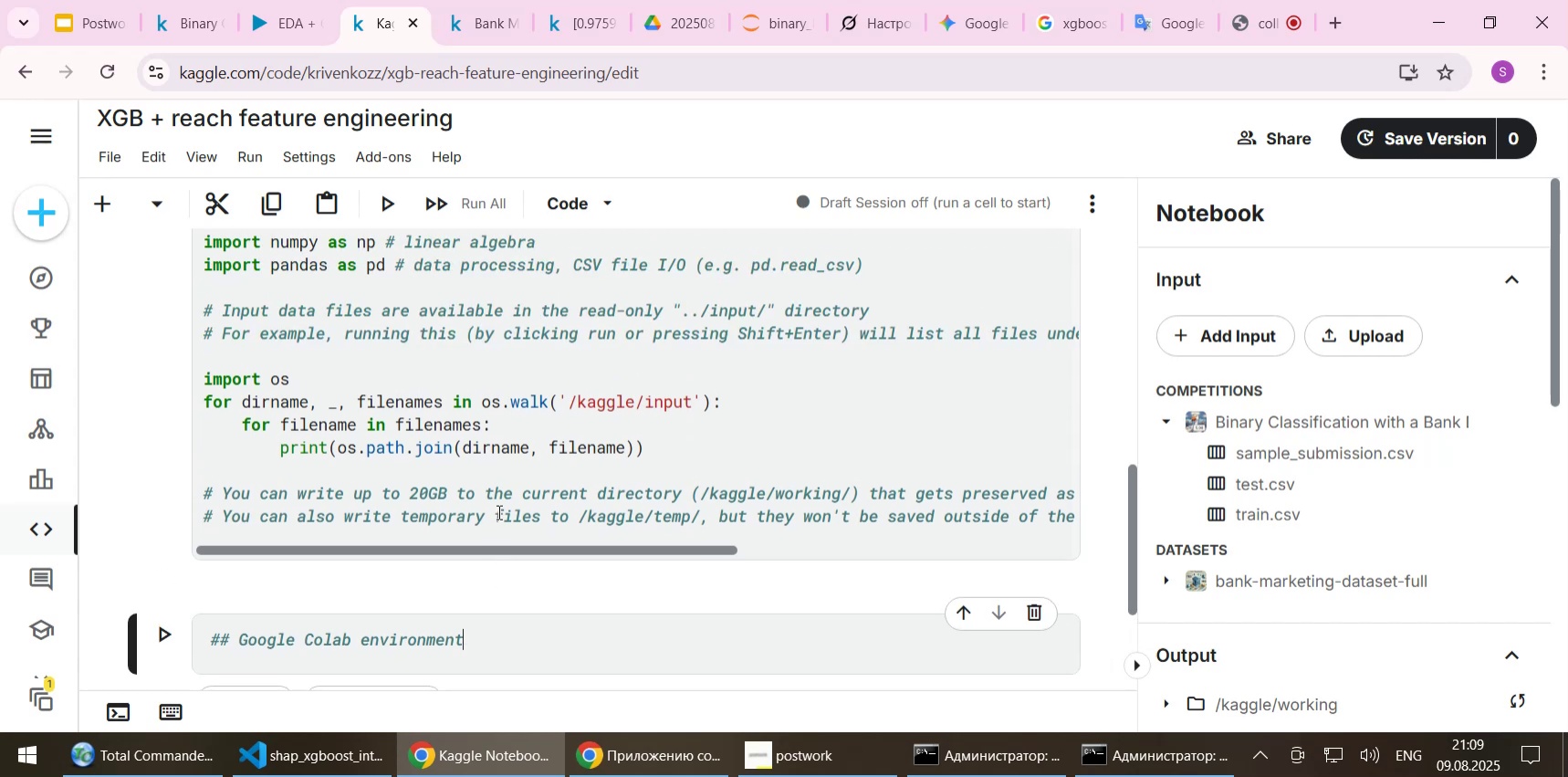 
scroll: coordinate [497, 511], scroll_direction: down, amount: 1.0
 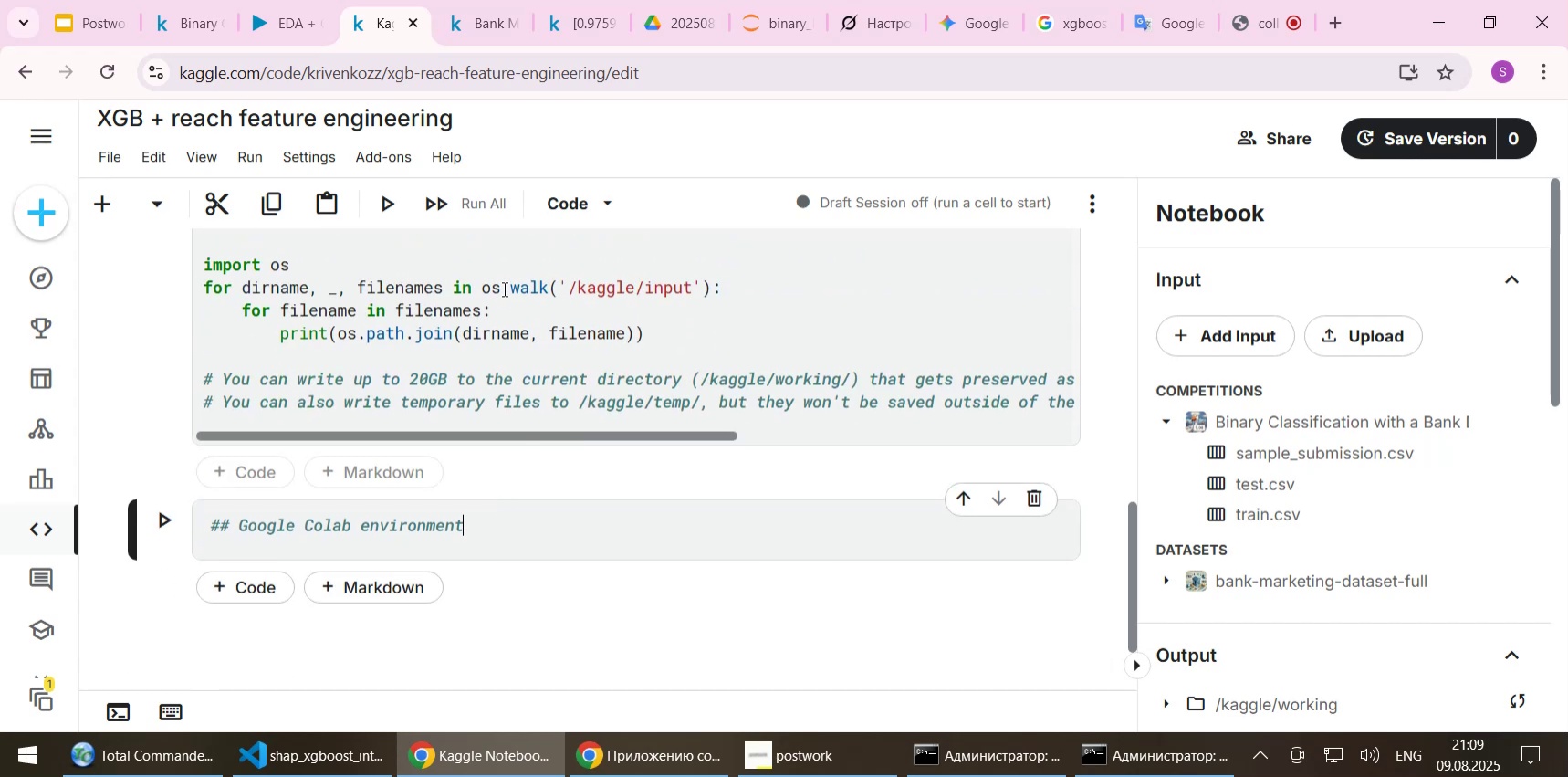 
left_click([554, 205])
 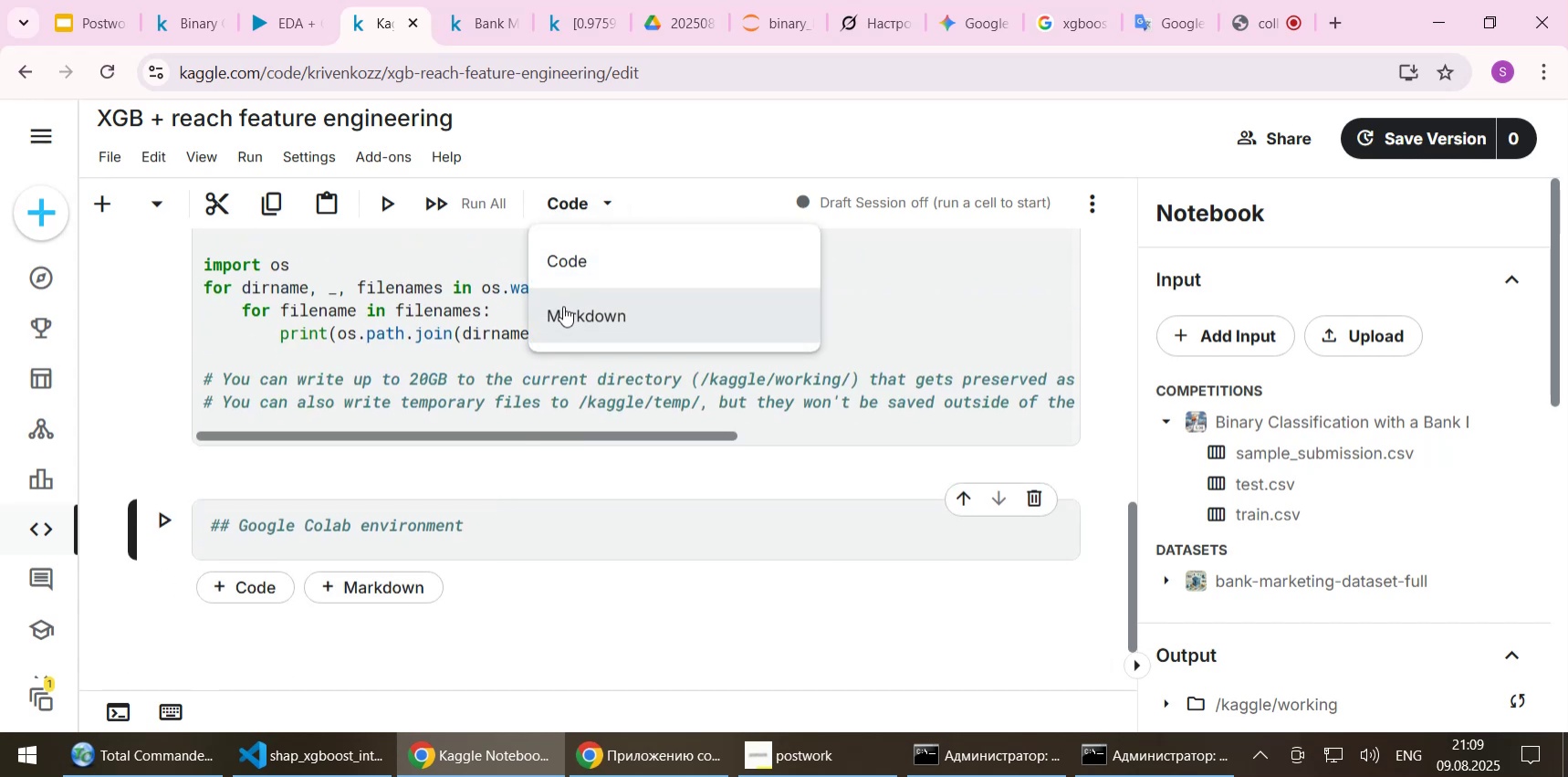 
left_click([567, 310])
 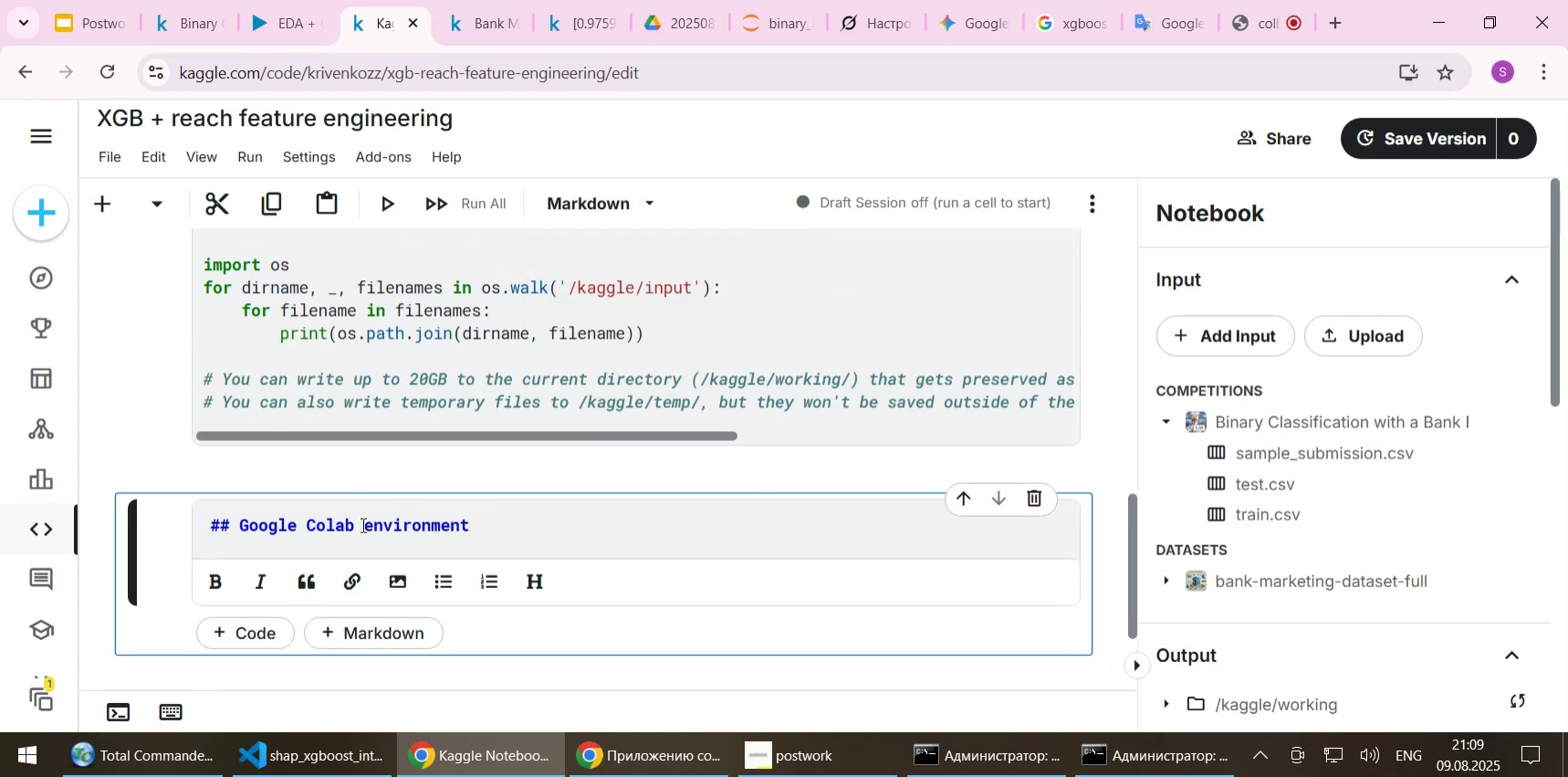 
left_click_drag(start_coordinate=[370, 522], to_coordinate=[243, 520])
 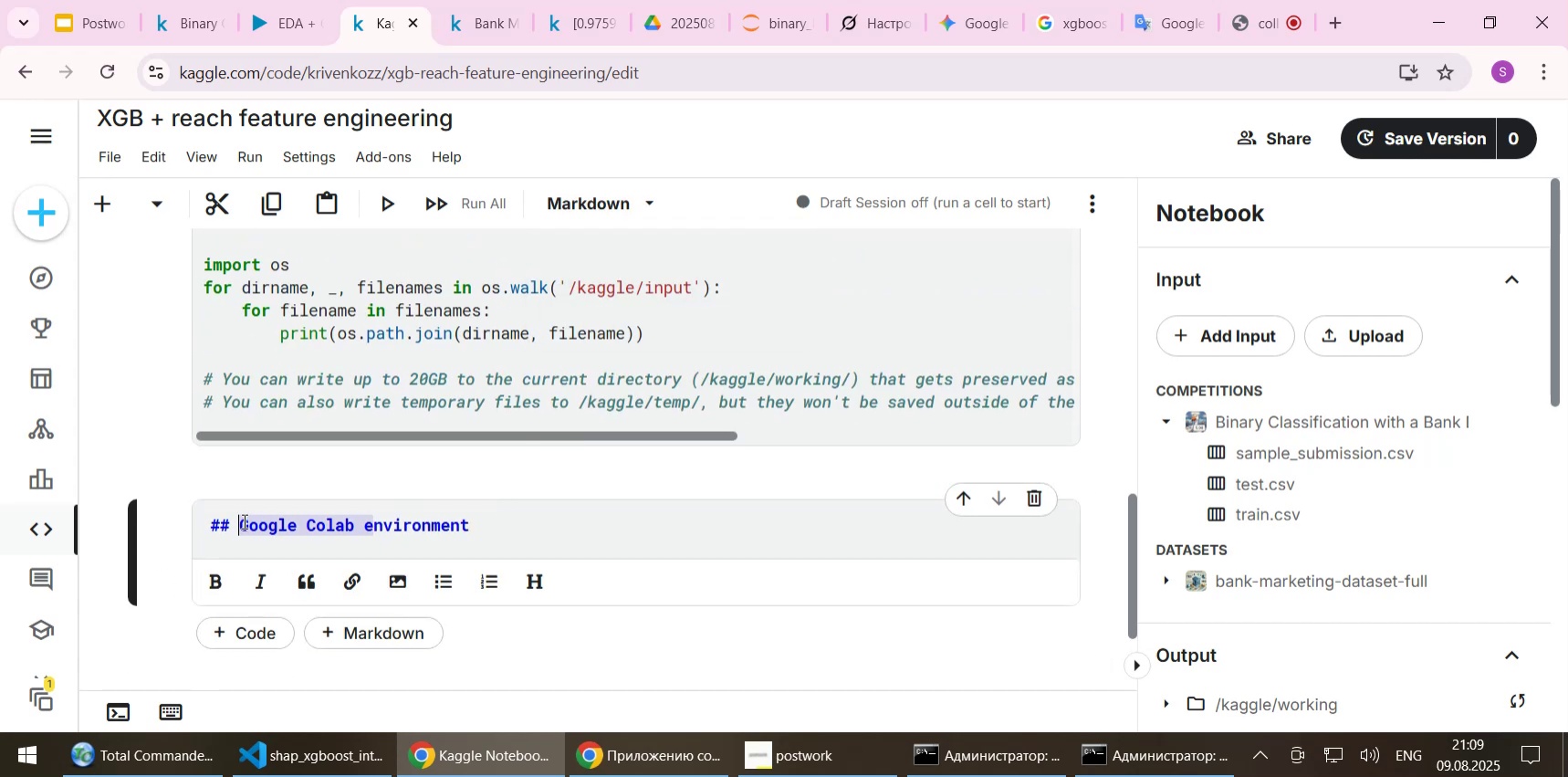 
key(Shift+E)
 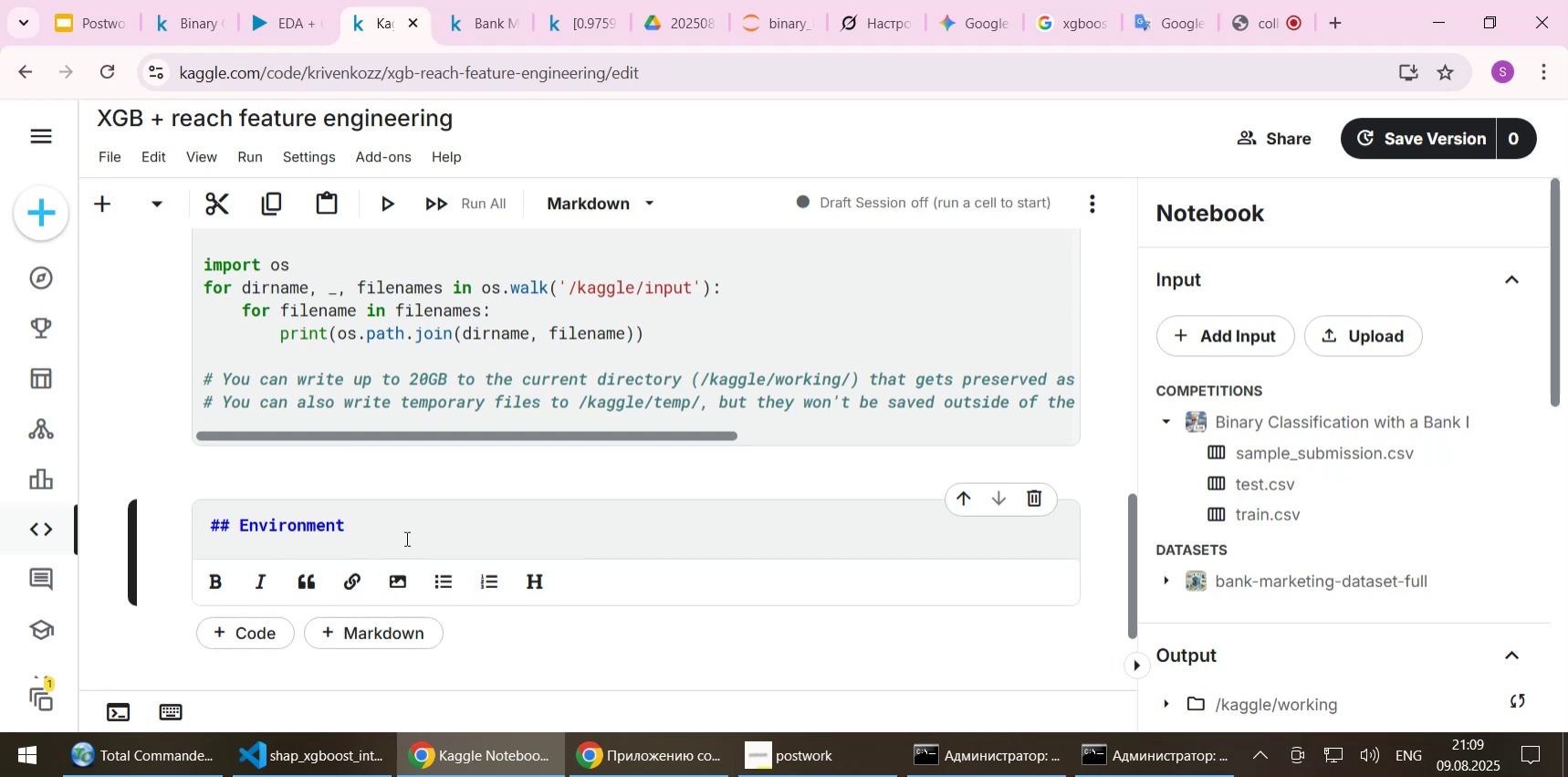 
left_click([264, 630])
 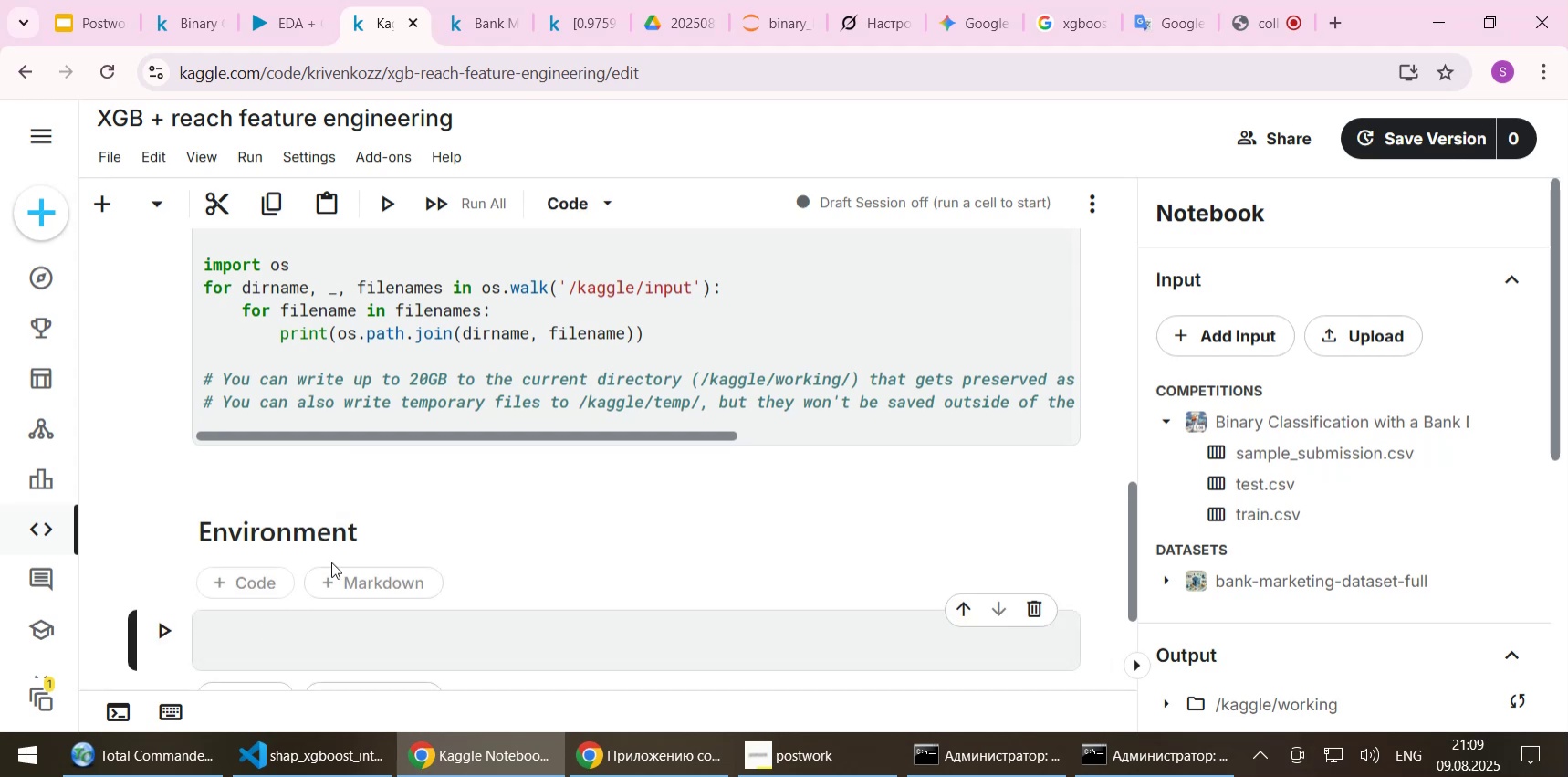 
scroll: coordinate [335, 556], scroll_direction: down, amount: 1.0
 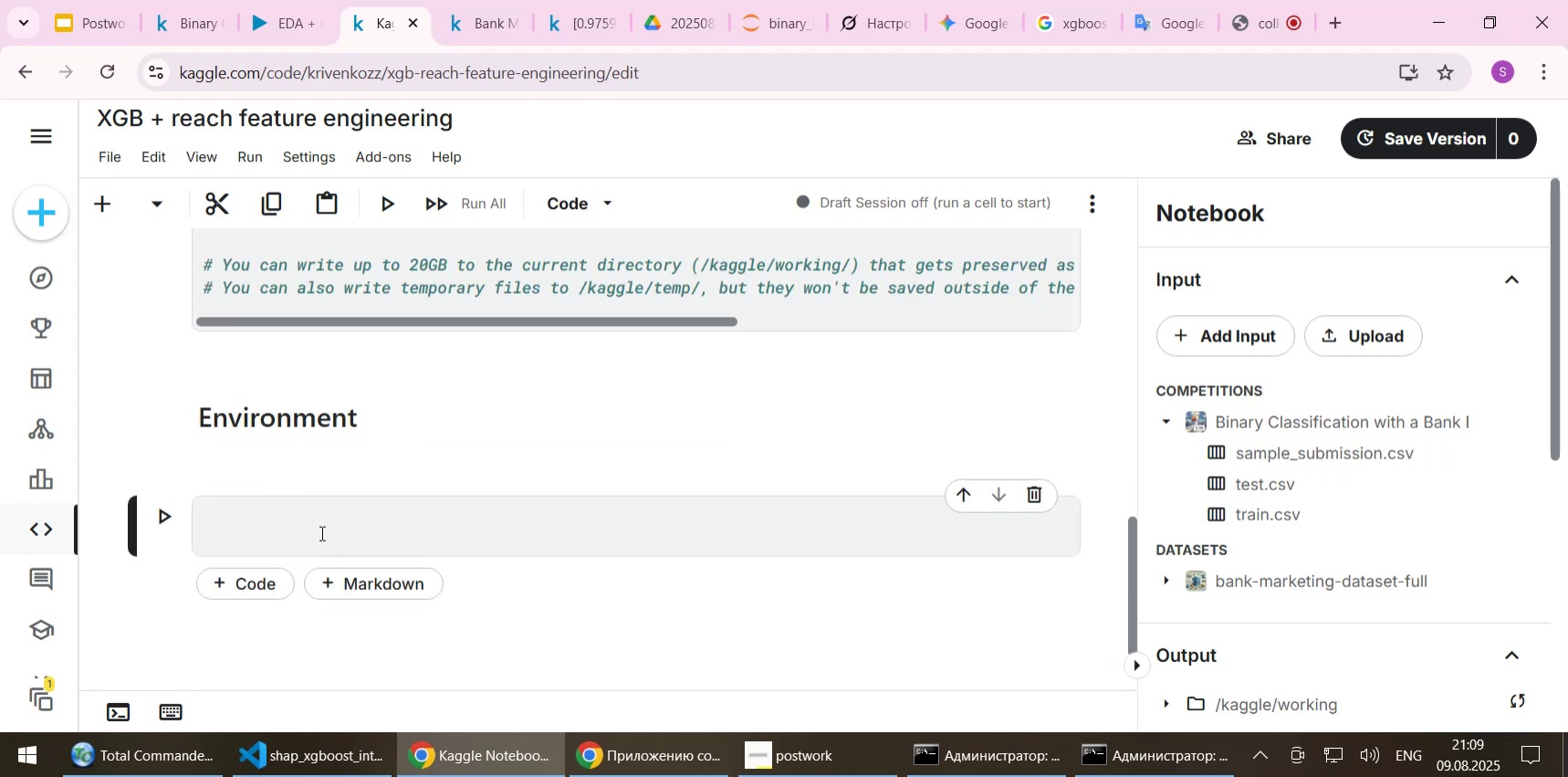 
left_click([320, 532])
 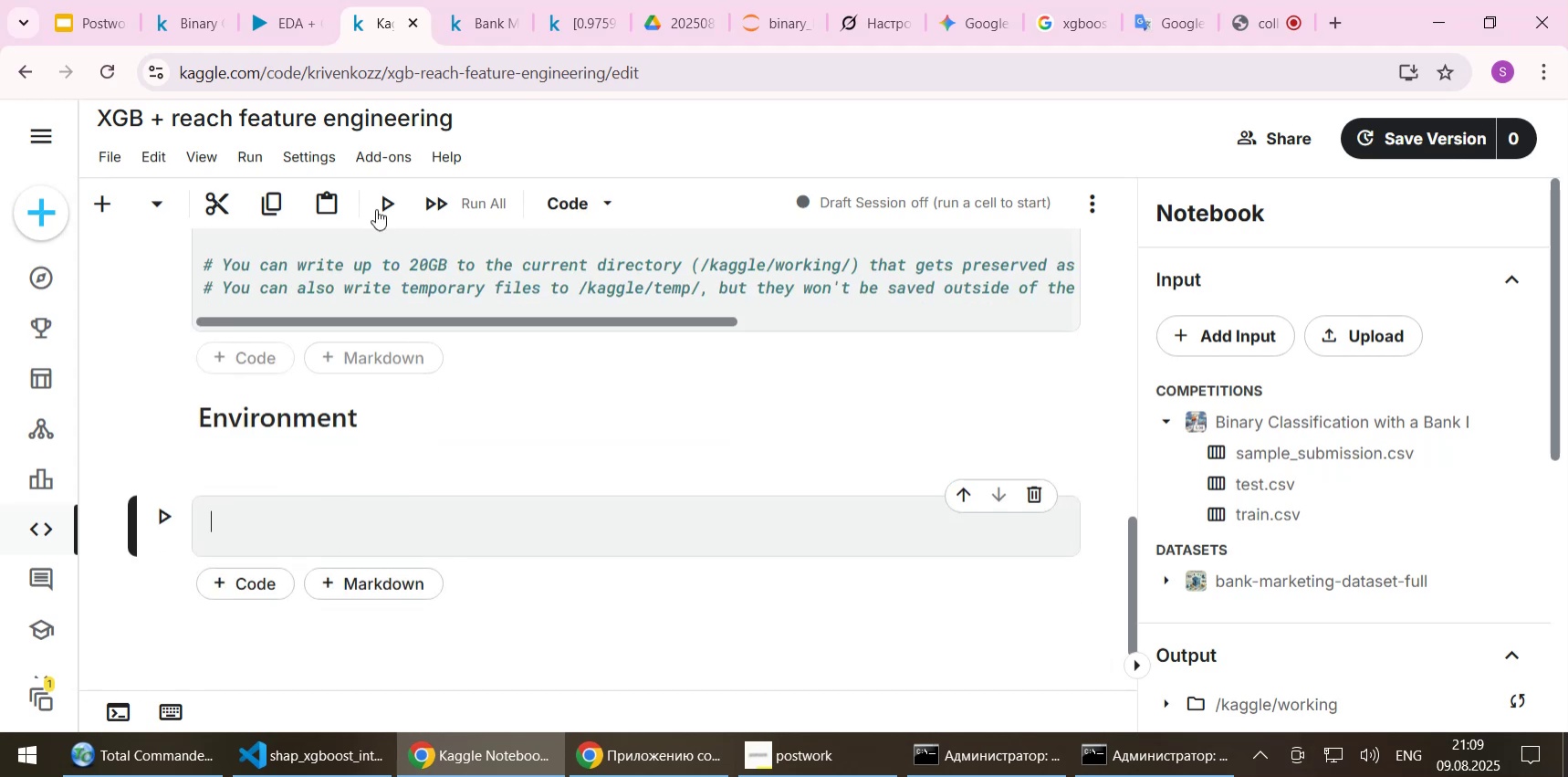 
left_click([762, 21])
 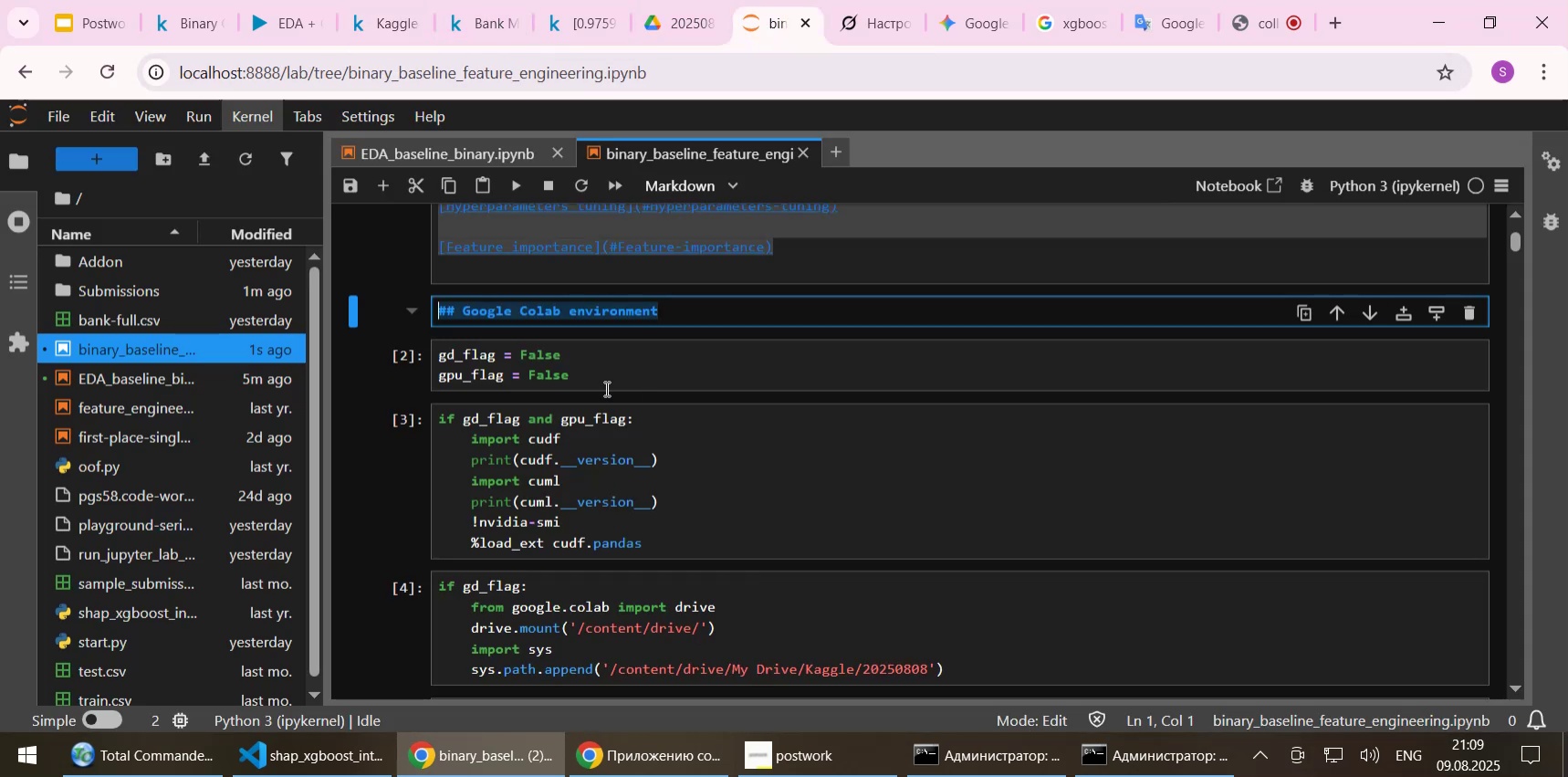 
left_click([602, 382])
 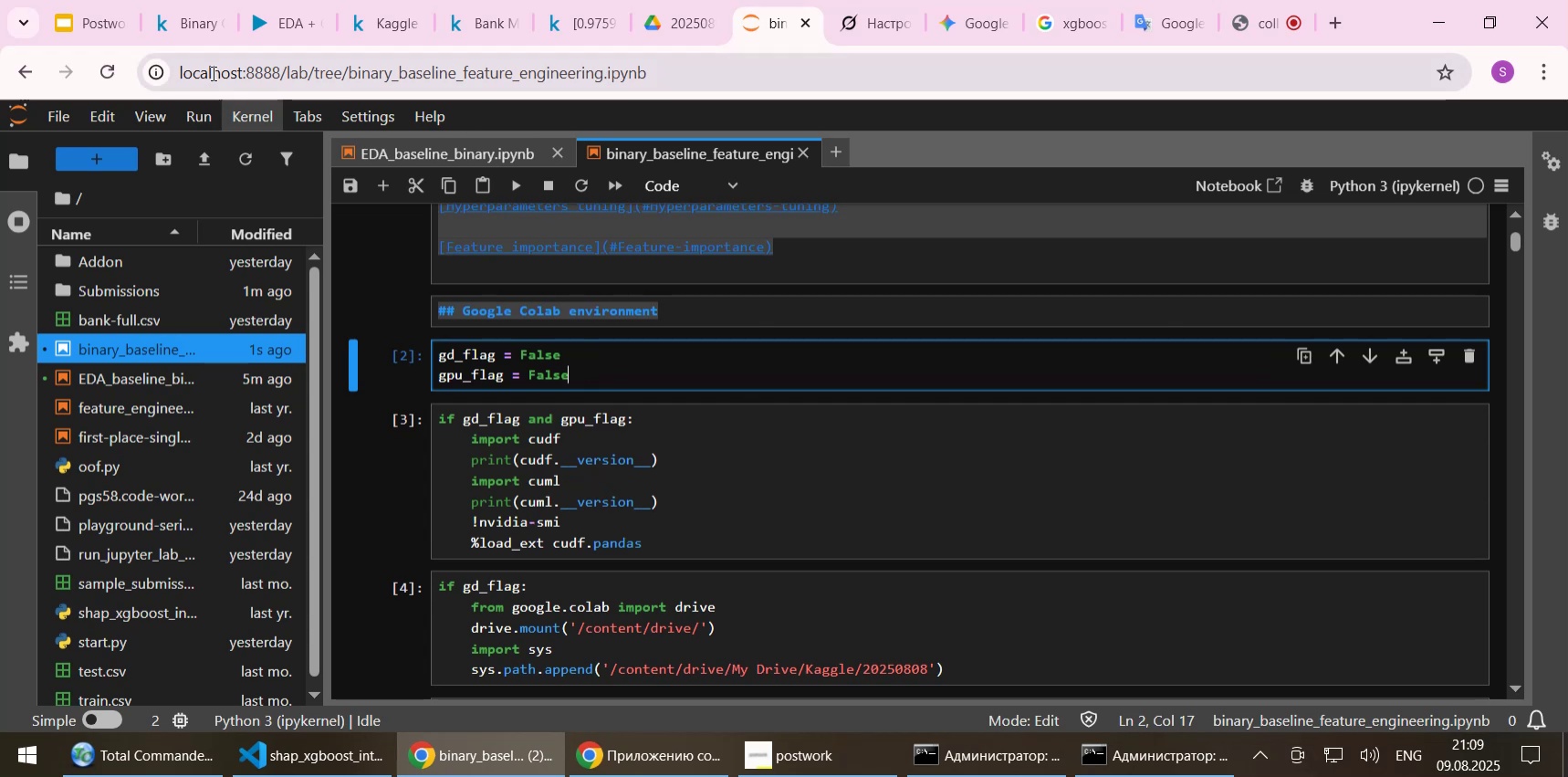 
left_click([279, 25])
 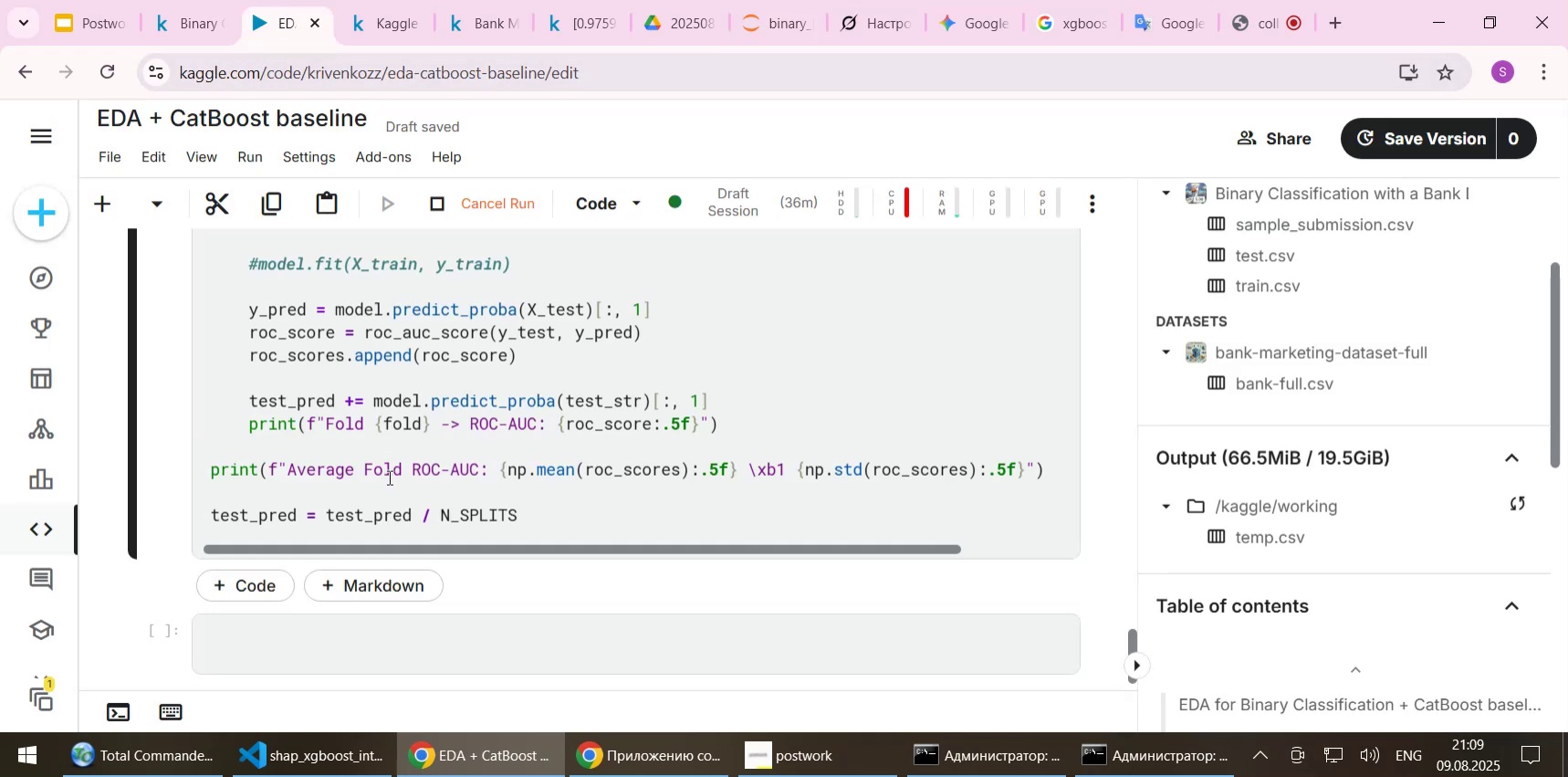 
scroll: coordinate [122, 381], scroll_direction: up, amount: 38.0
 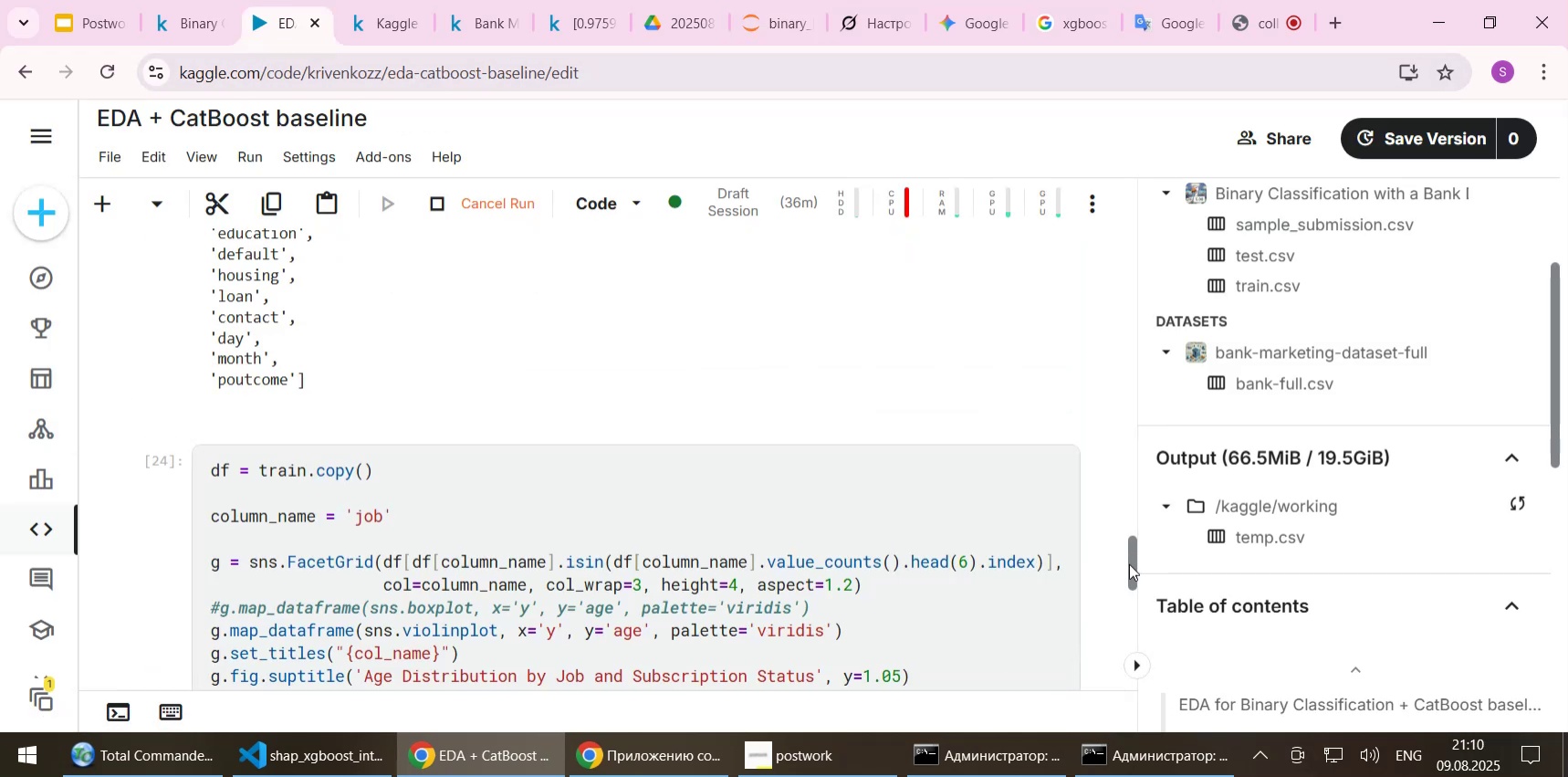 
left_click_drag(start_coordinate=[1134, 563], to_coordinate=[1134, 232])
 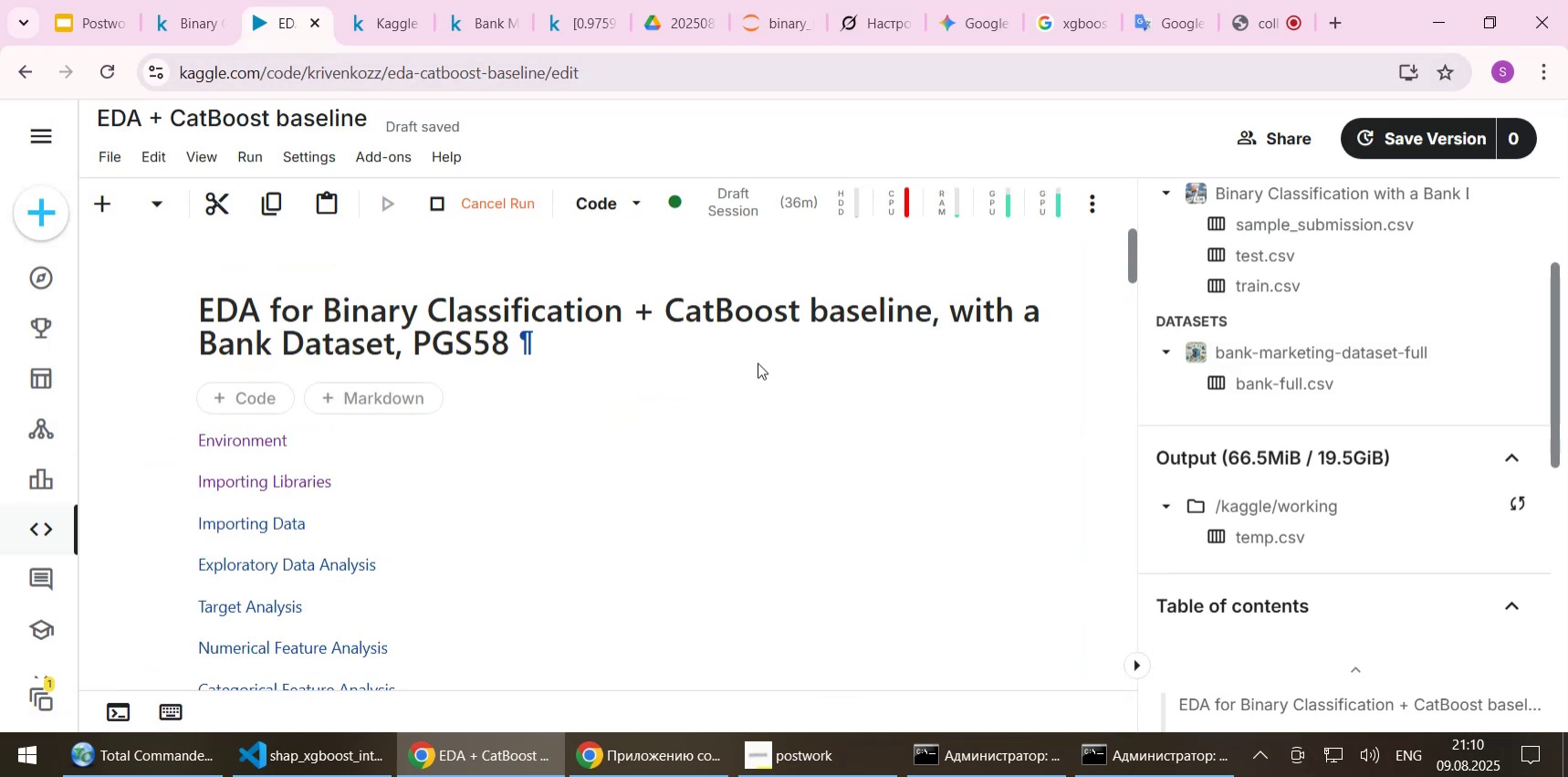 
scroll: coordinate [445, 450], scroll_direction: down, amount: 11.0
 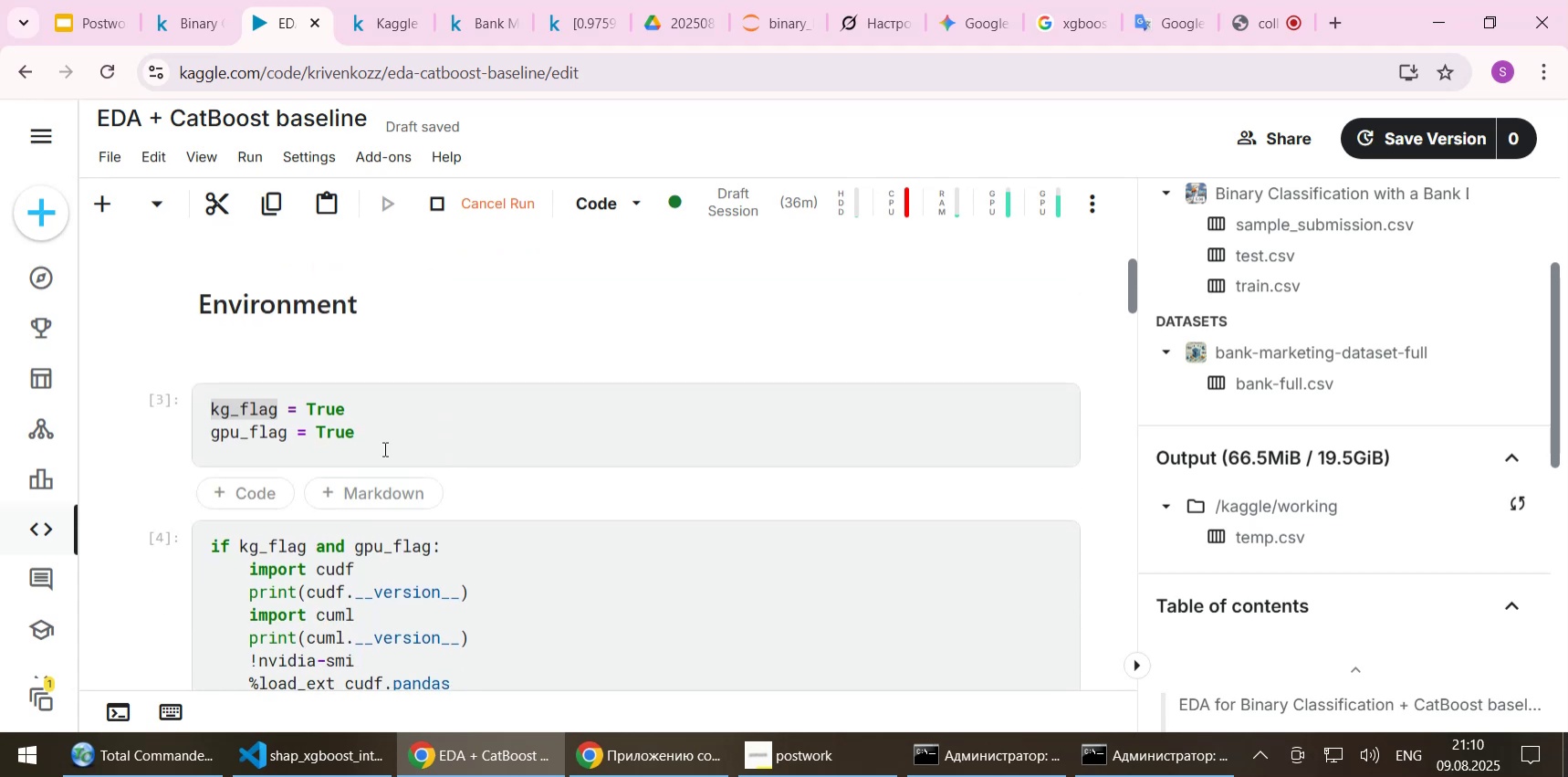 
left_click([383, 448])
 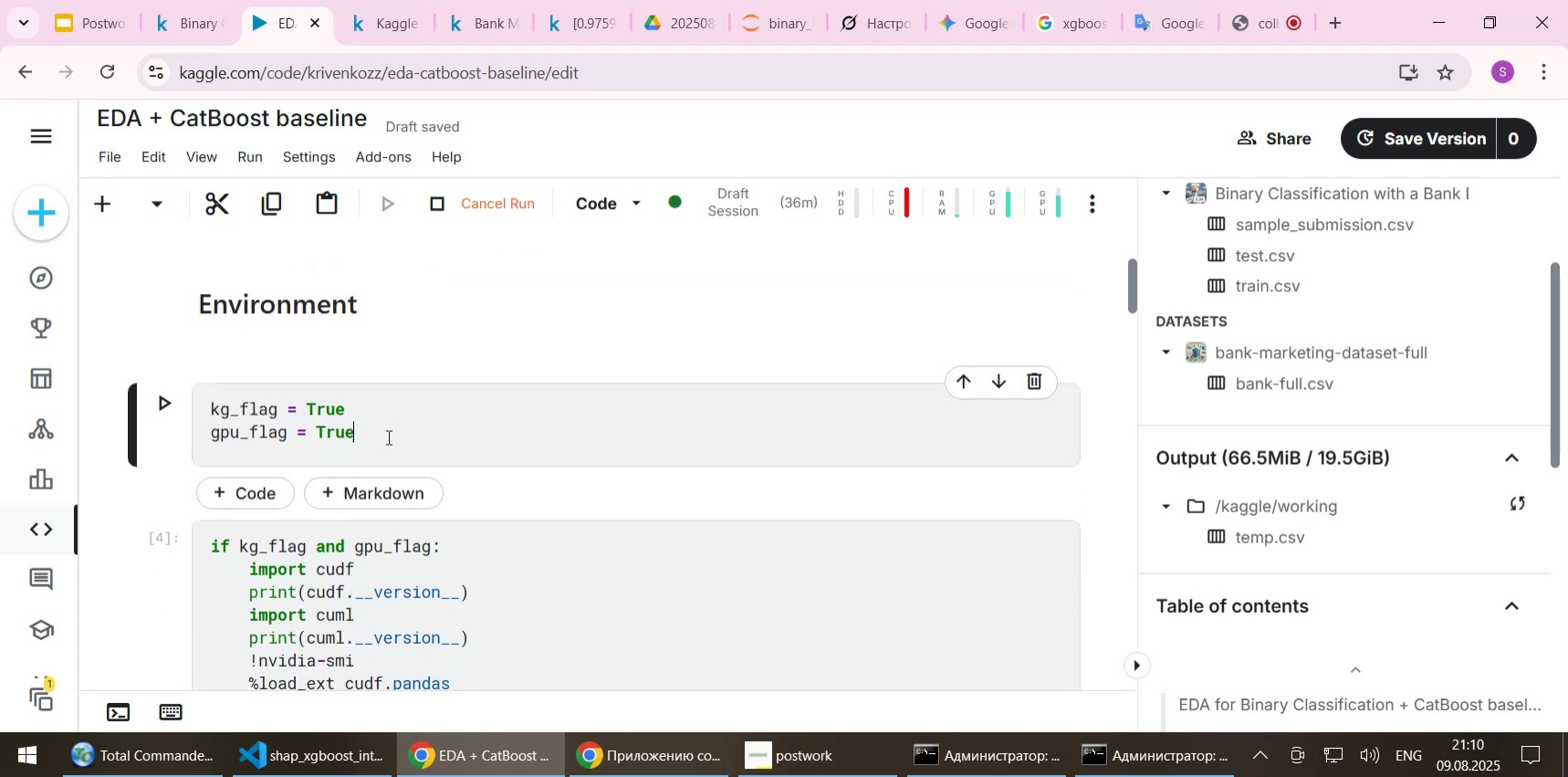 
left_click_drag(start_coordinate=[387, 436], to_coordinate=[200, 390])
 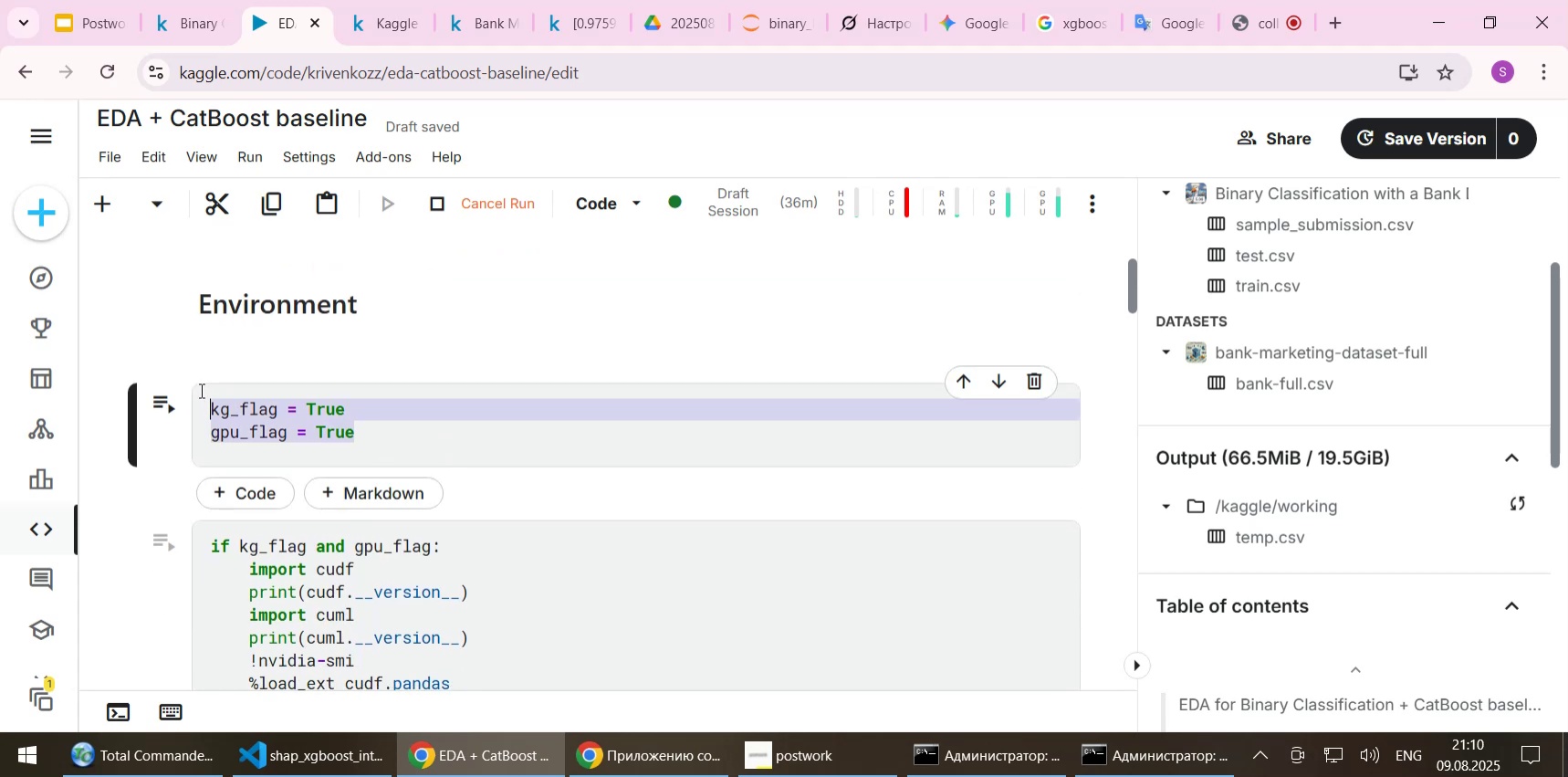 
key(Control+C)
 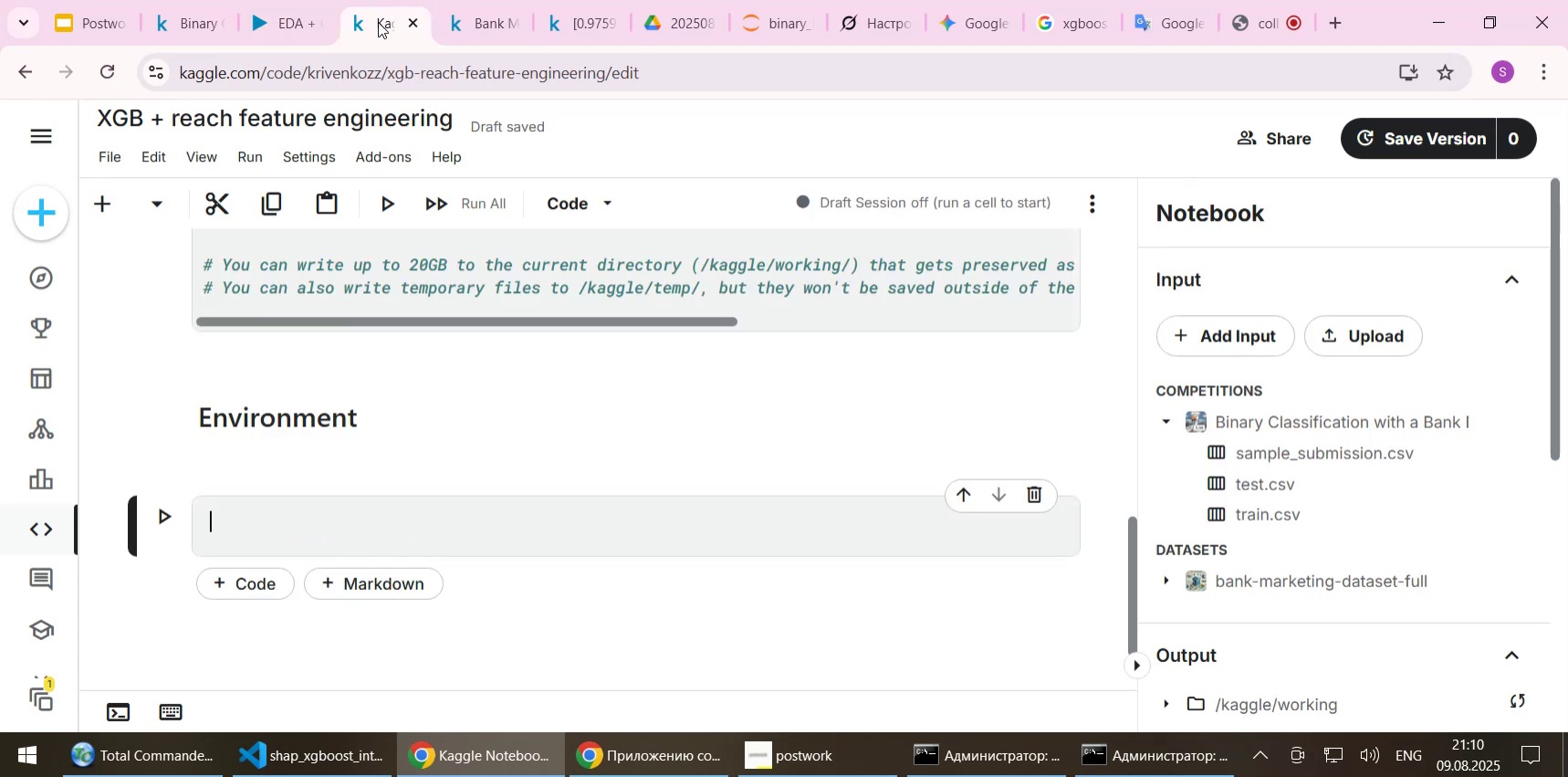 
key(Control+ControlLeft)
 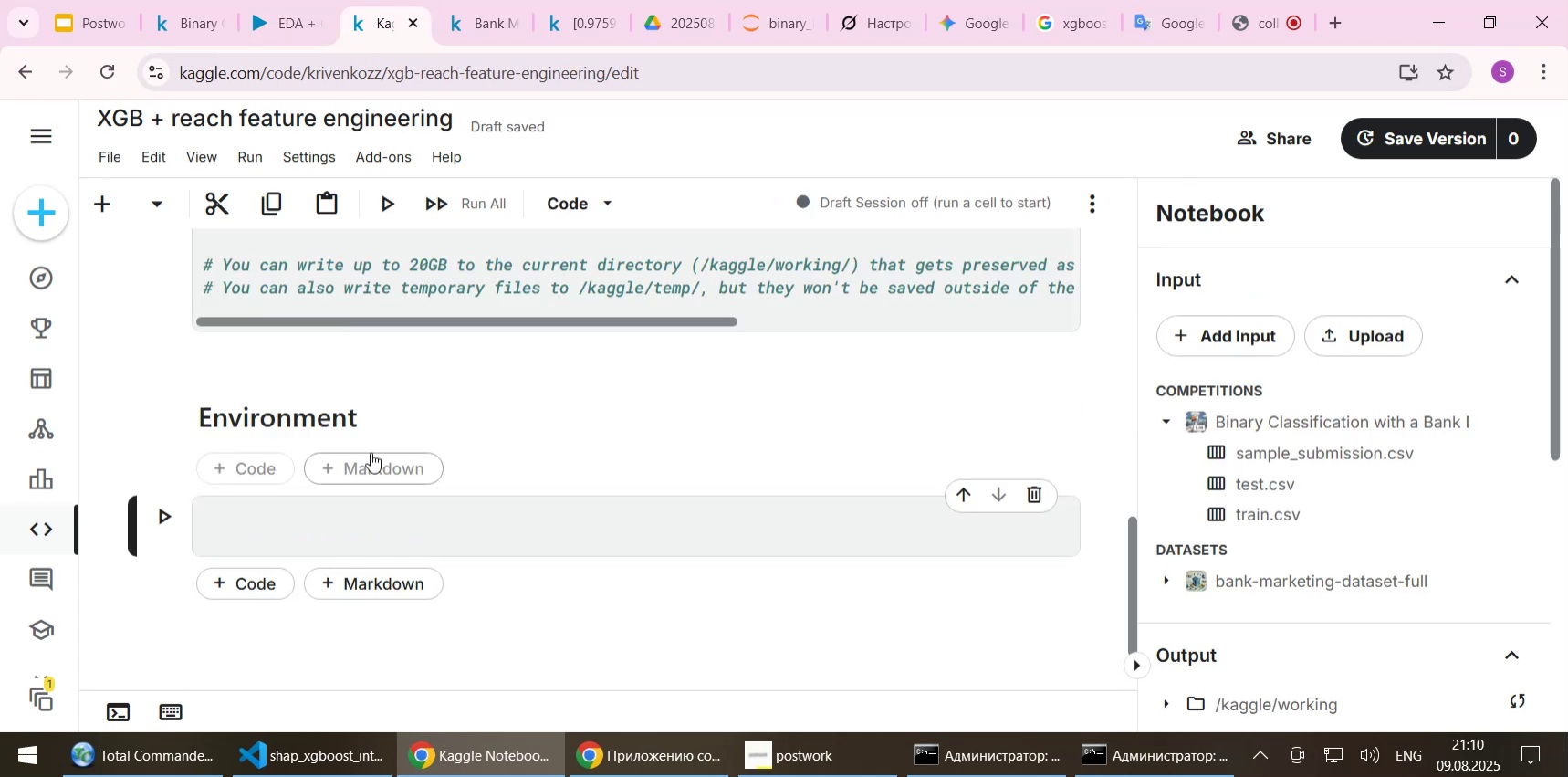 
key(Control+V)
 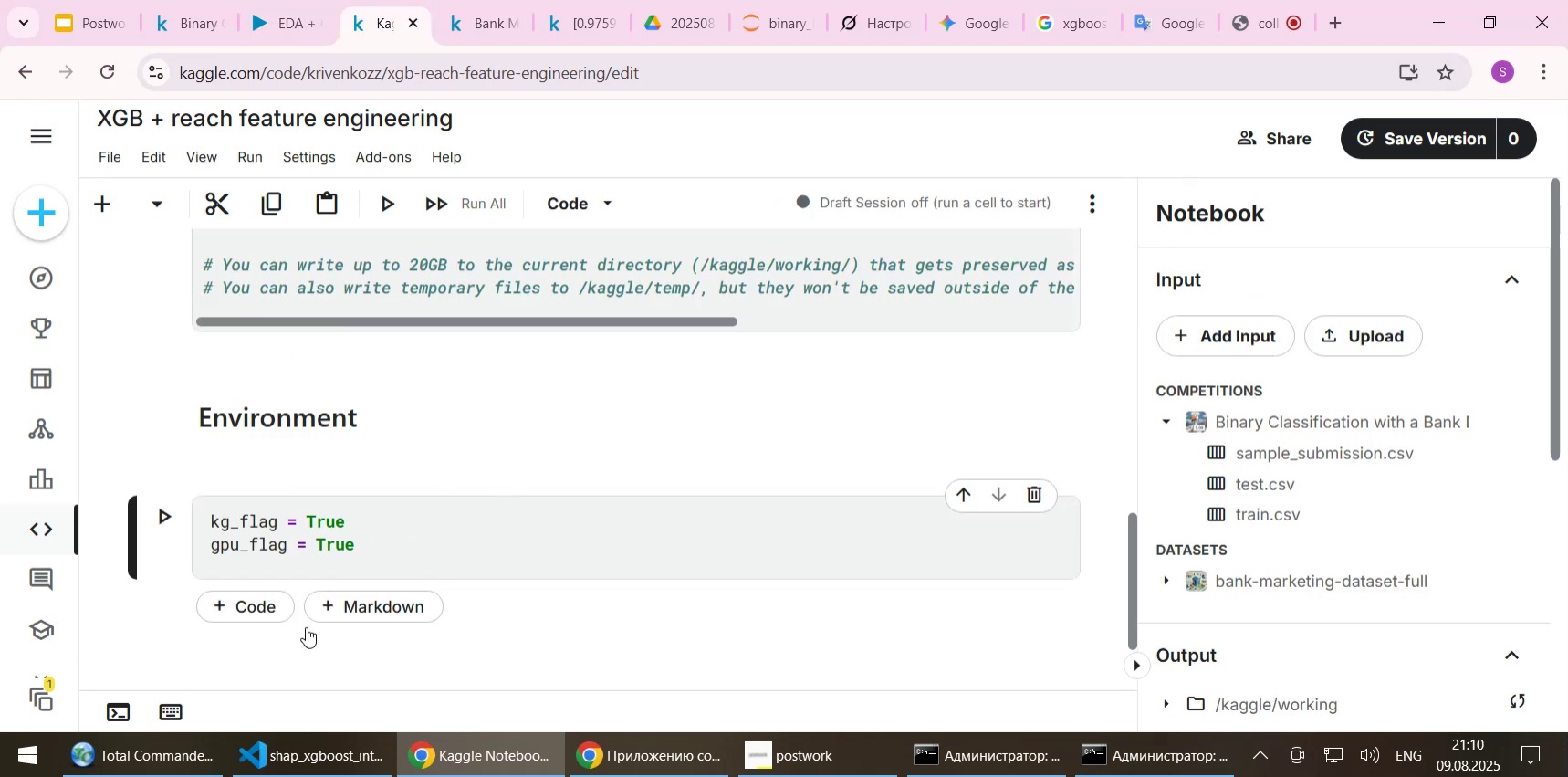 
left_click([267, 613])
 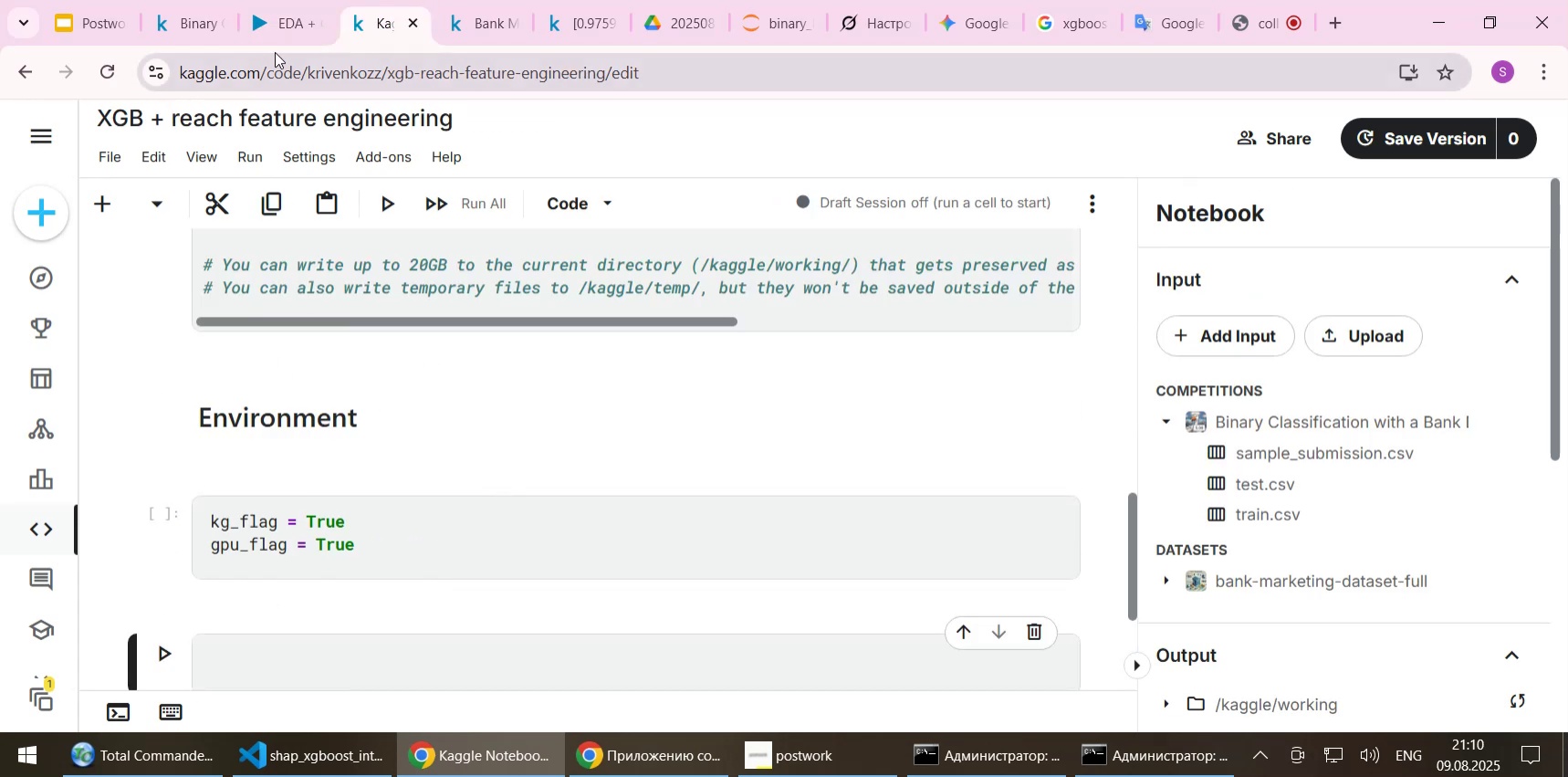 
left_click([281, 33])
 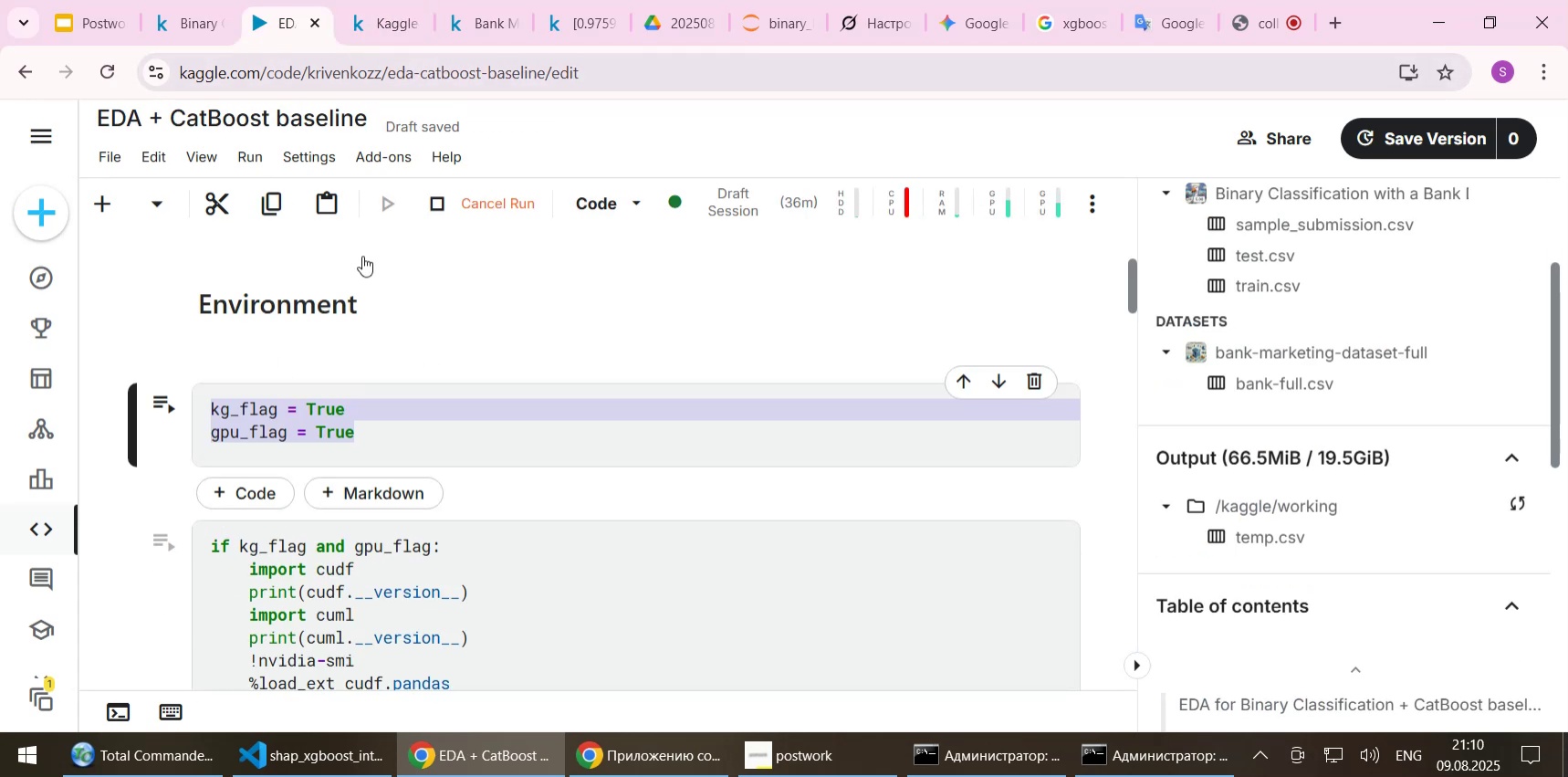 
scroll: coordinate [373, 436], scroll_direction: down, amount: 2.0
 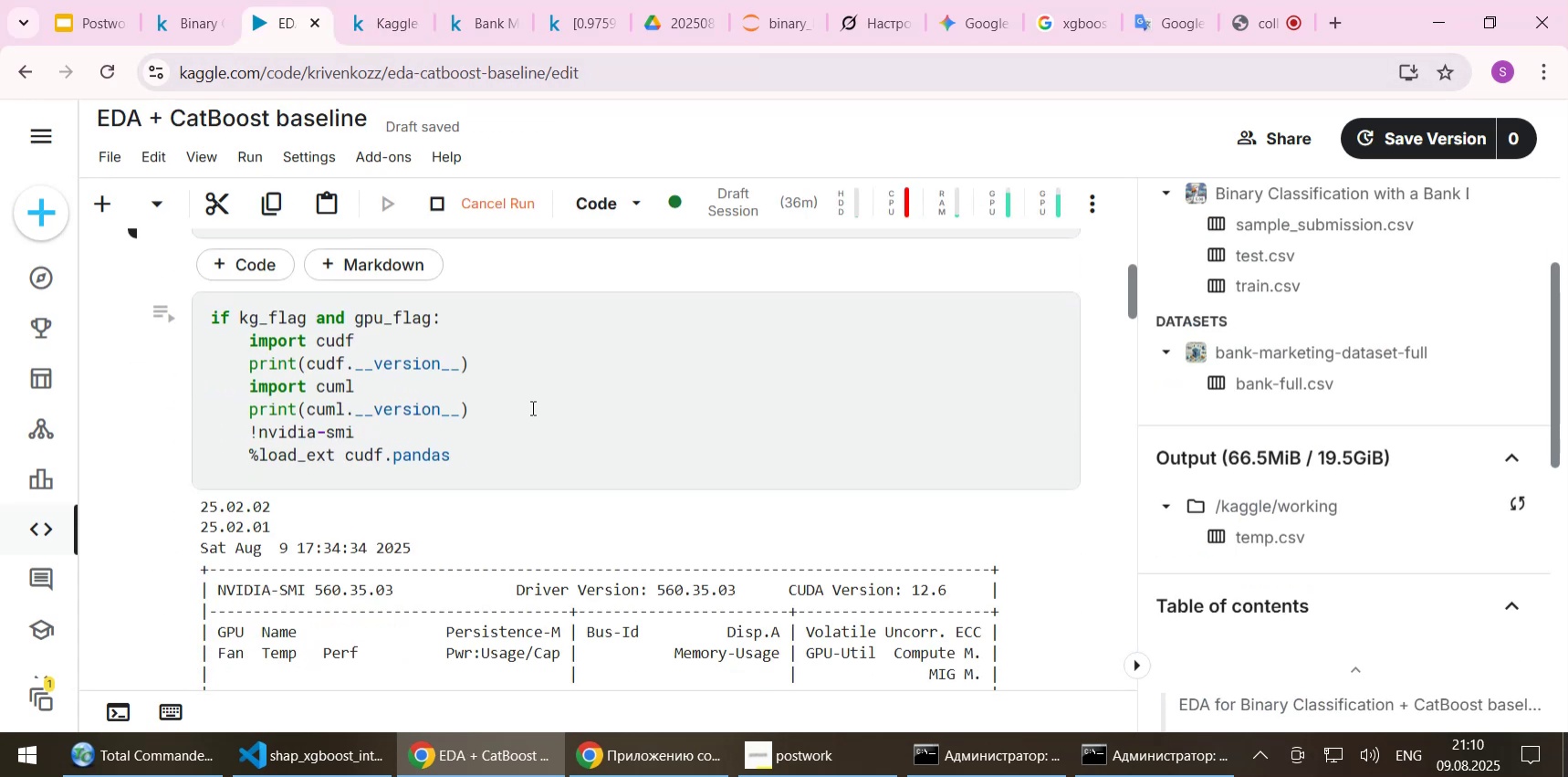 
left_click([531, 407])
 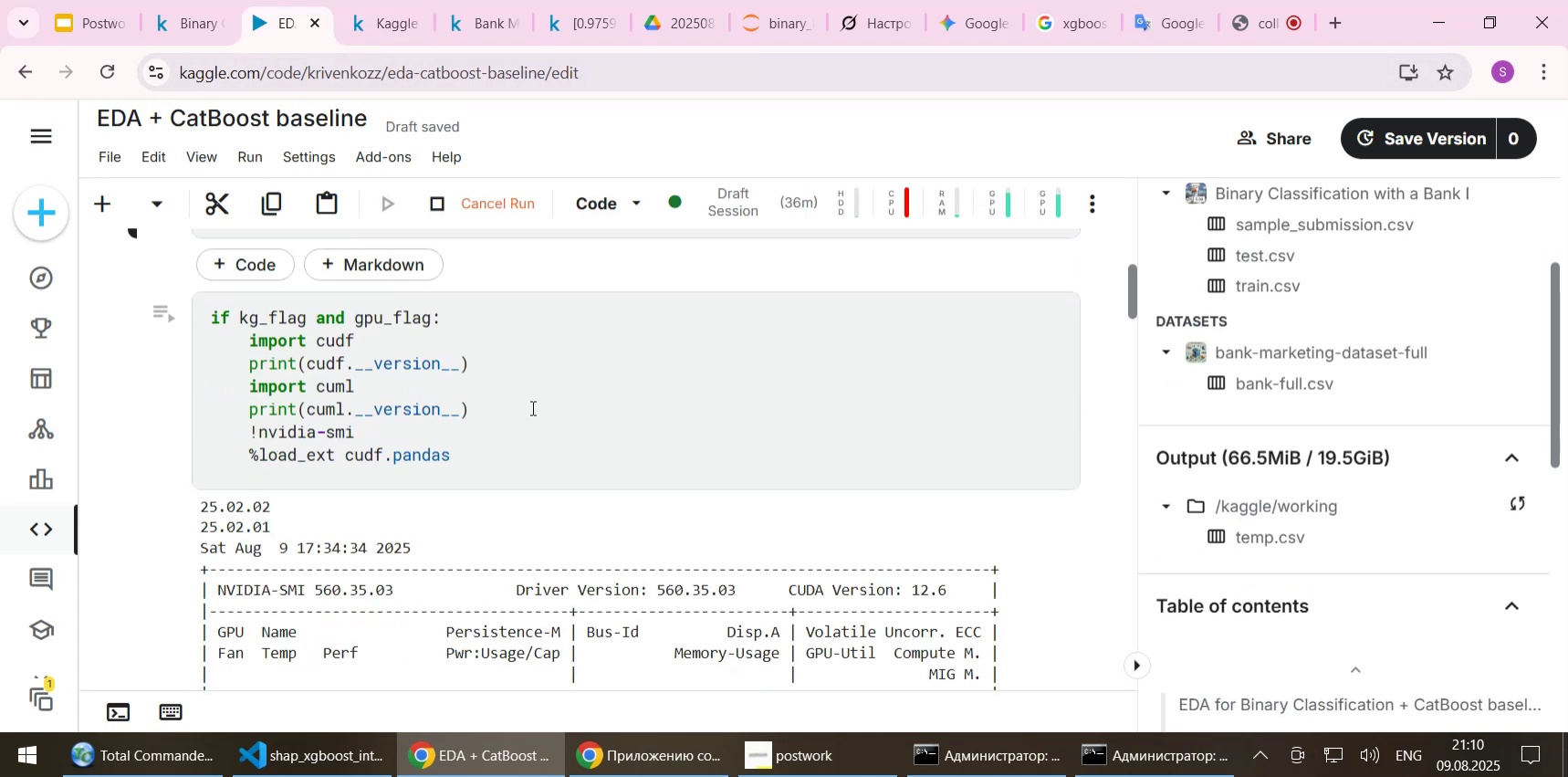 
key(Control+ControlLeft)
 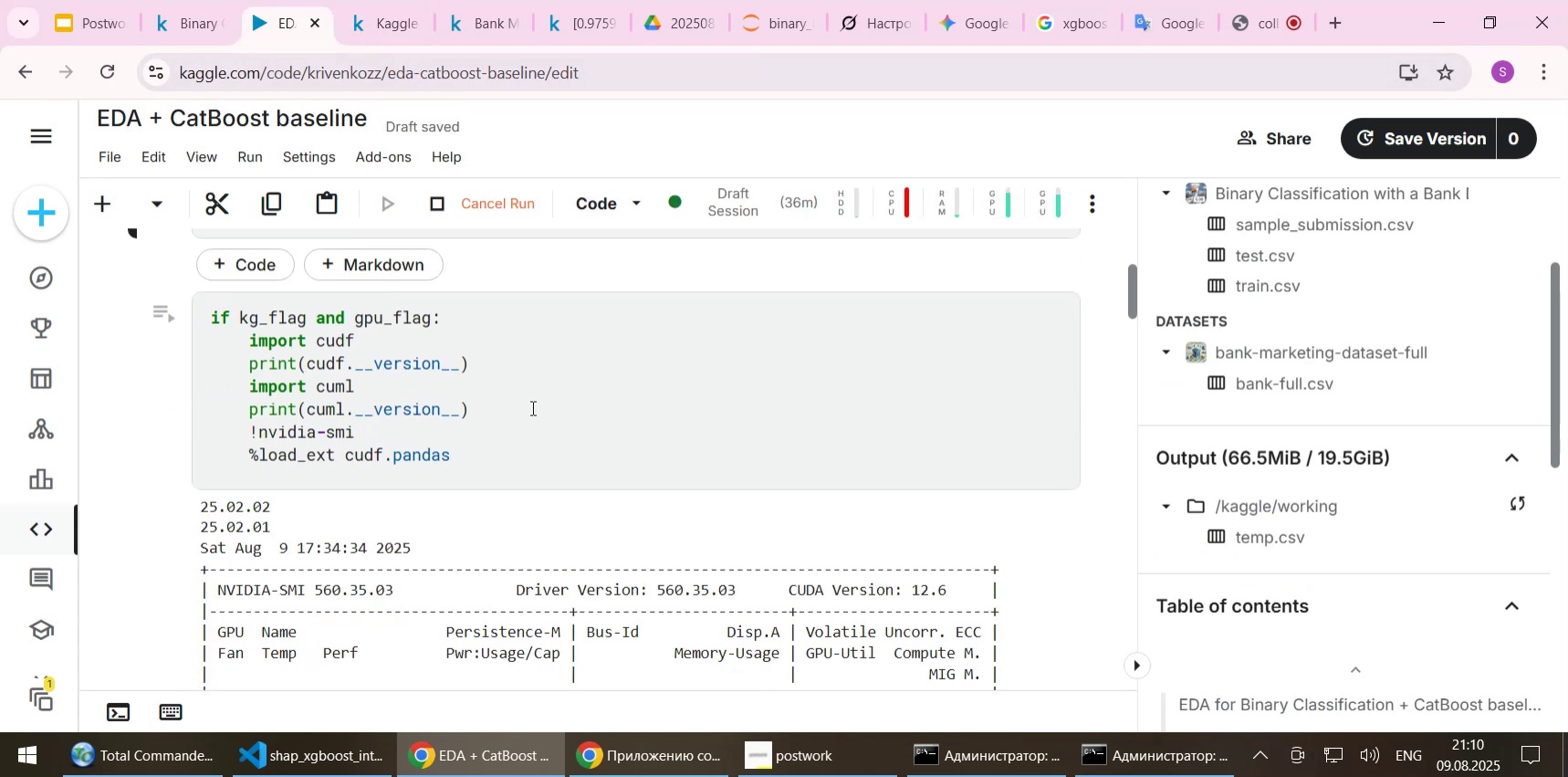 
key(Control+A)
 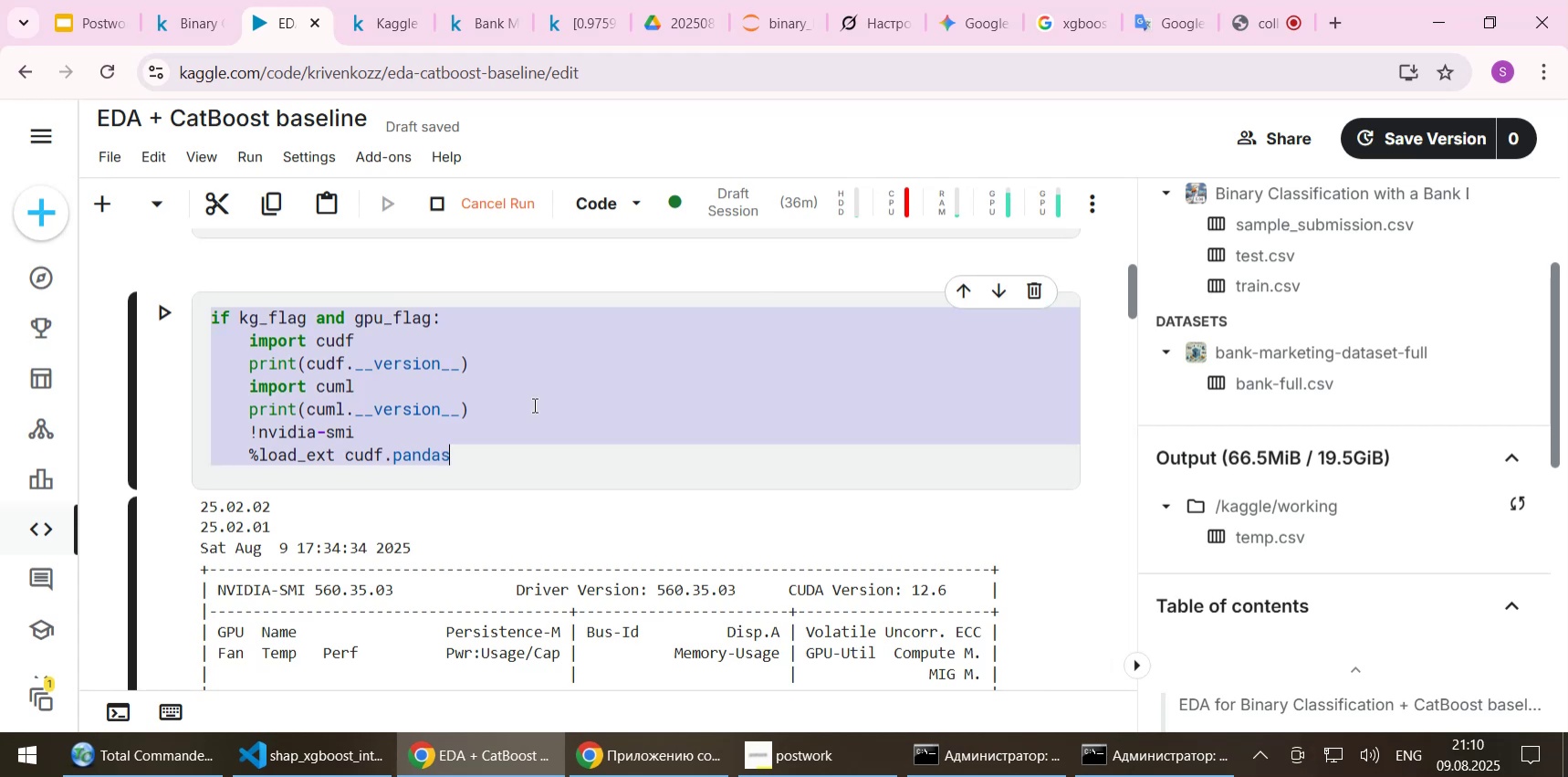 
key(Control+C)
 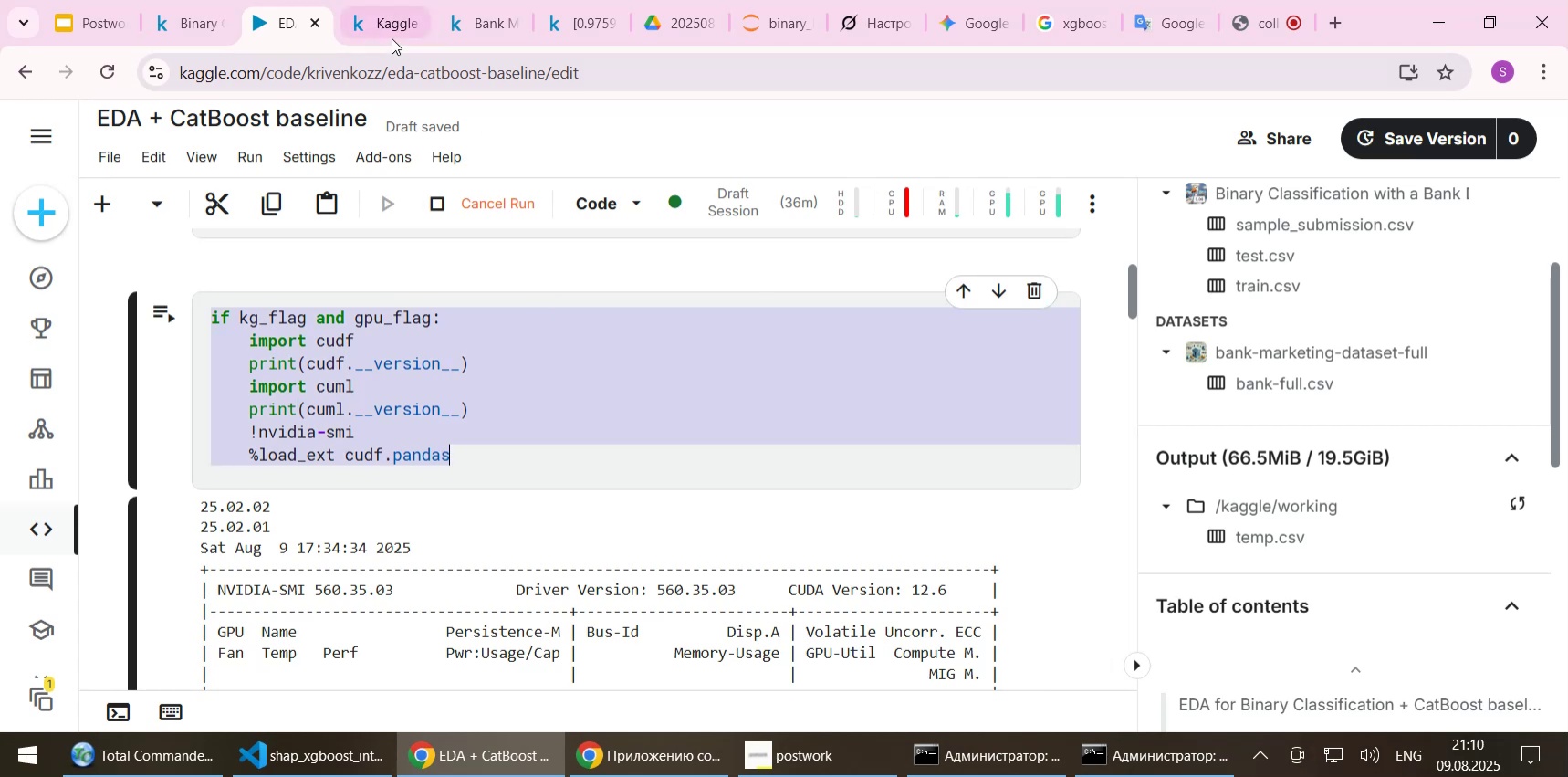 
left_click([379, 25])
 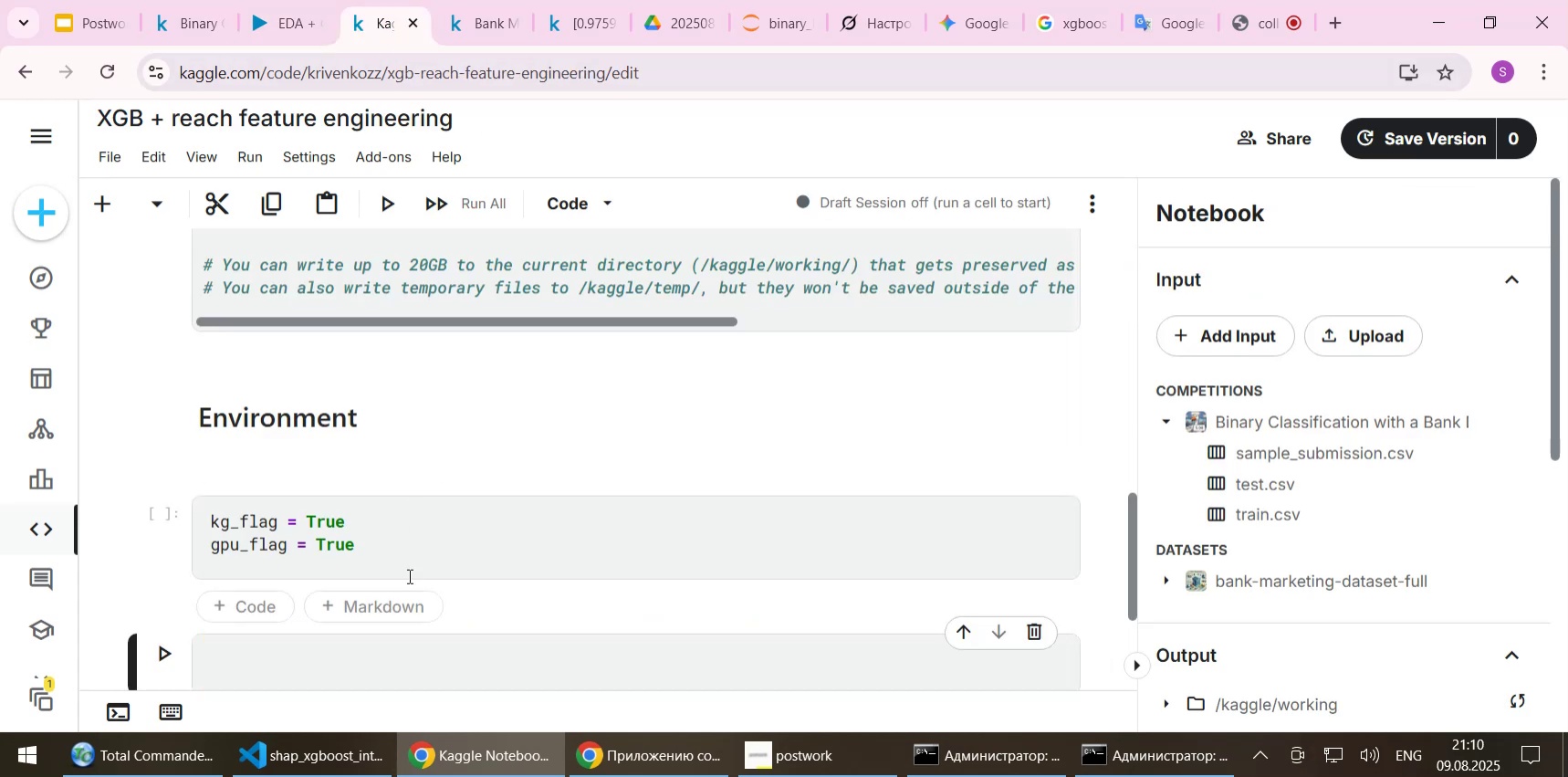 
scroll: coordinate [396, 594], scroll_direction: down, amount: 1.0
 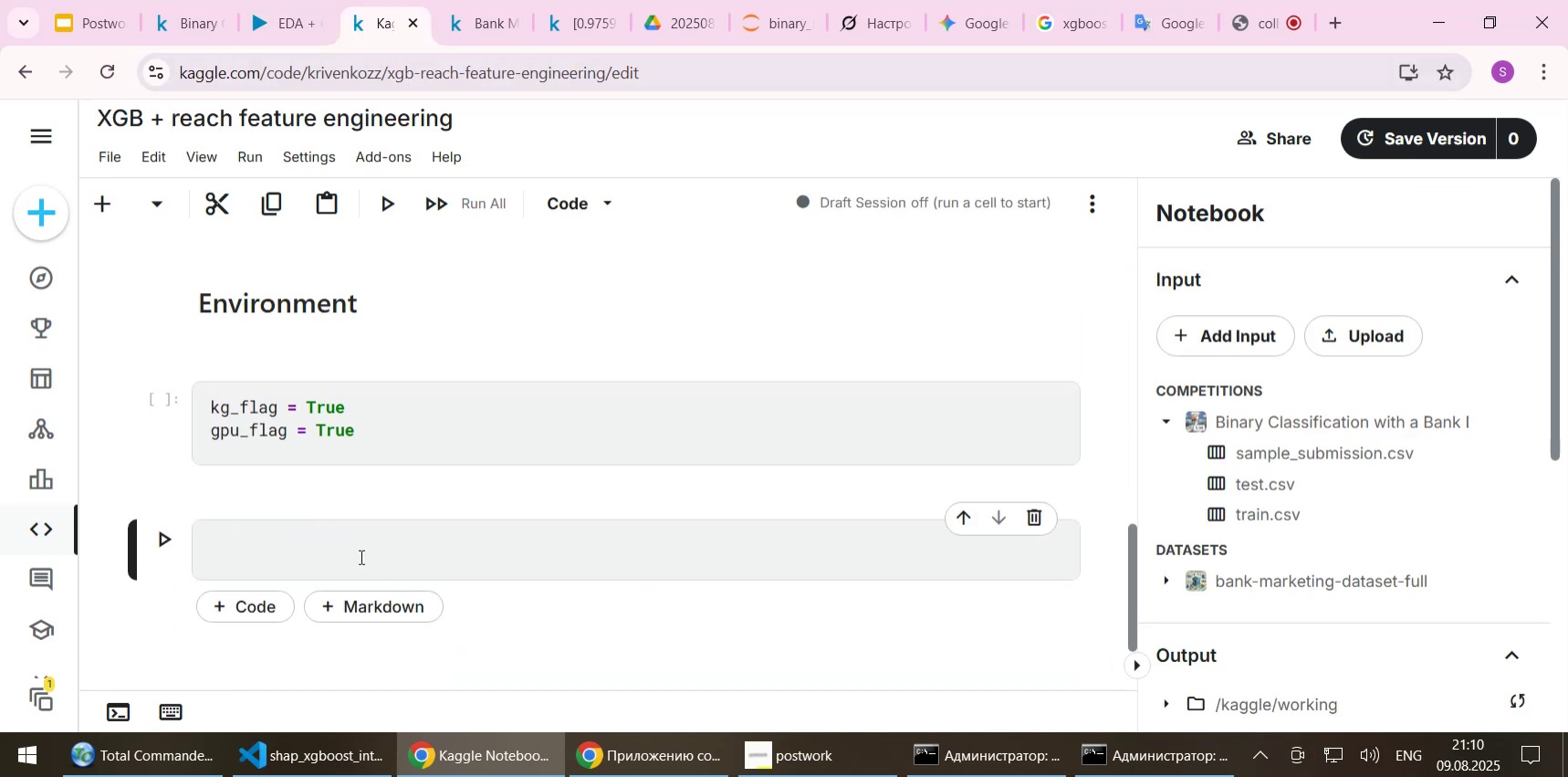 
left_click([354, 544])
 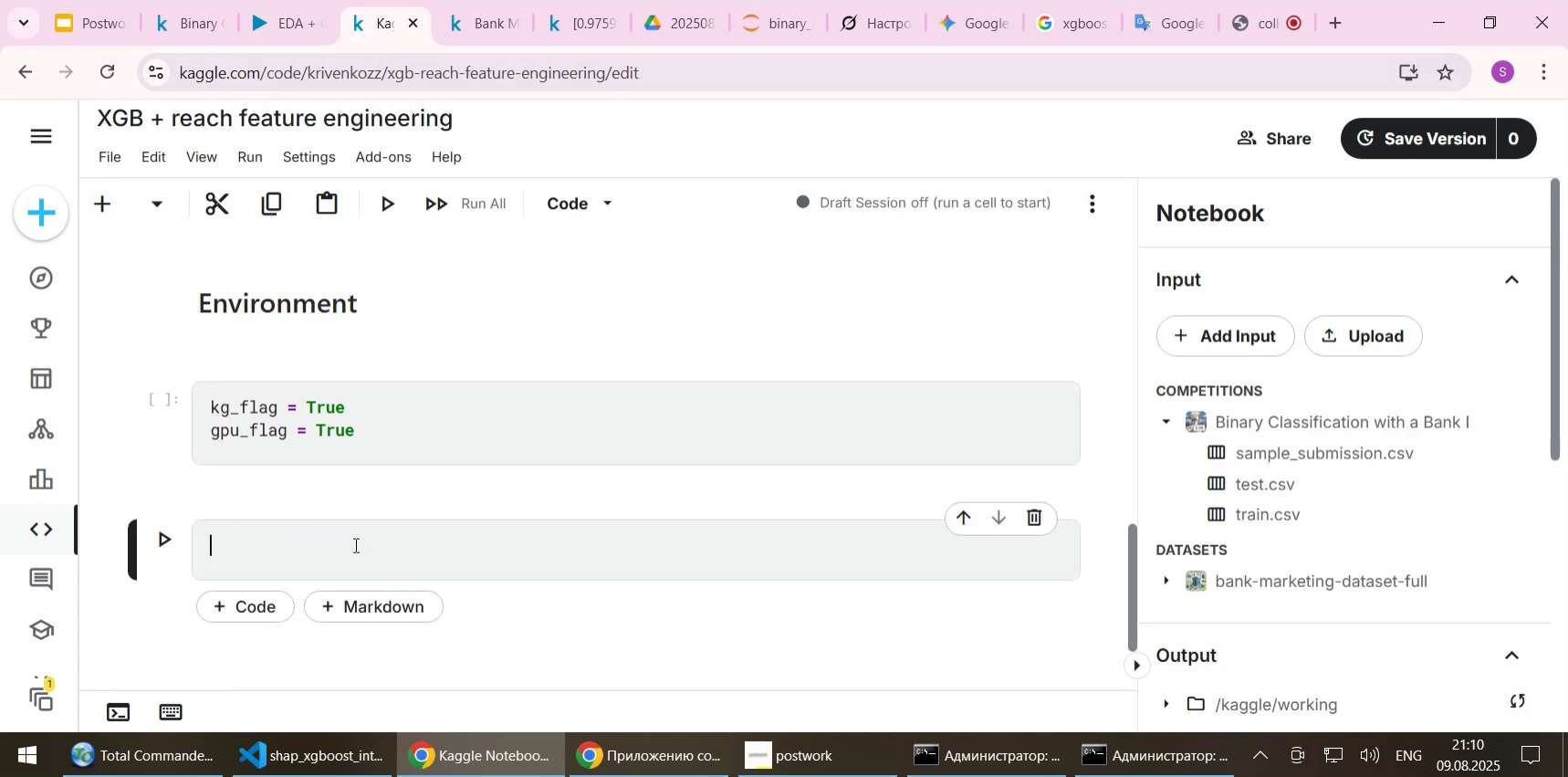 
key(Control+ControlLeft)
 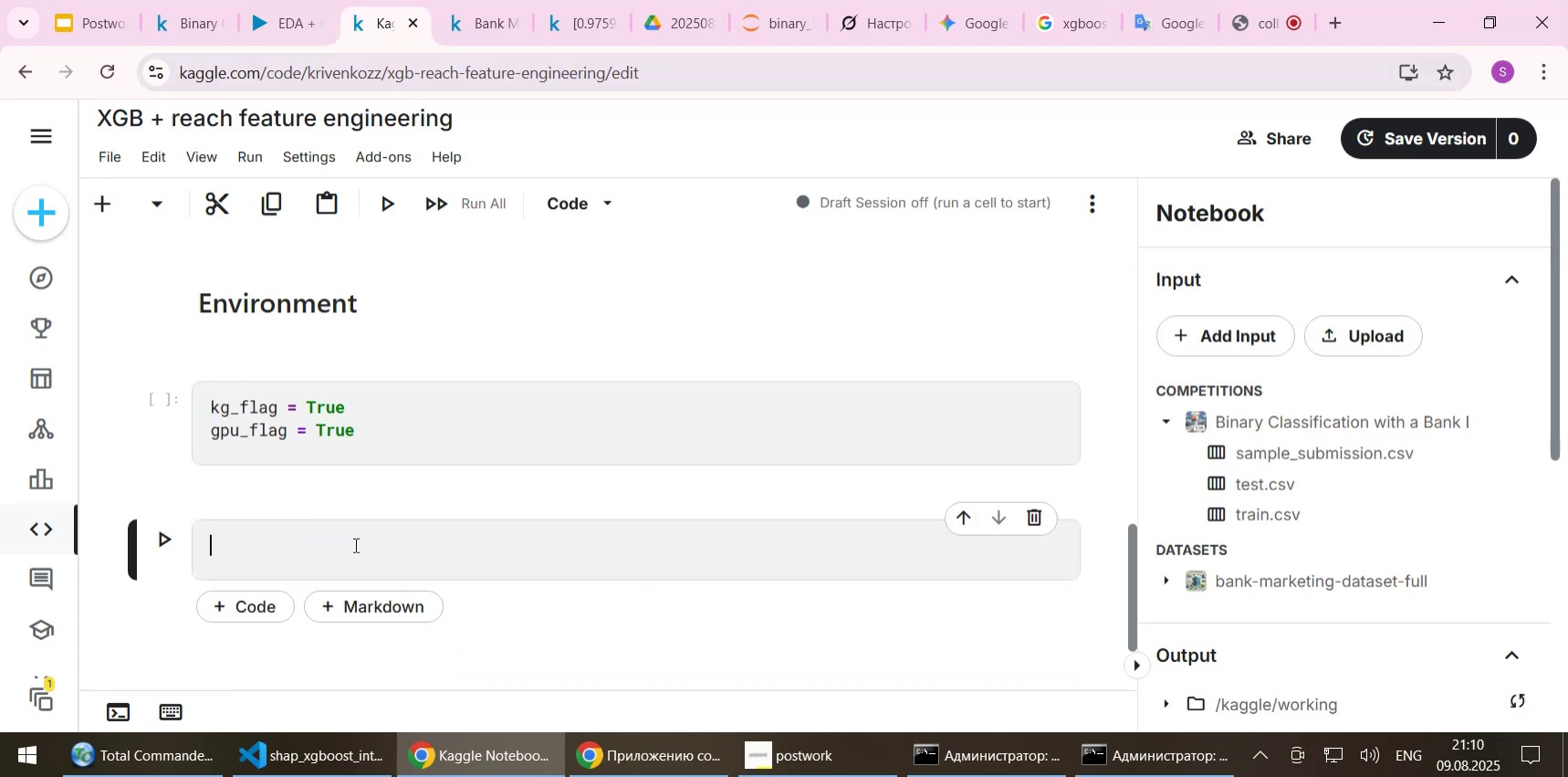 
key(Control+V)
 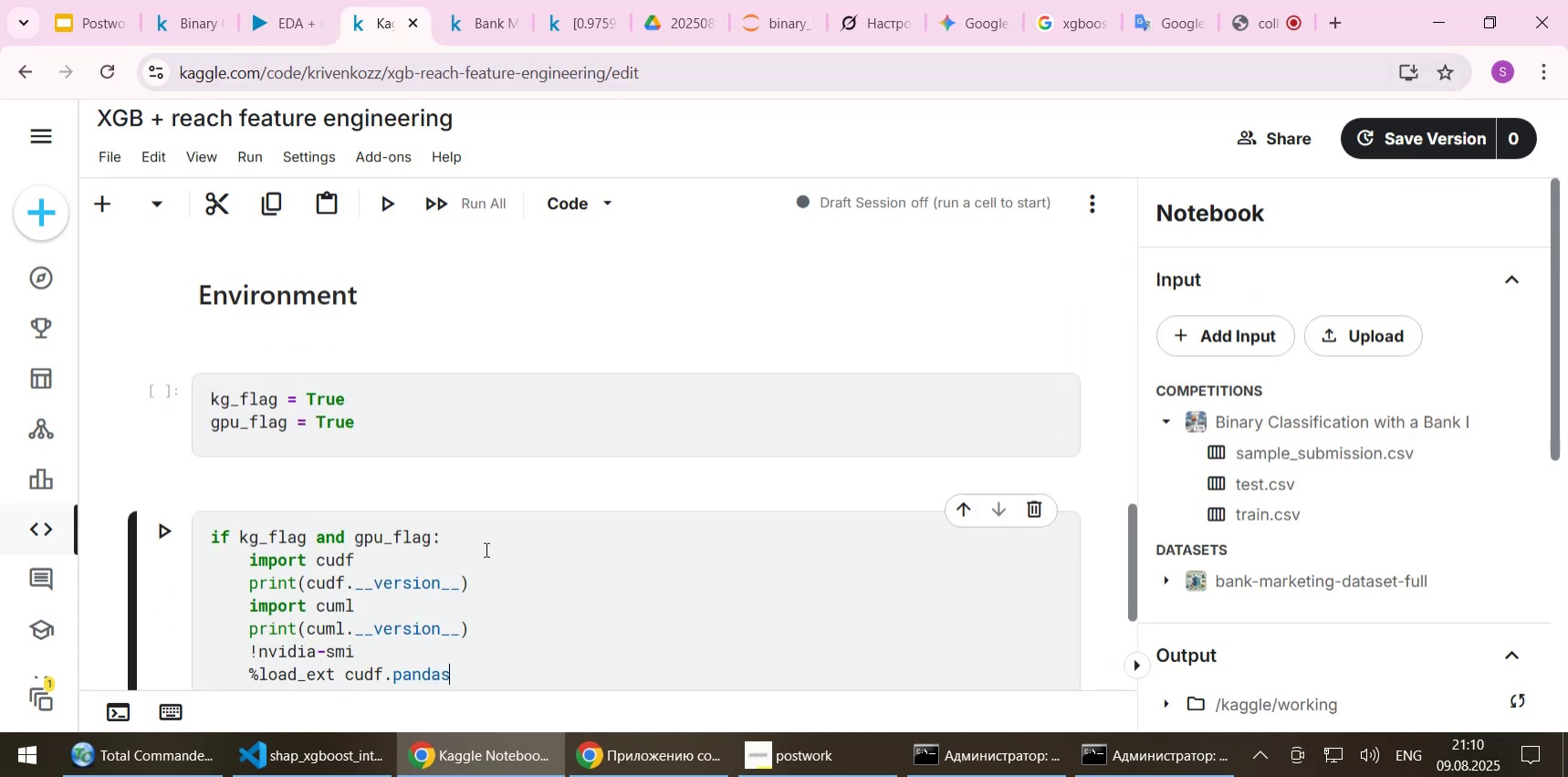 
wait(5.04)
 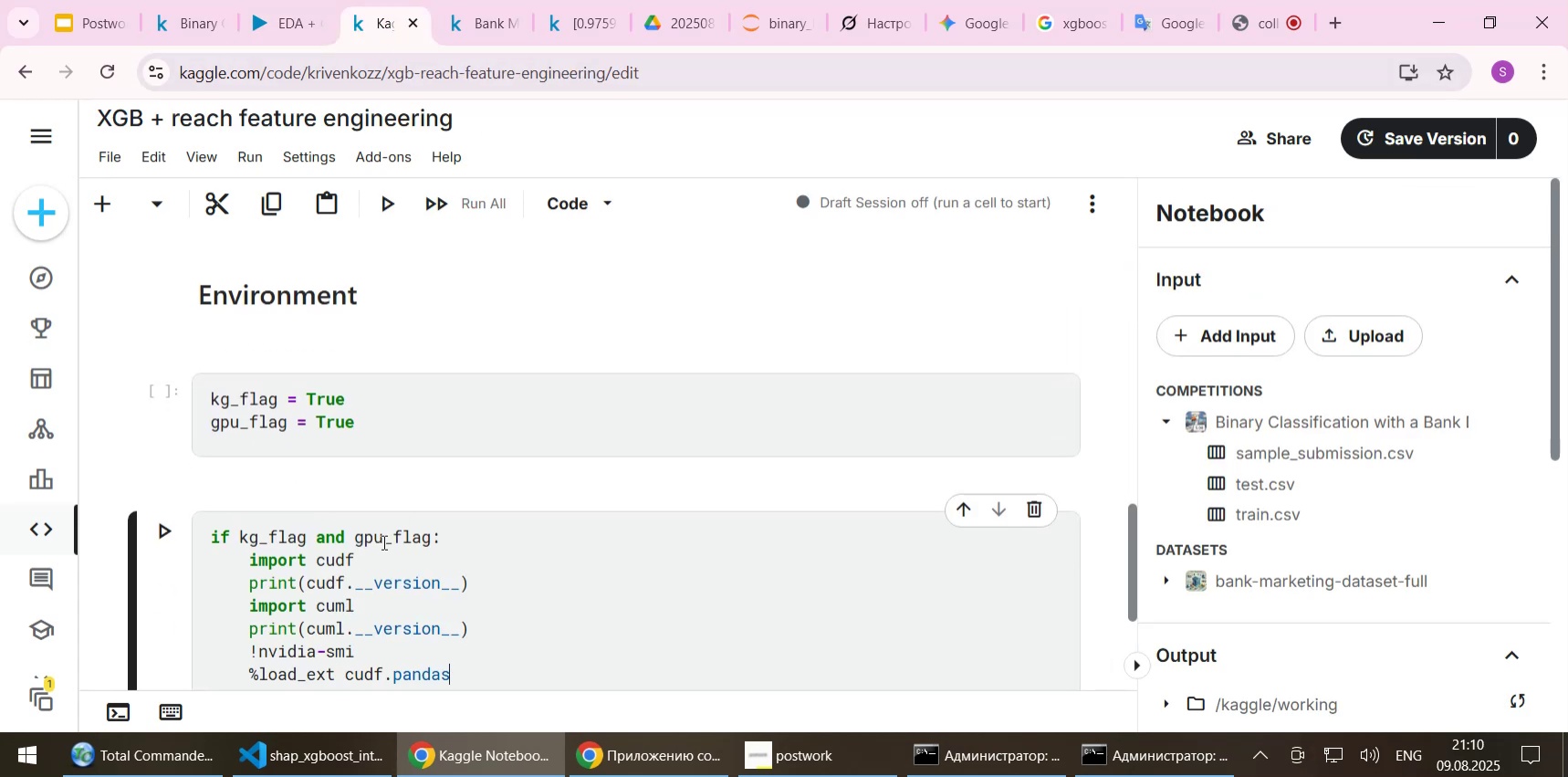 
scroll: coordinate [485, 549], scroll_direction: down, amount: 1.0
 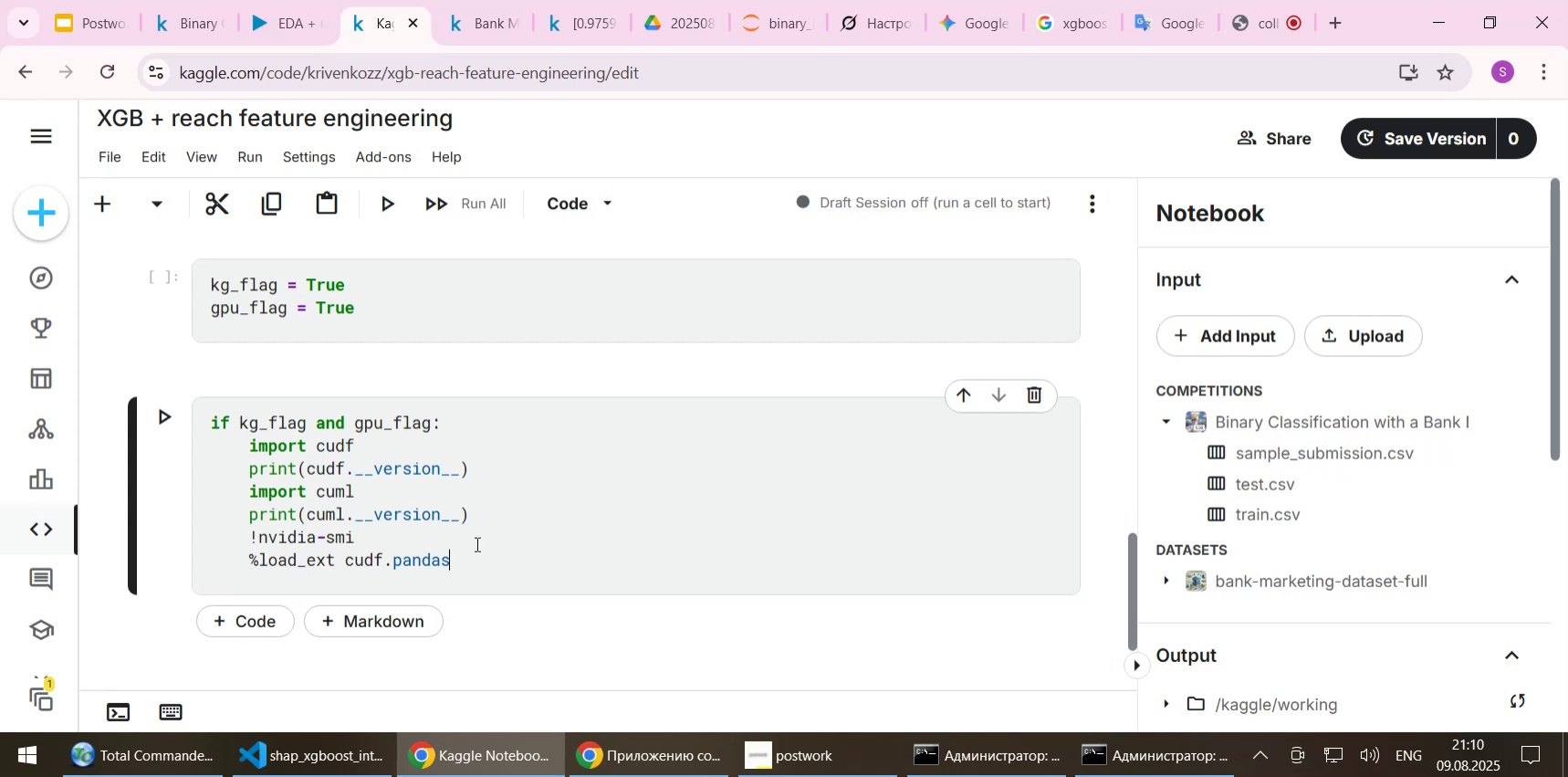 
left_click([248, 617])
 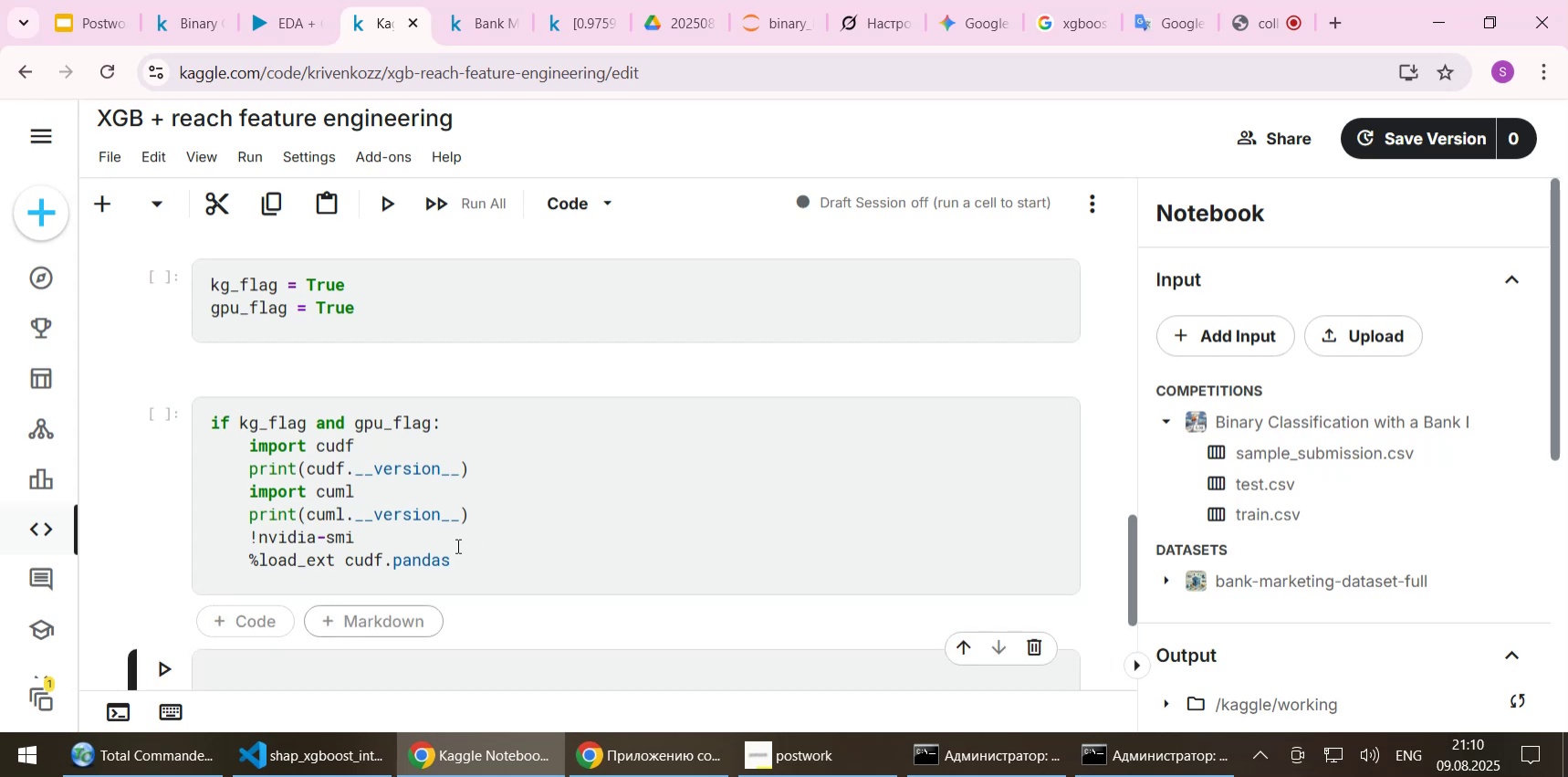 
scroll: coordinate [601, 478], scroll_direction: down, amount: 1.0
 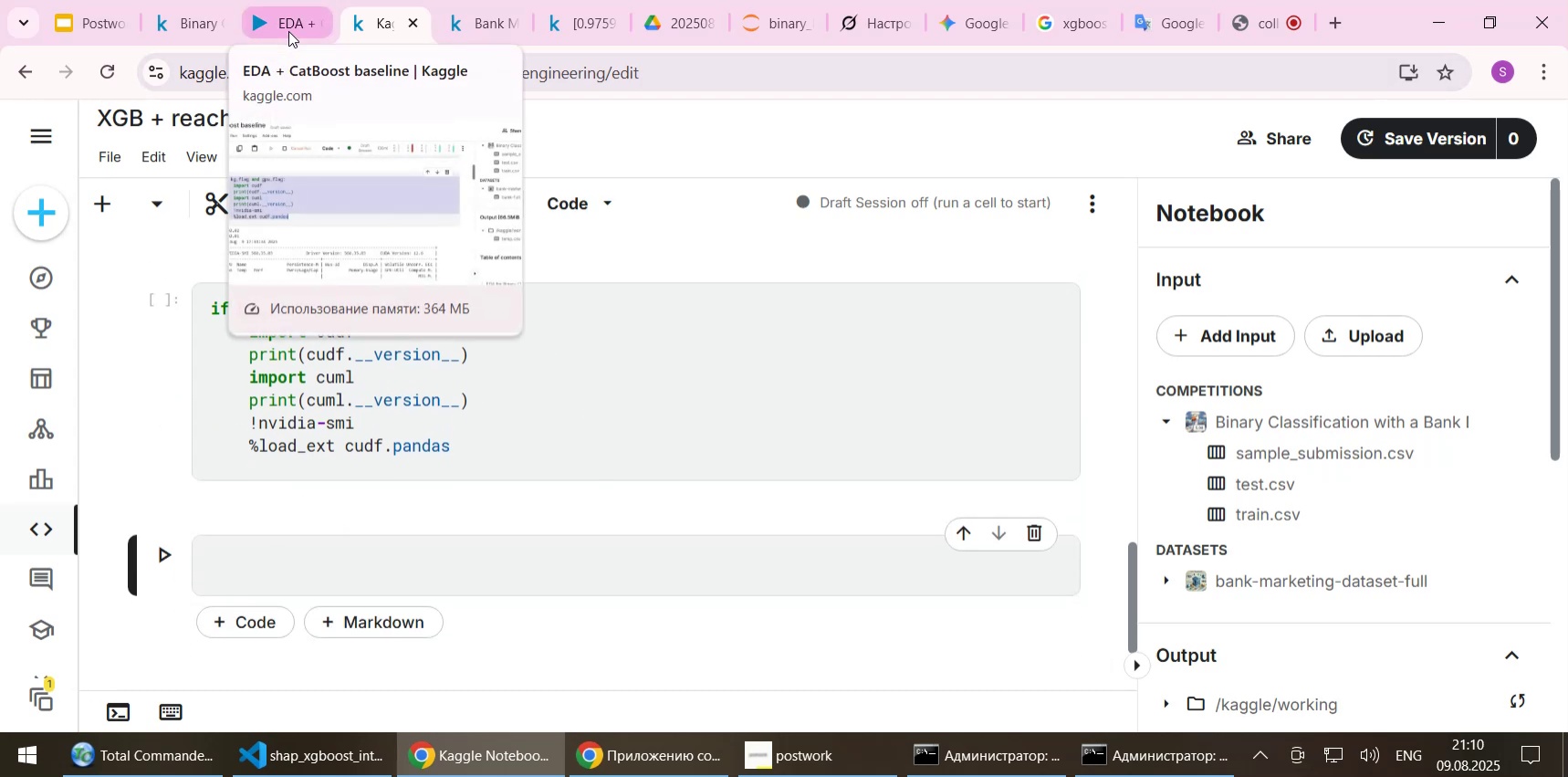 
left_click([288, 31])
 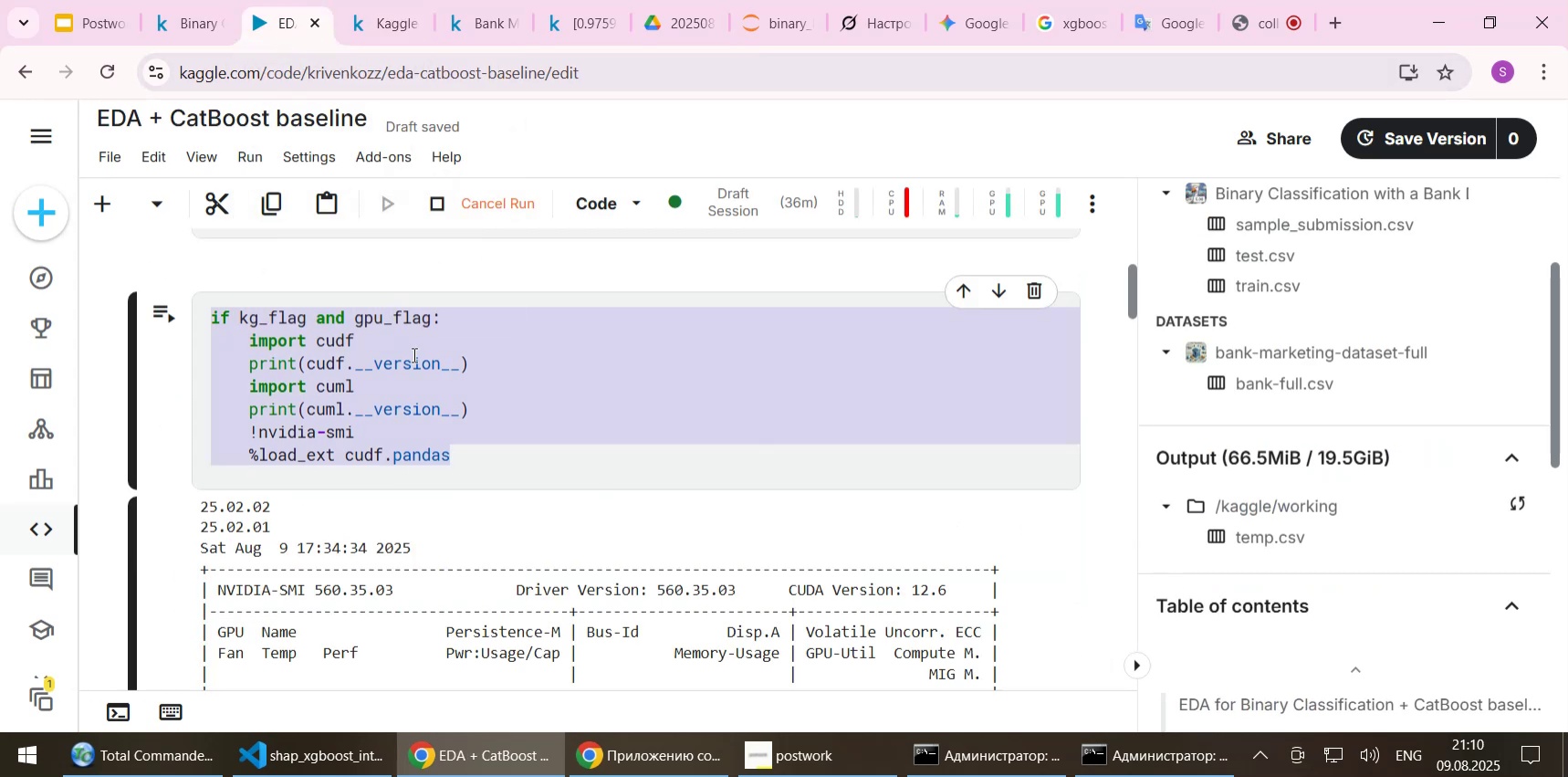 
scroll: coordinate [421, 376], scroll_direction: down, amount: 6.0
 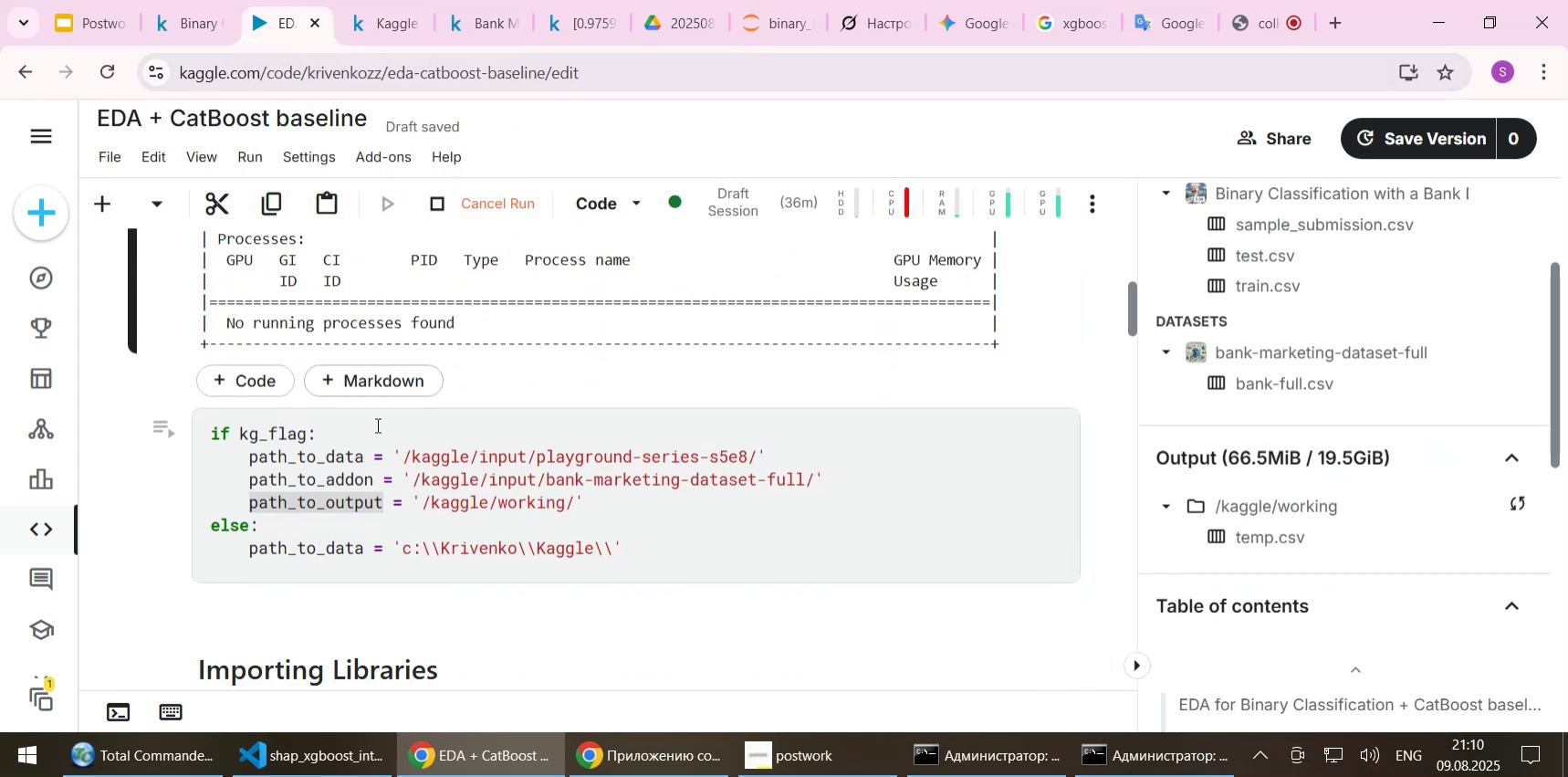 
left_click([366, 452])
 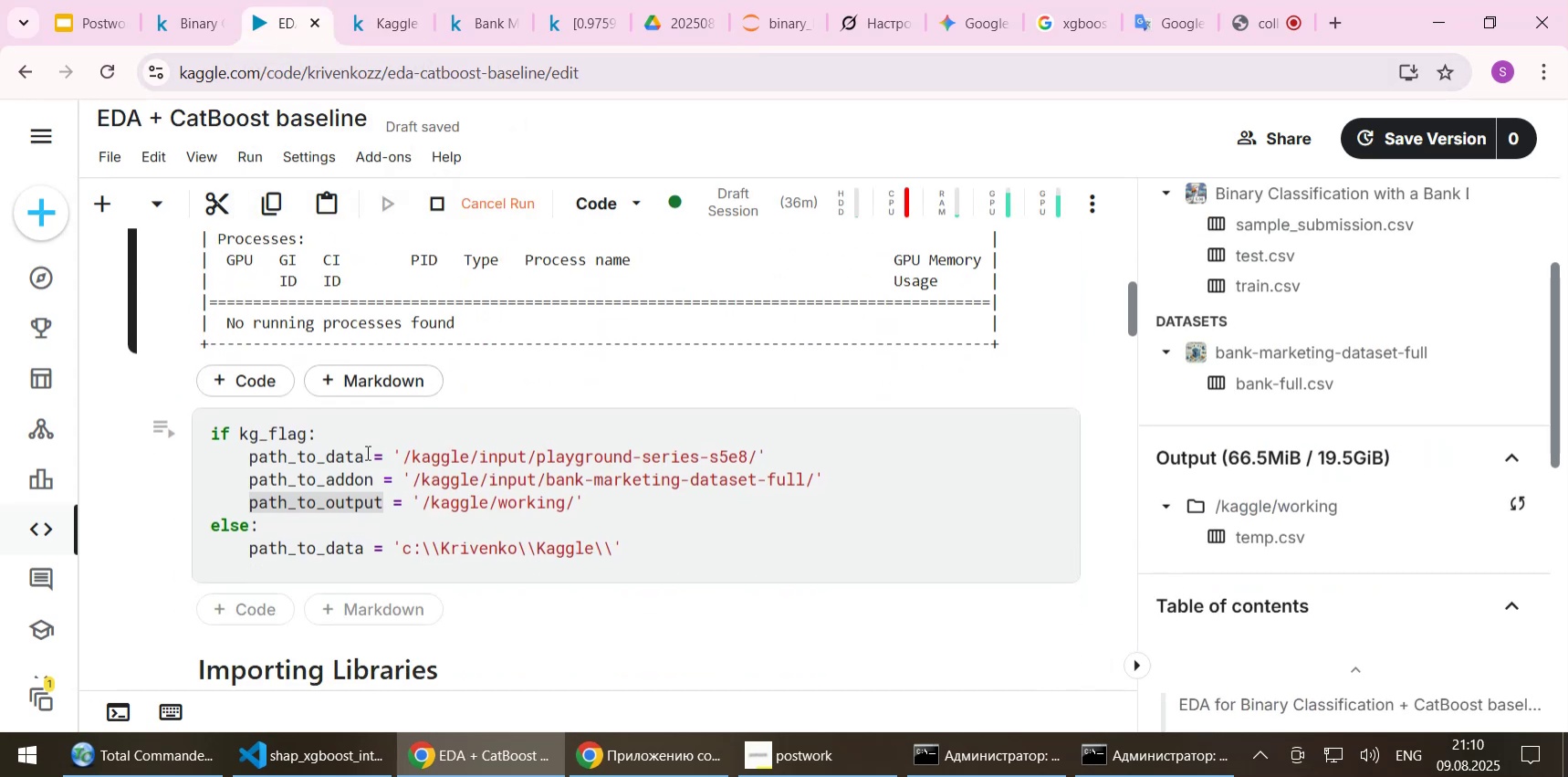 
key(Control+A)
 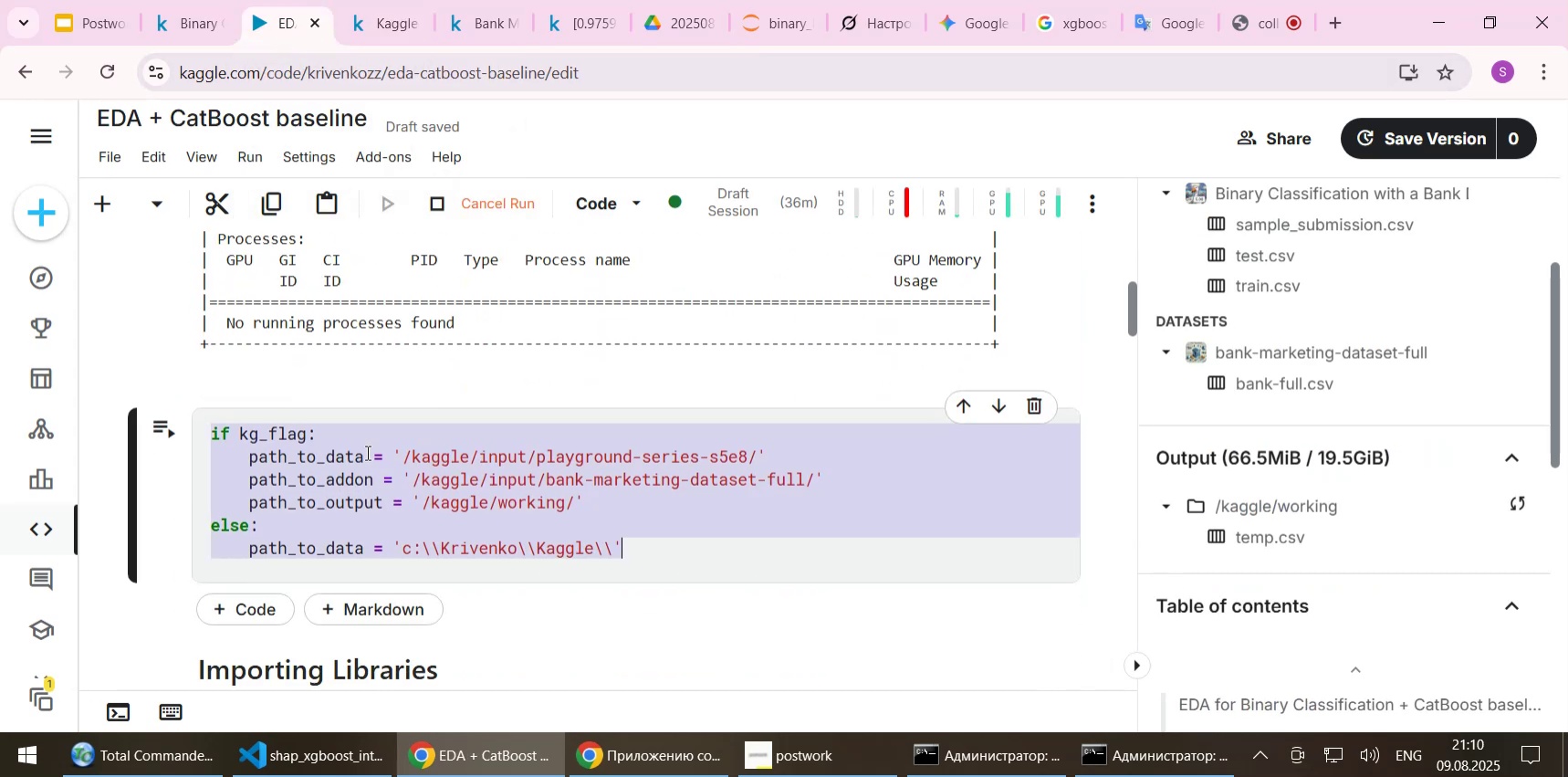 
key(Control+C)
 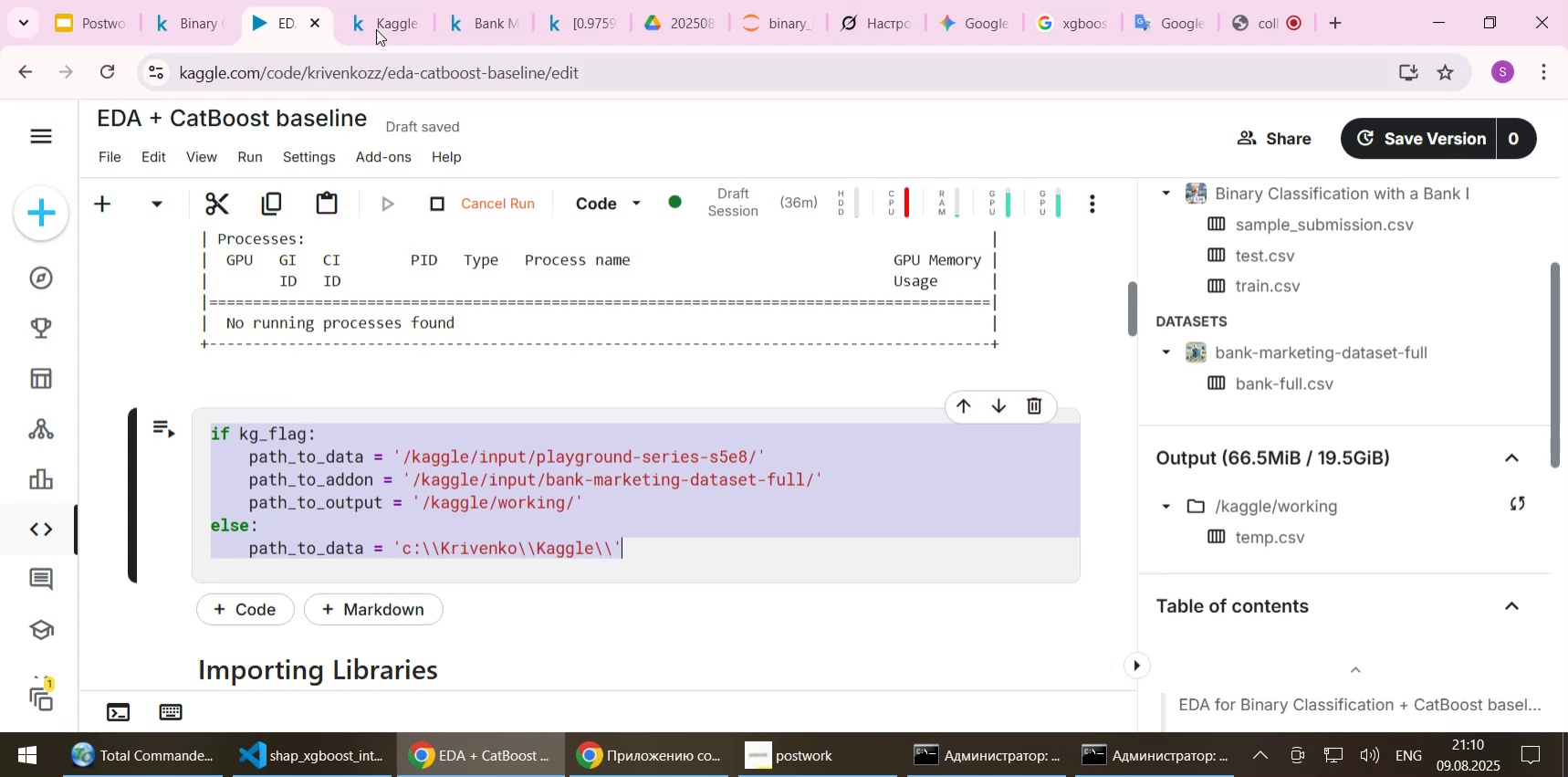 
left_click([376, 5])
 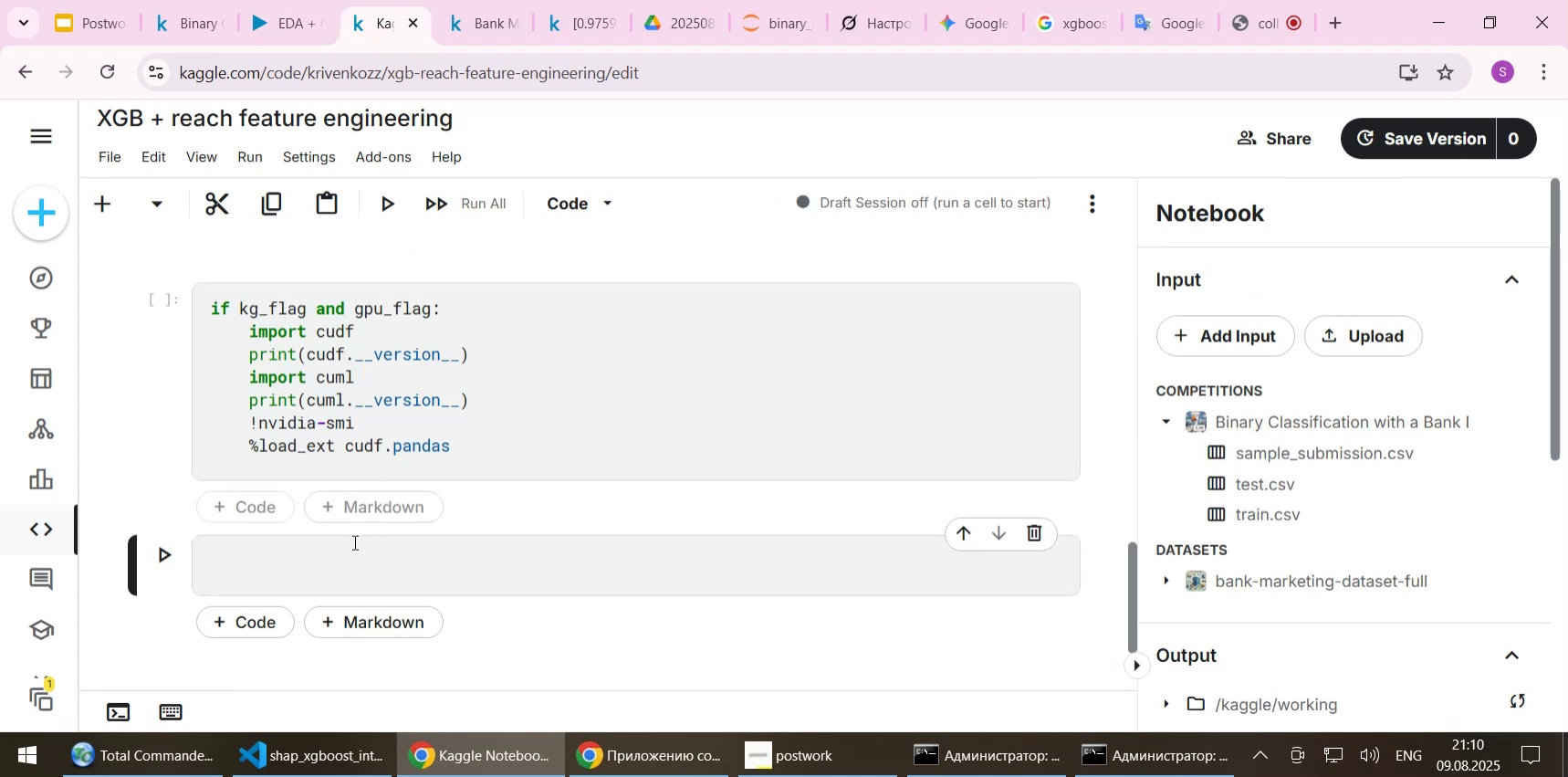 
left_click([344, 555])
 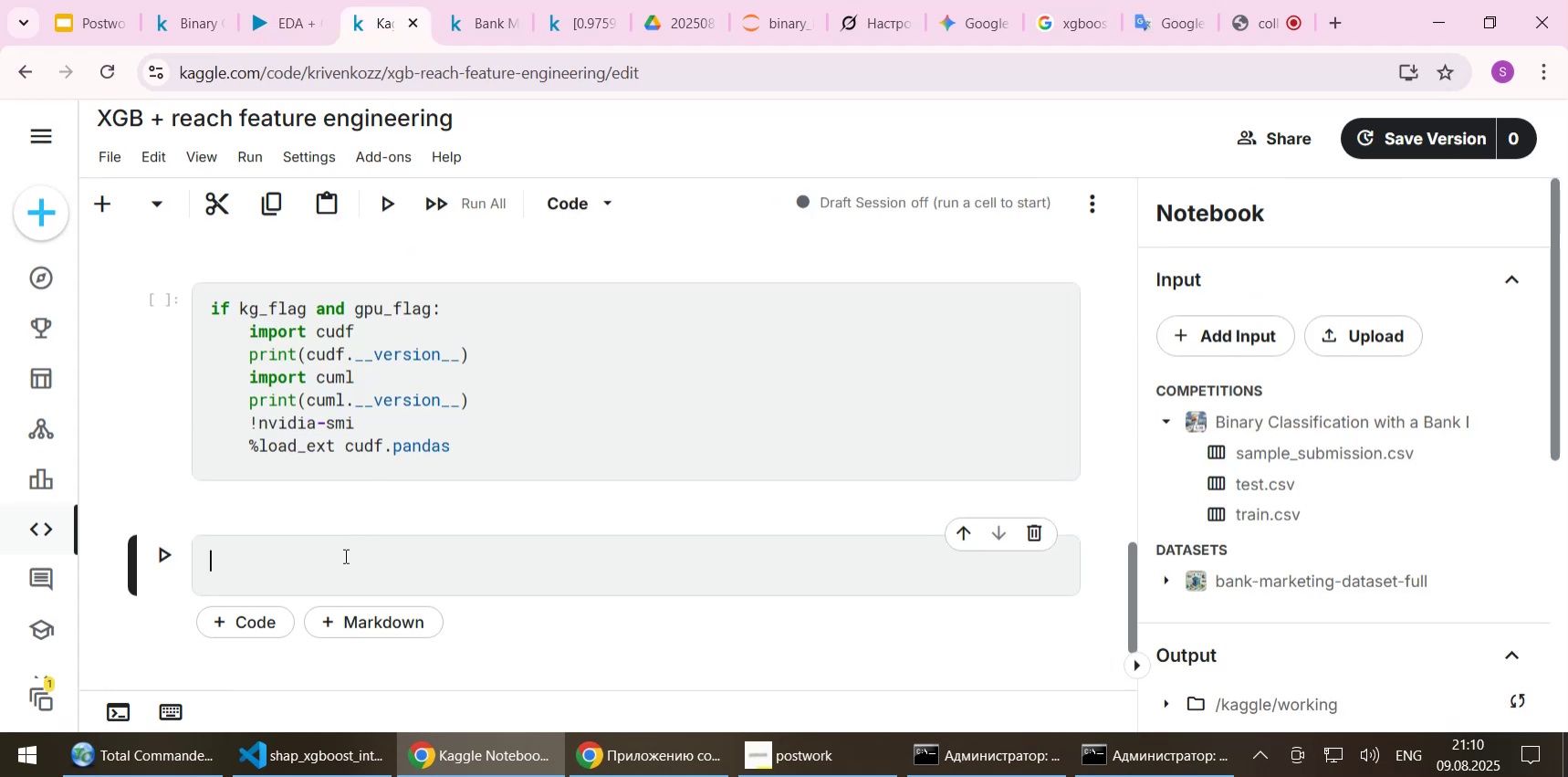 
key(Control+ControlLeft)
 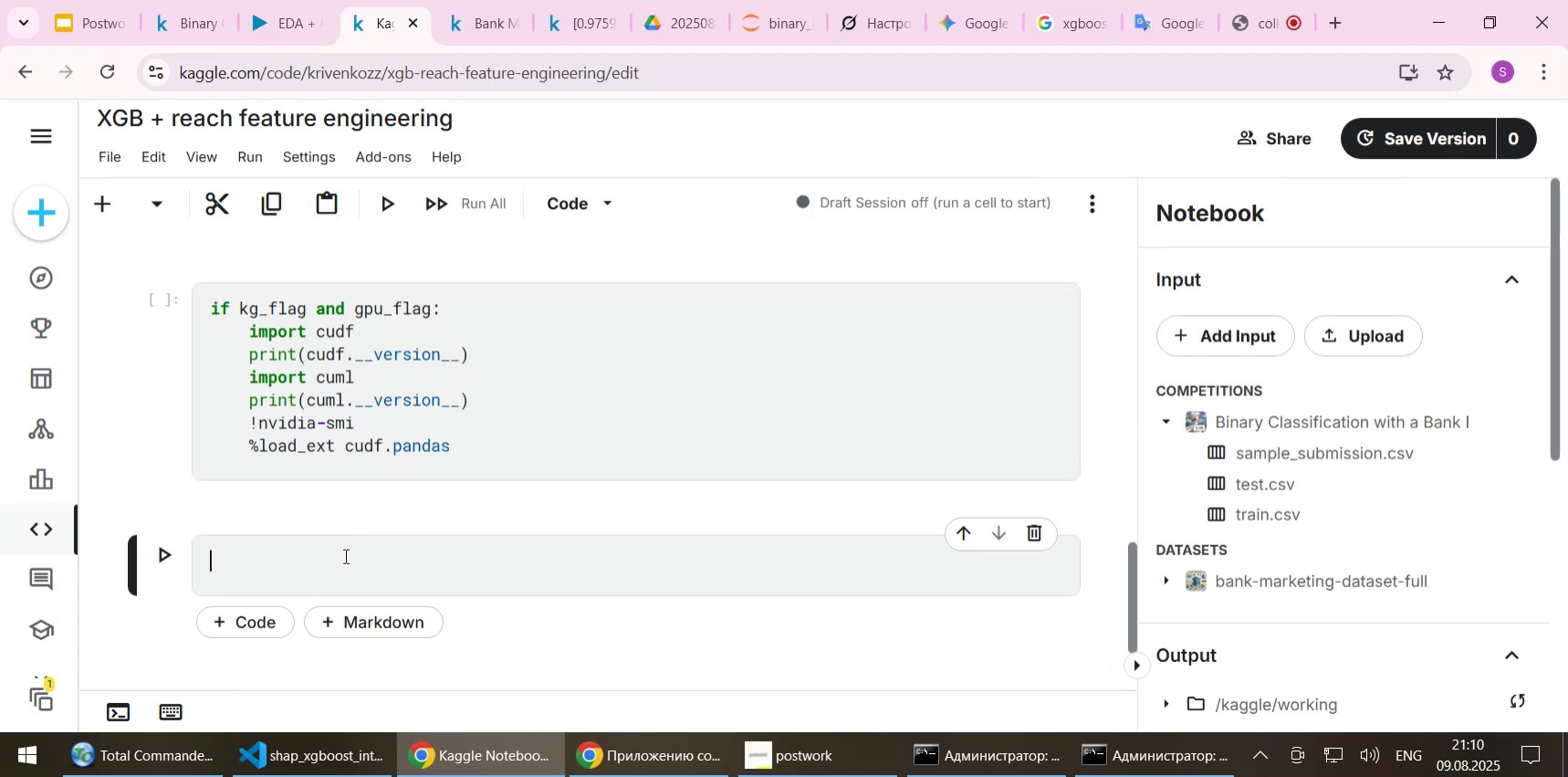 
key(Control+V)
 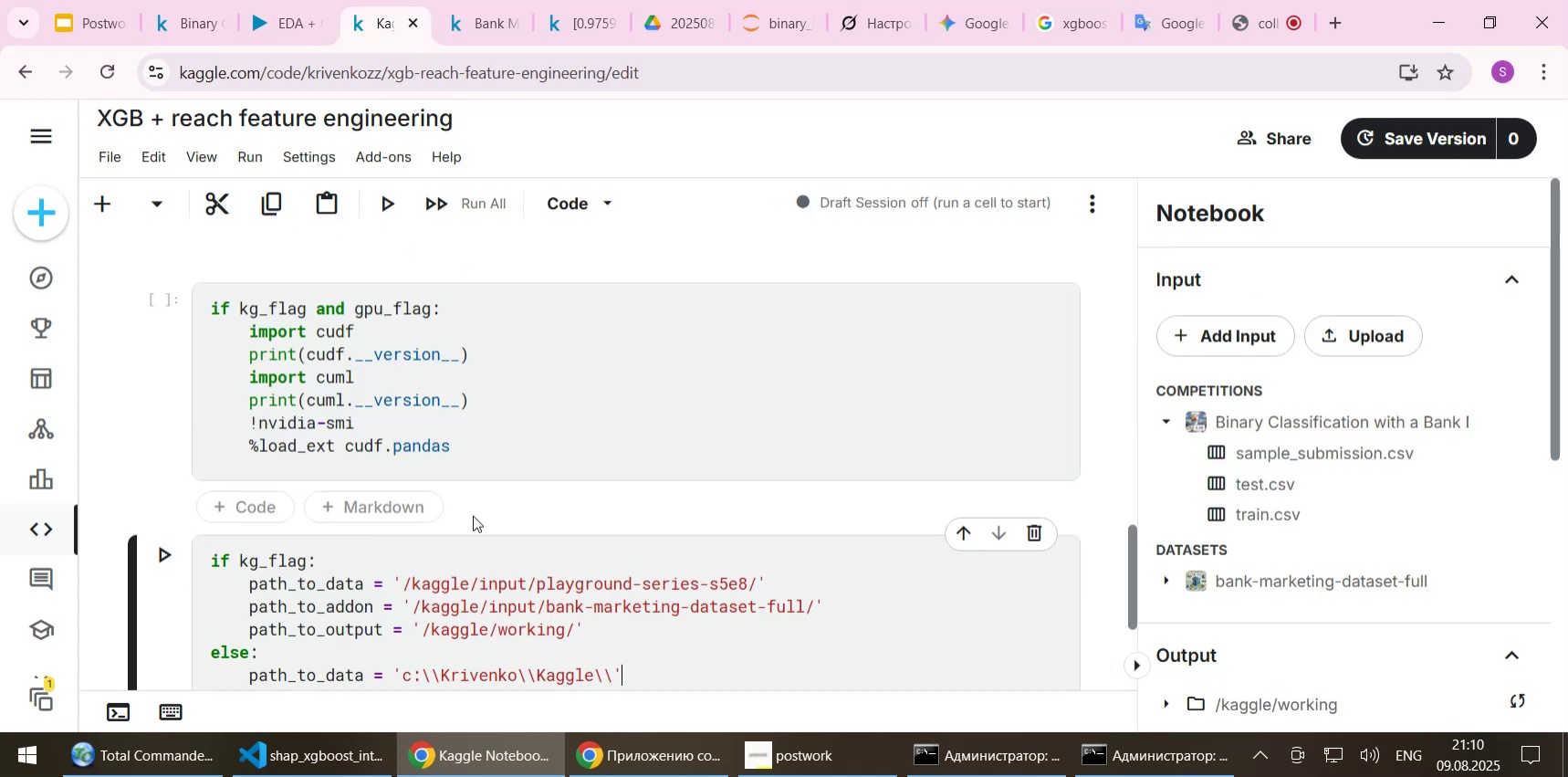 
scroll: coordinate [476, 511], scroll_direction: down, amount: 2.0
 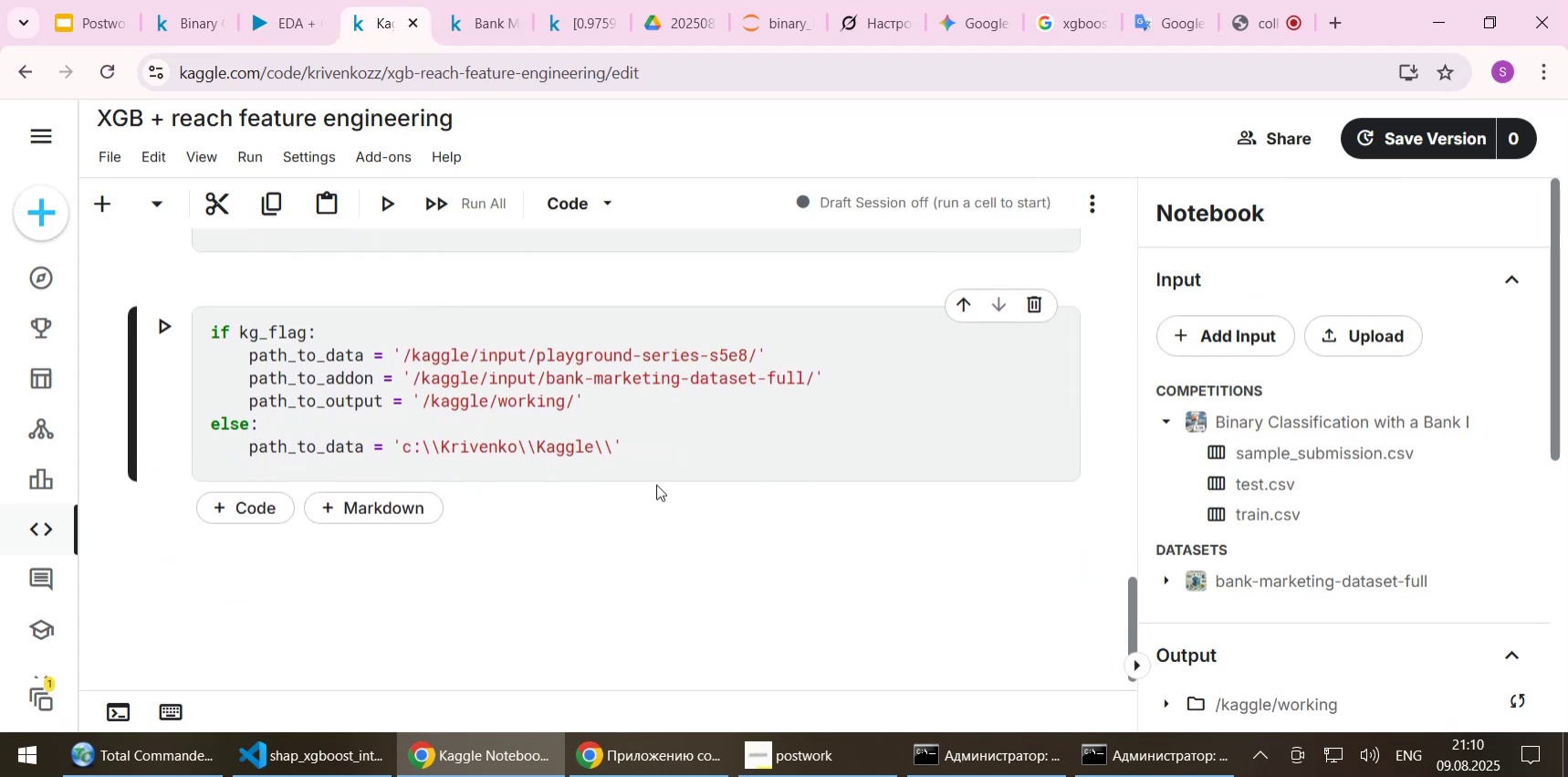 
scroll: coordinate [695, 464], scroll_direction: up, amount: 1.0
 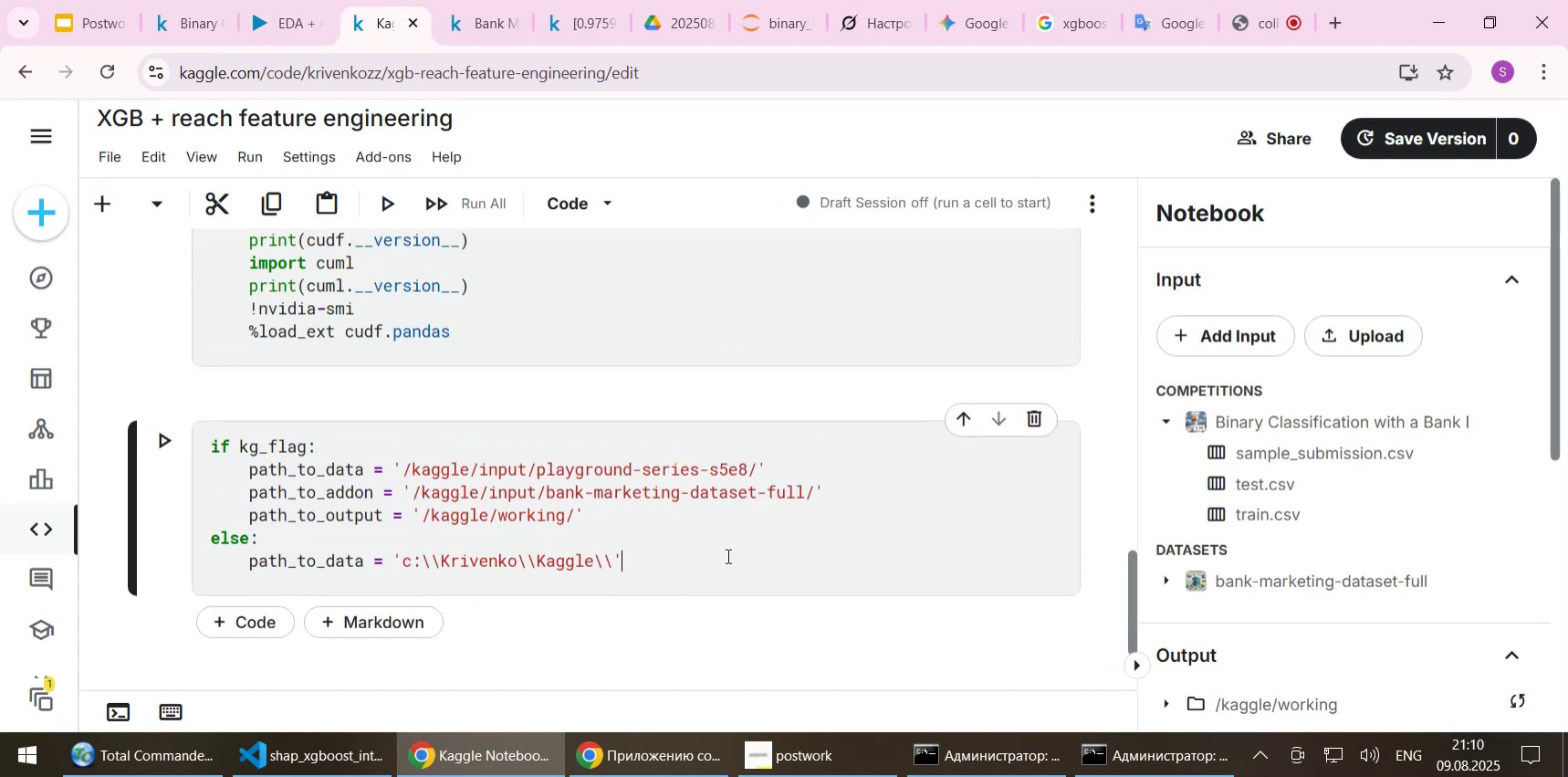 
wait(5.06)
 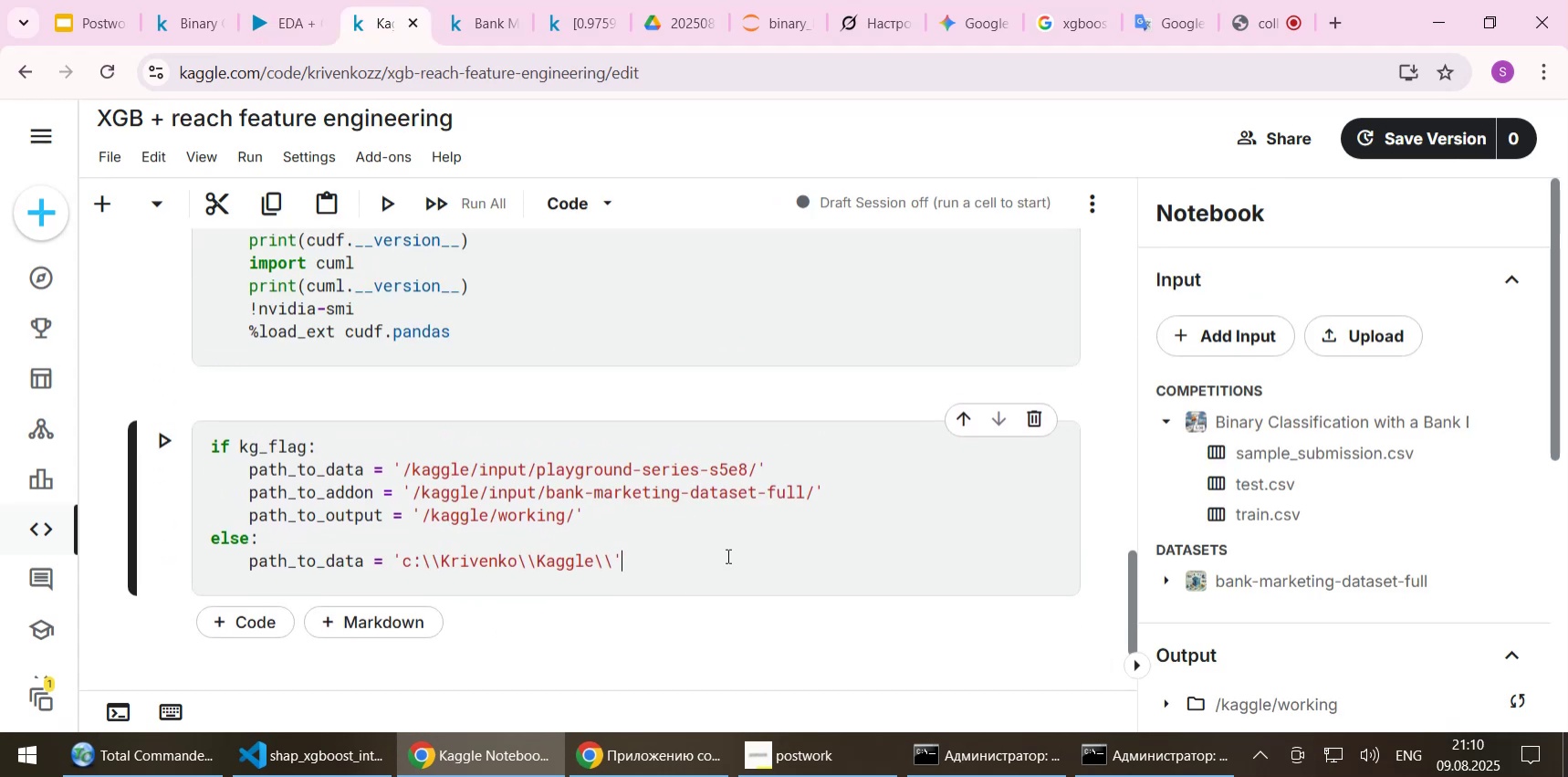 
scroll: coordinate [727, 555], scroll_direction: down, amount: 1.0
 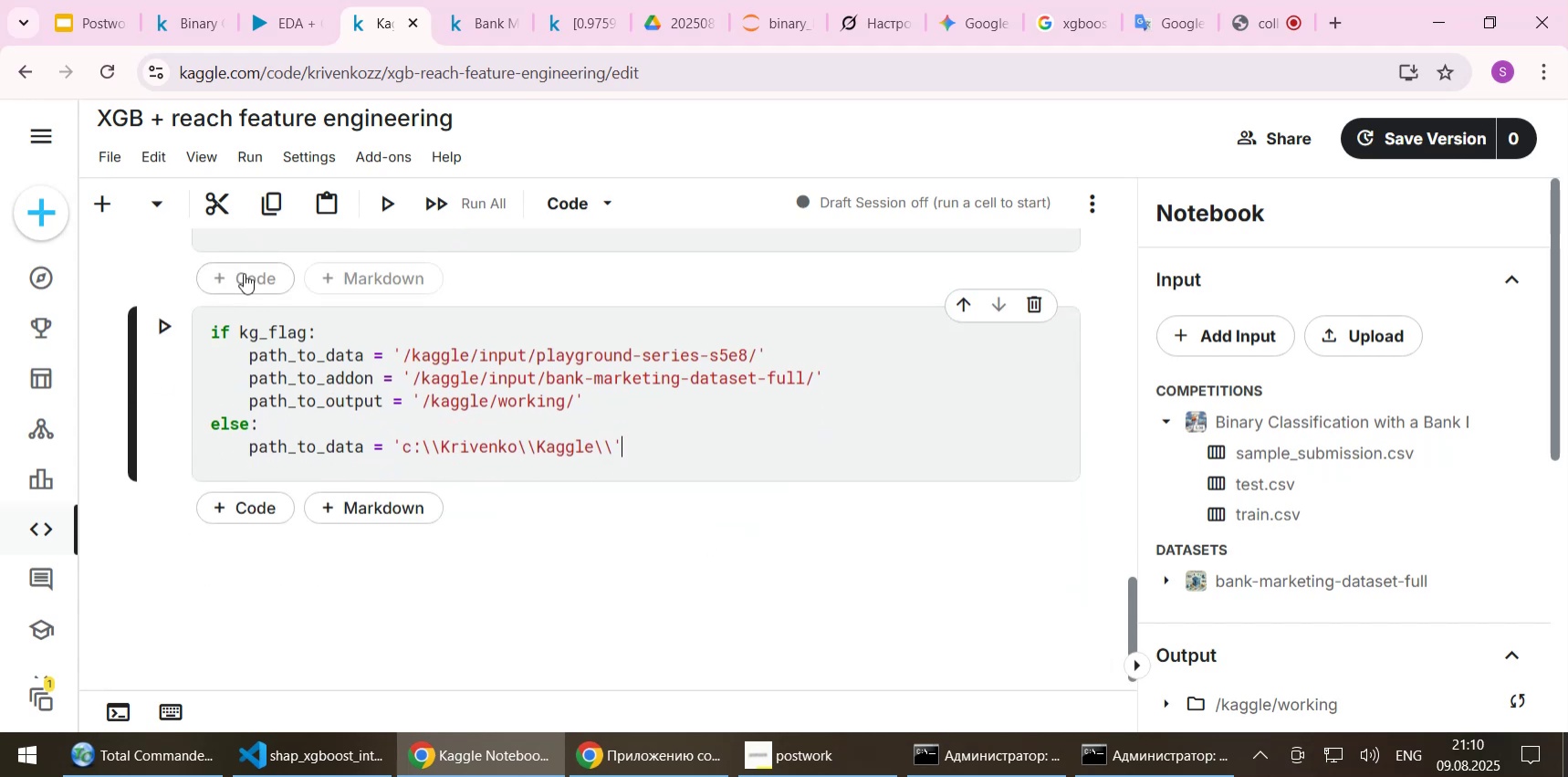 
left_click([235, 513])
 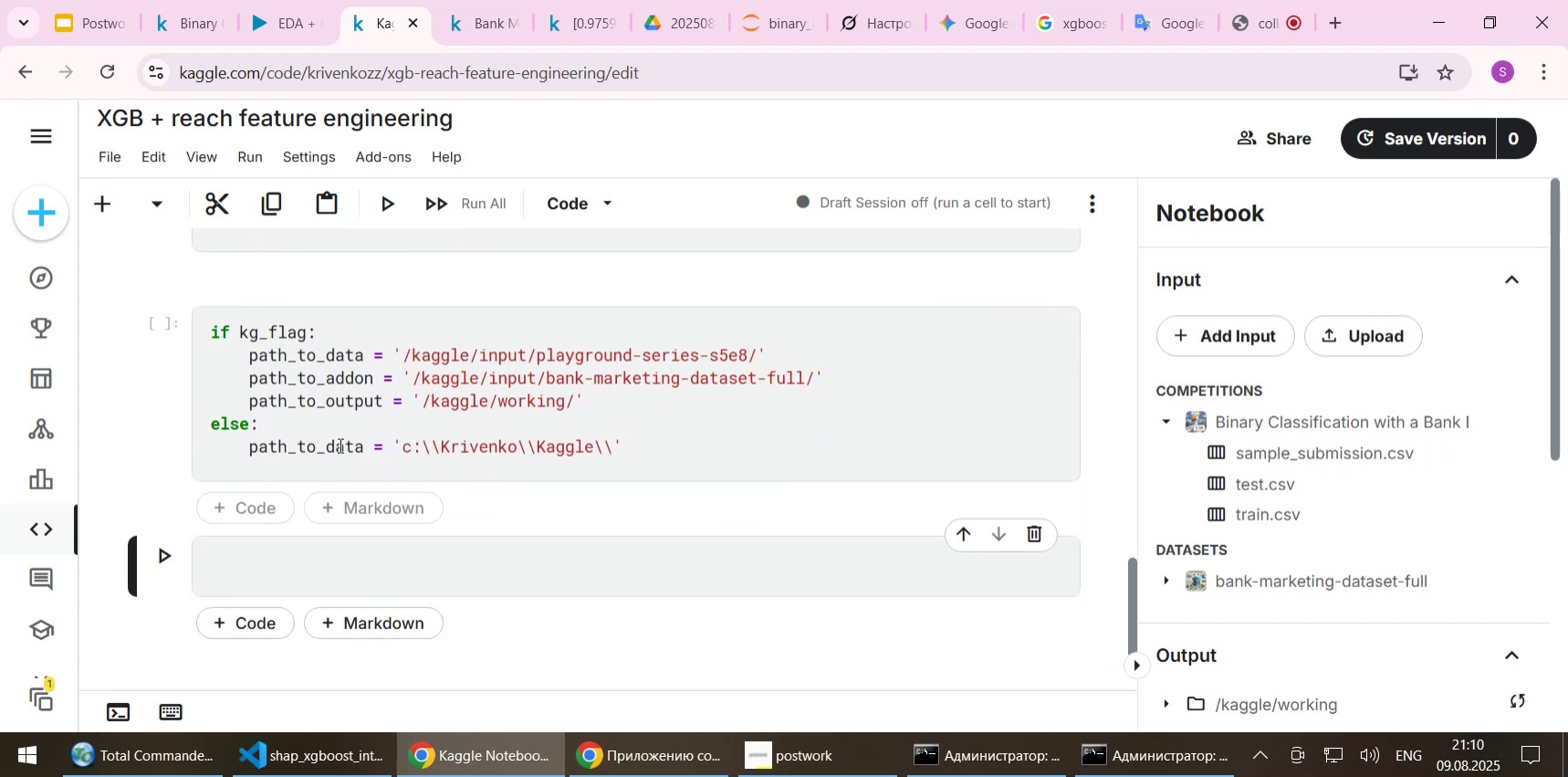 
scroll: coordinate [340, 443], scroll_direction: down, amount: 1.0
 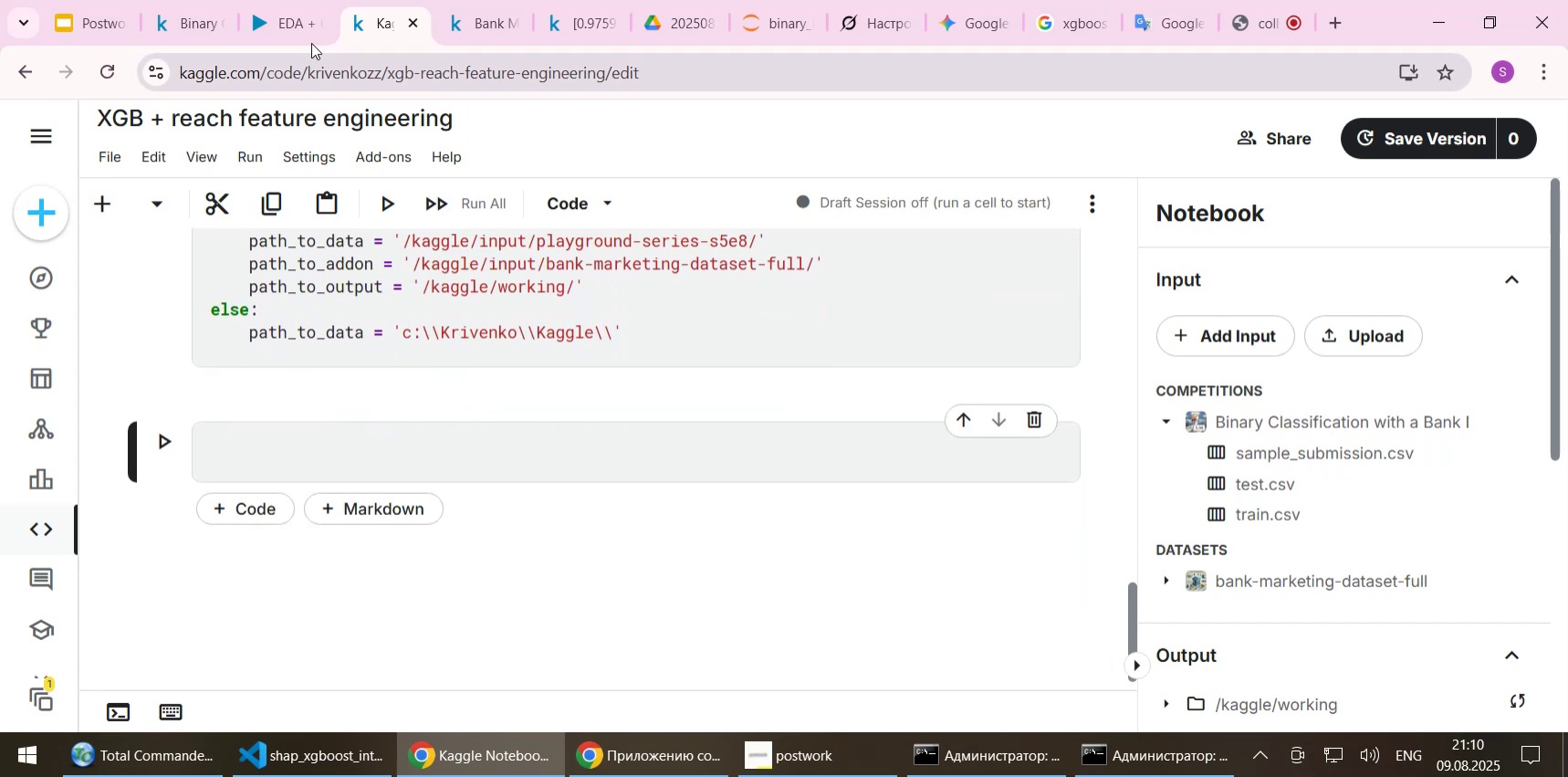 
left_click([289, 31])
 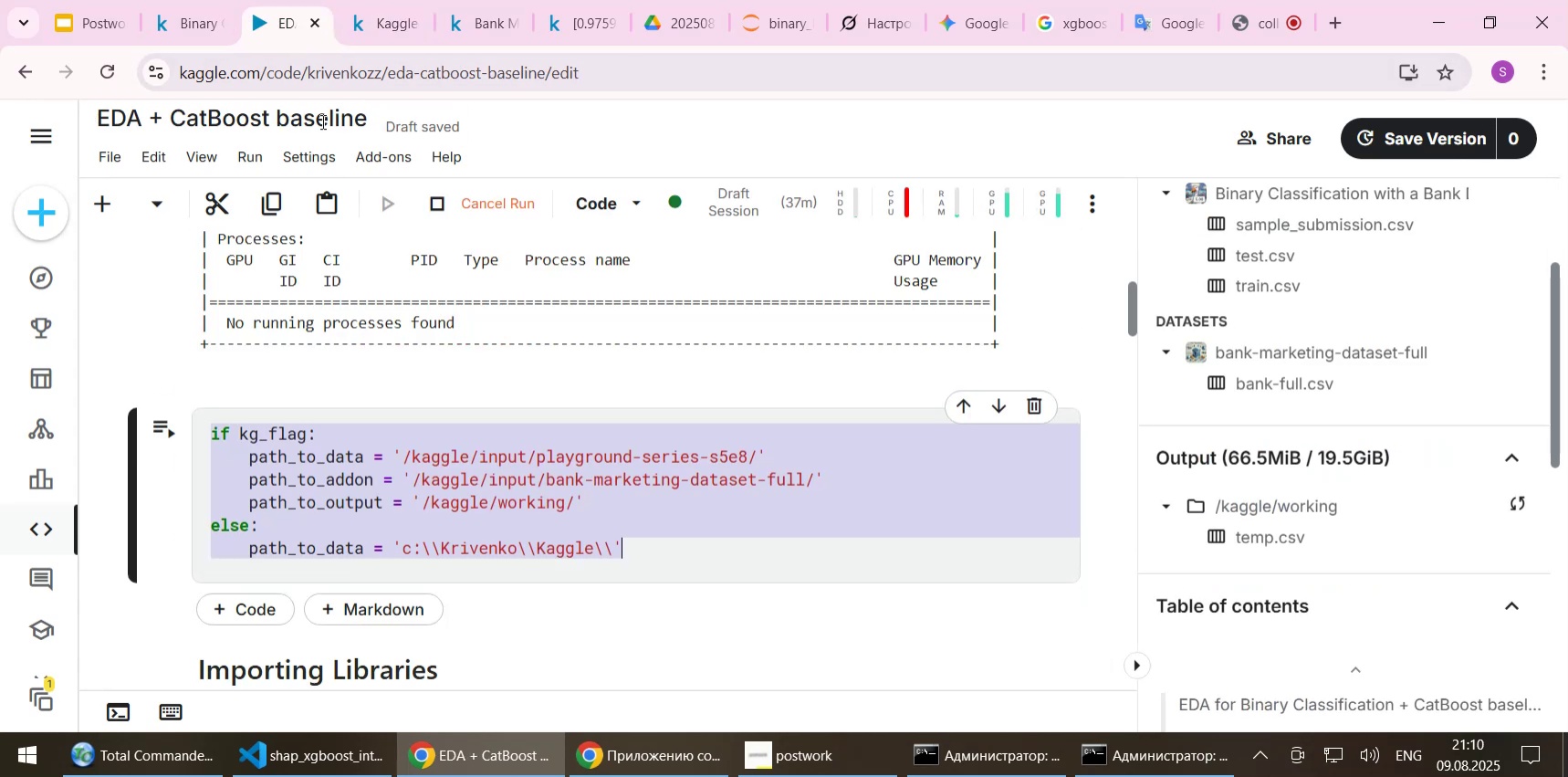 
scroll: coordinate [381, 323], scroll_direction: down, amount: 2.0
 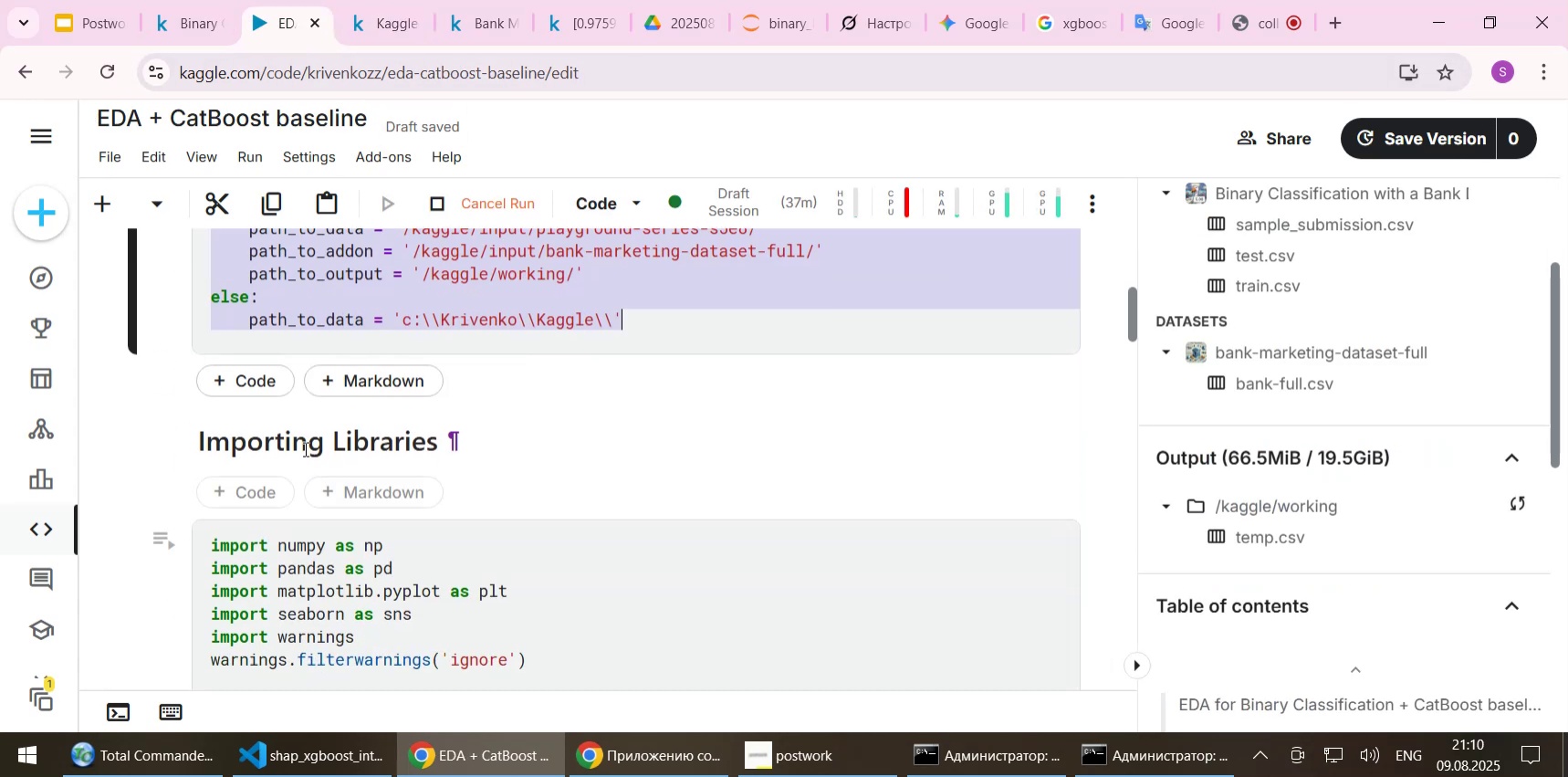 
double_click([304, 448])
 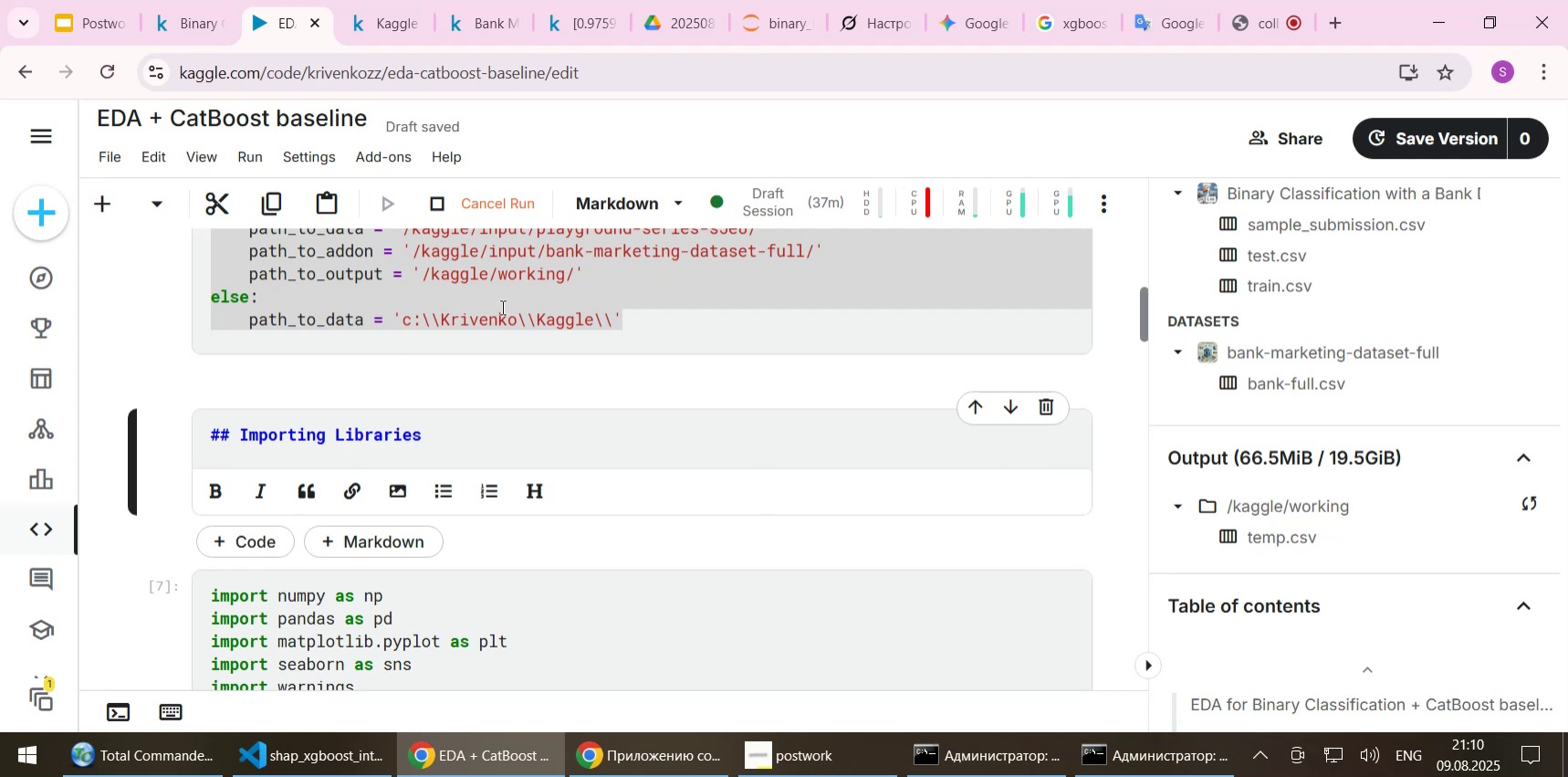 
left_click([772, 26])
 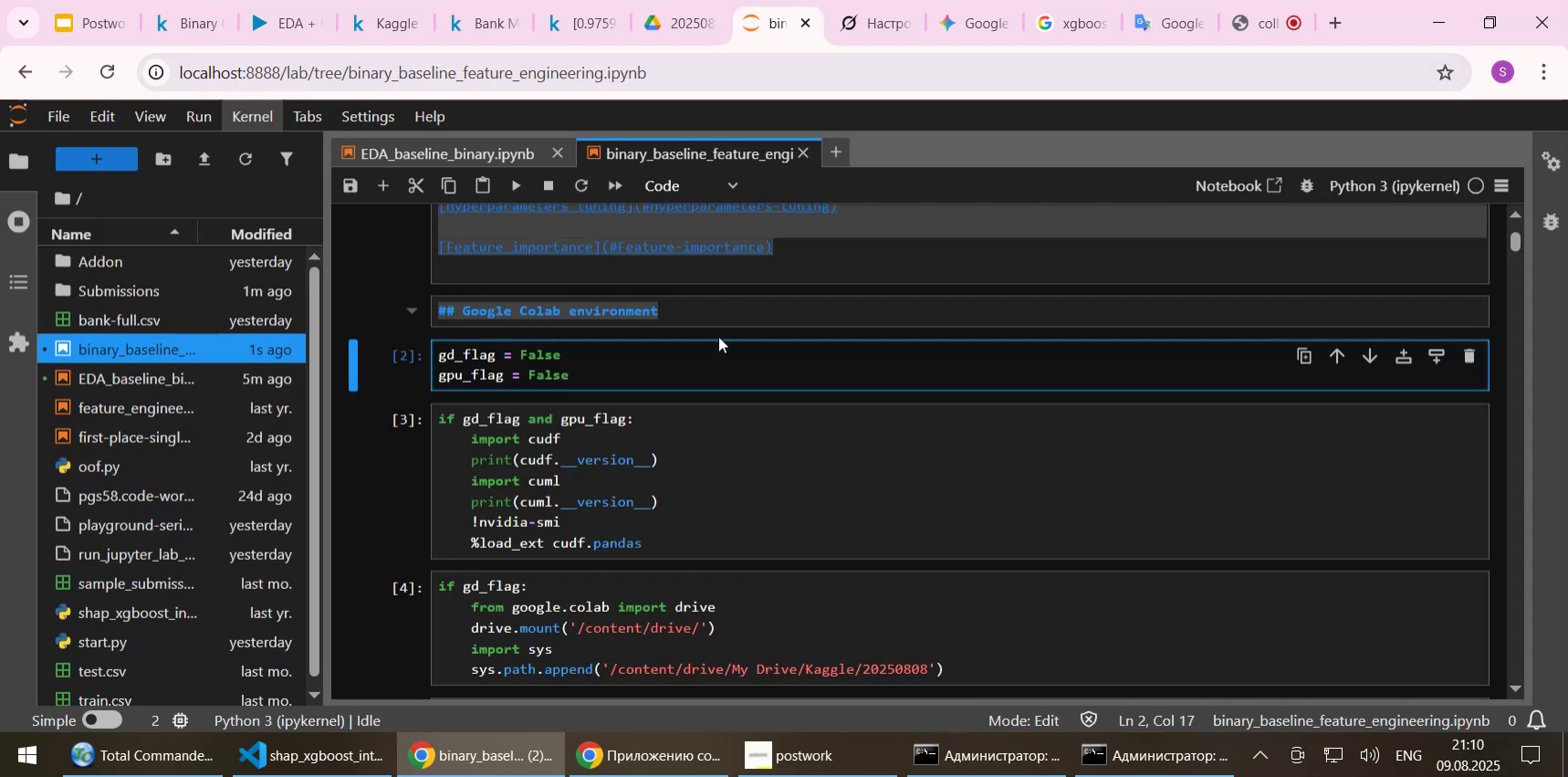 
scroll: coordinate [702, 370], scroll_direction: down, amount: 1.0
 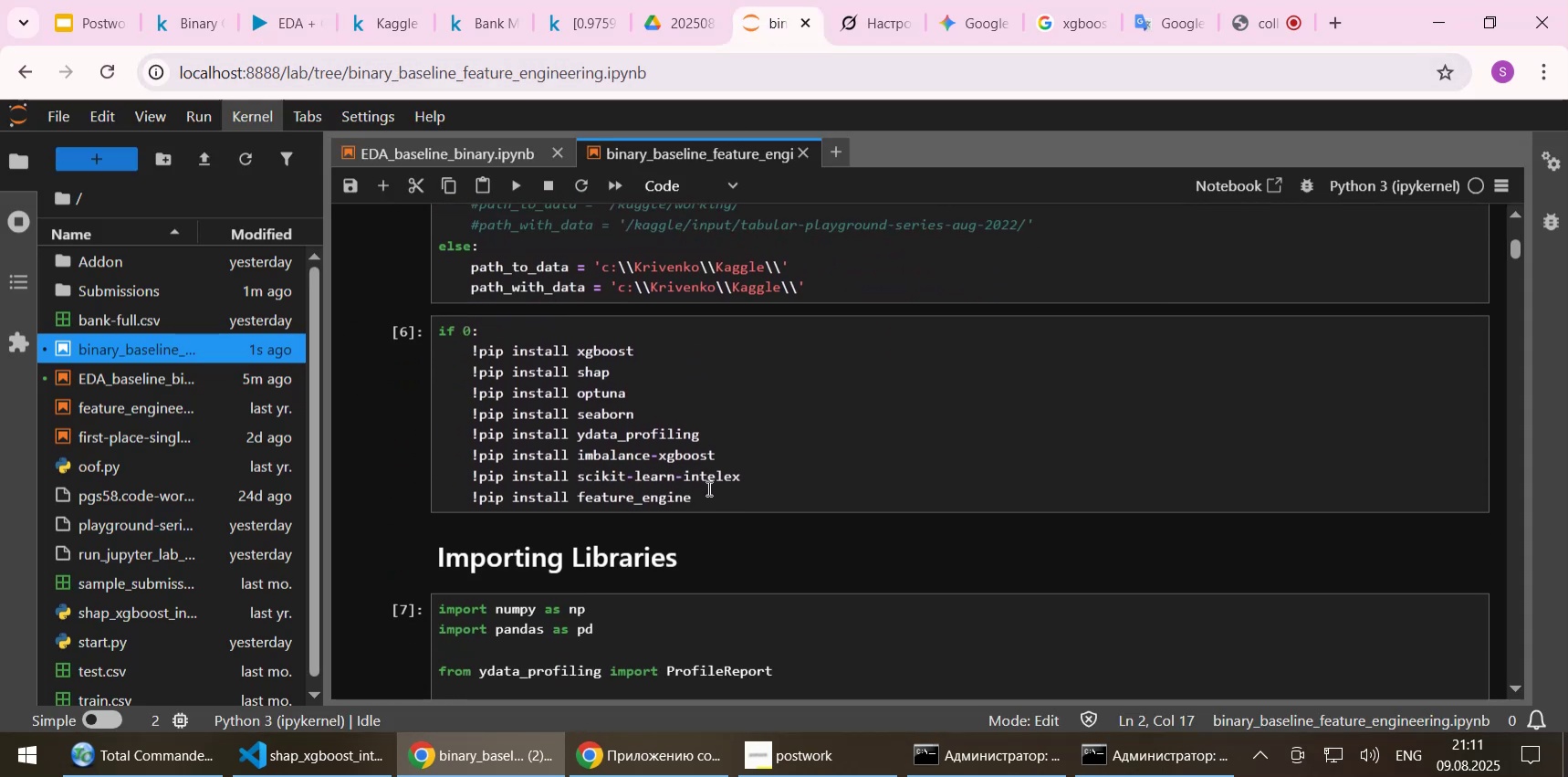 
left_click([707, 498])
 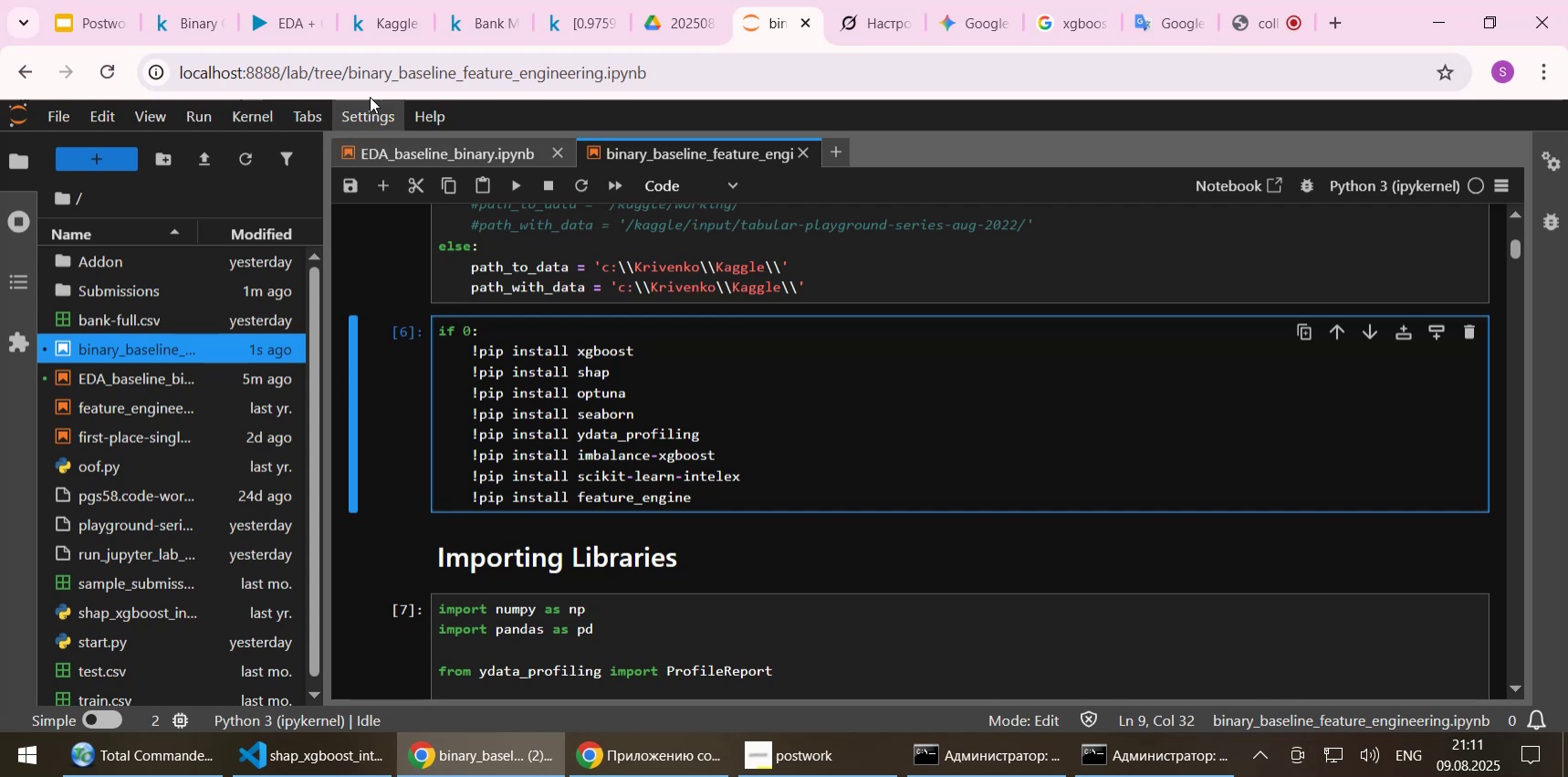 
left_click([381, 23])
 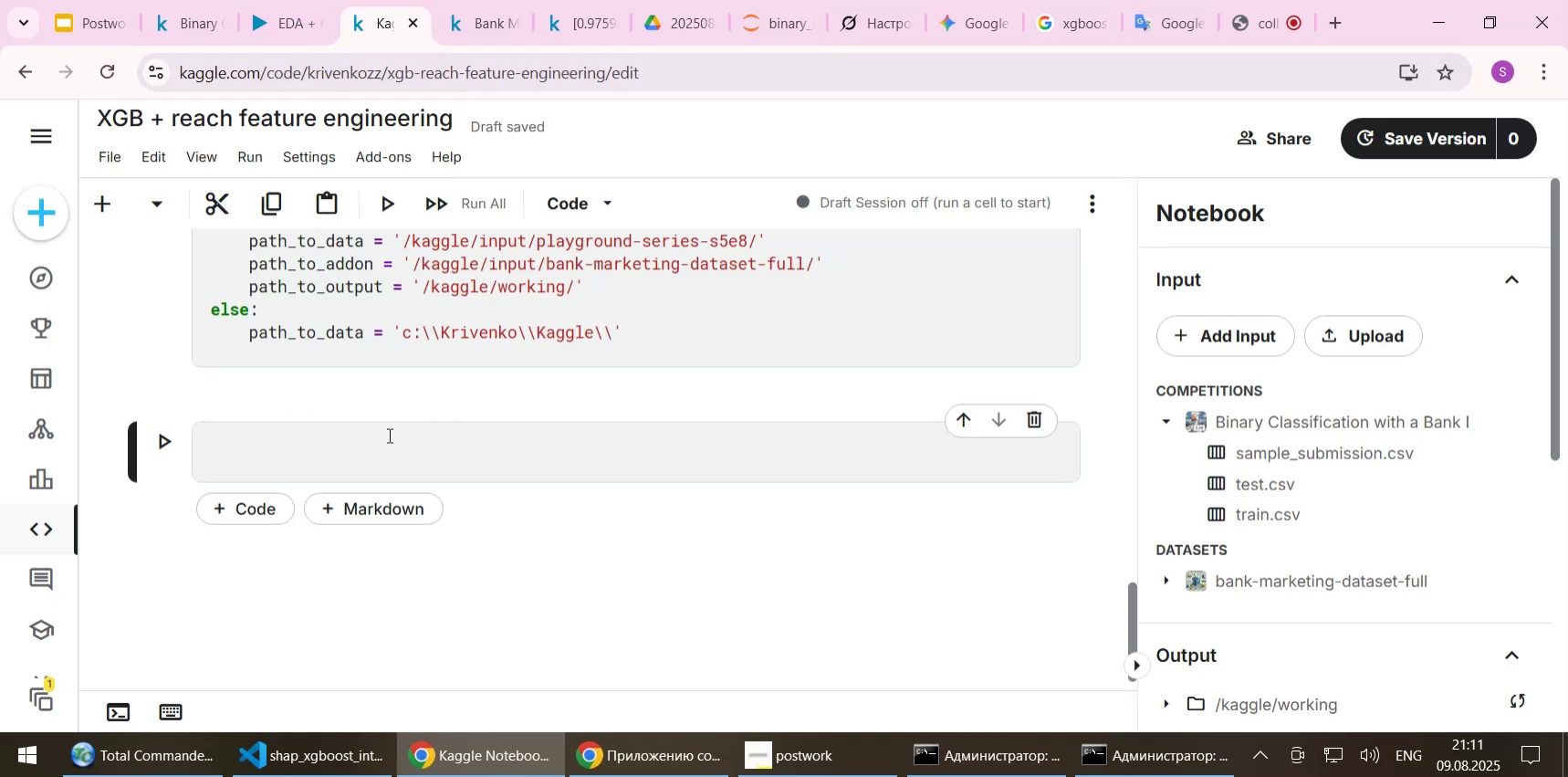 
left_click([375, 440])
 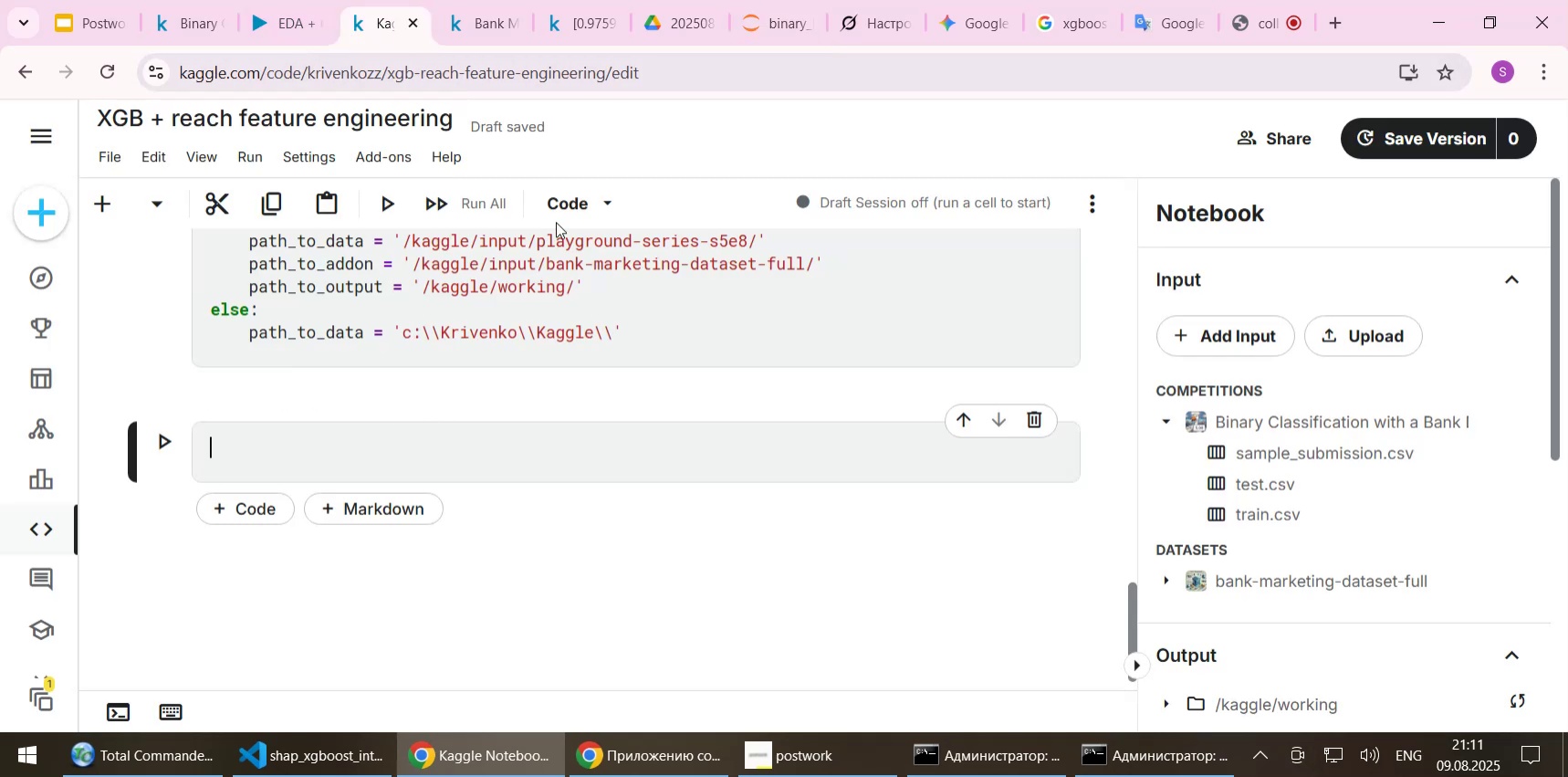 
left_click([561, 212])
 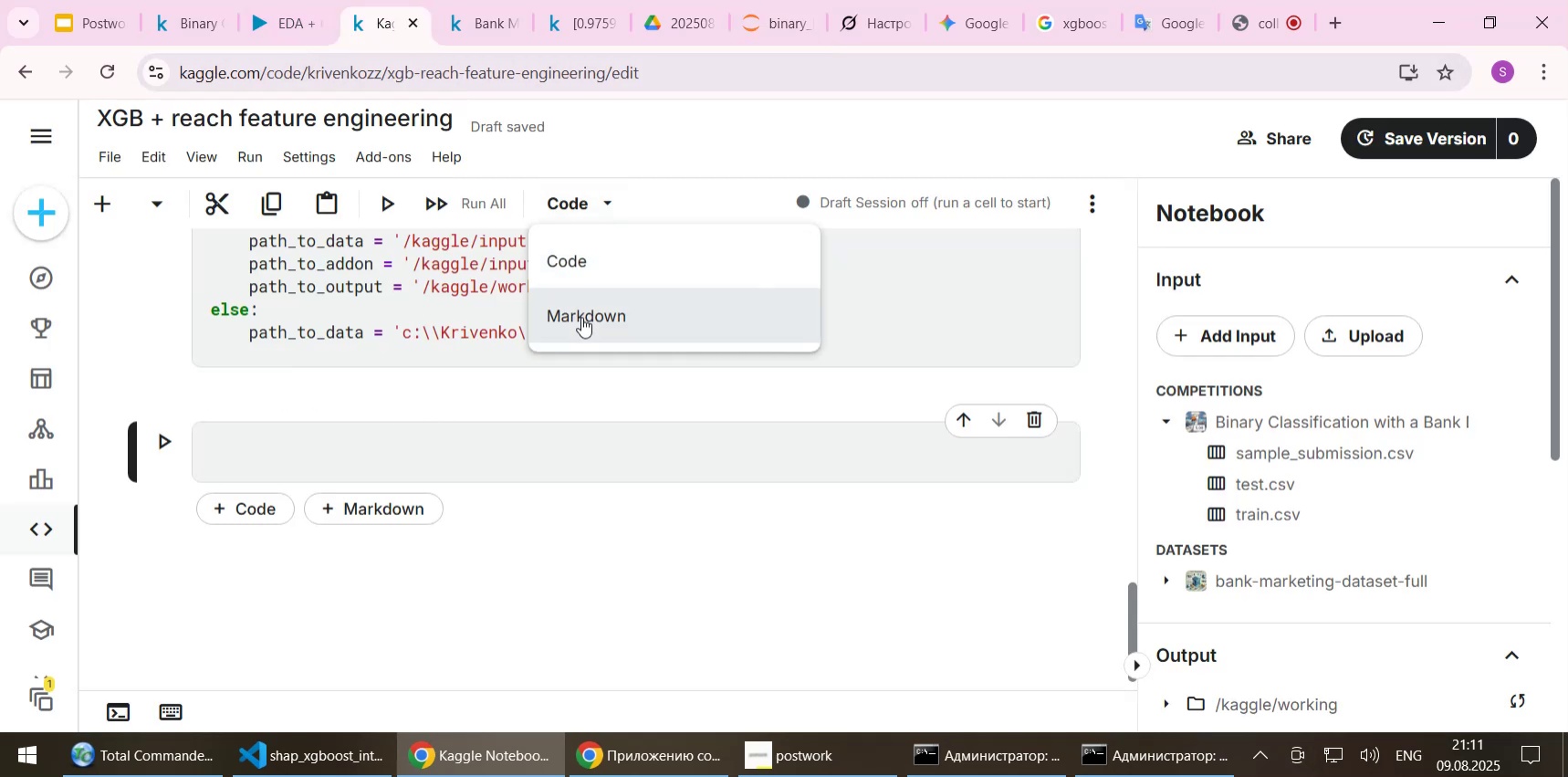 
left_click([581, 322])
 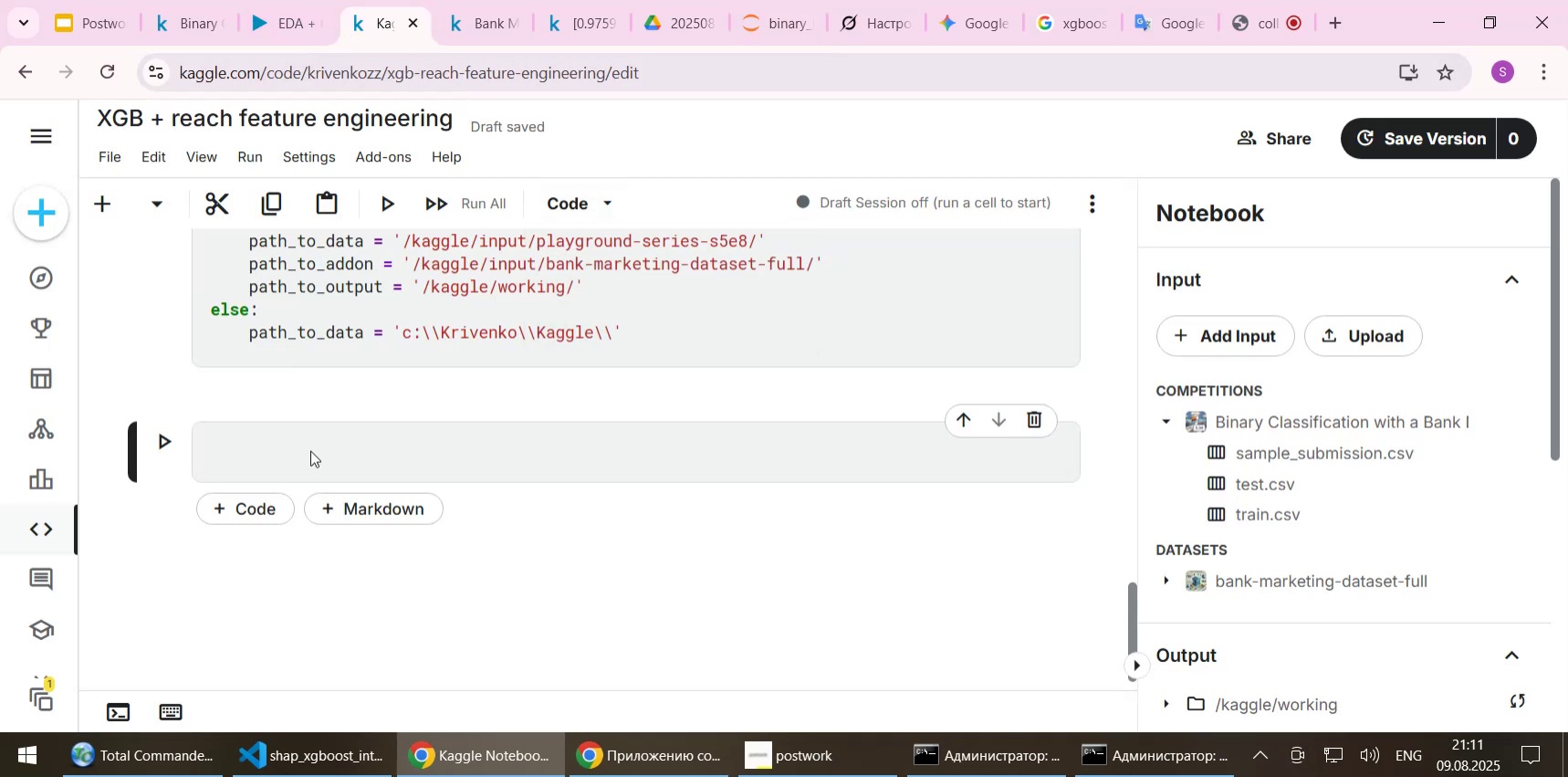 
left_click([310, 450])
 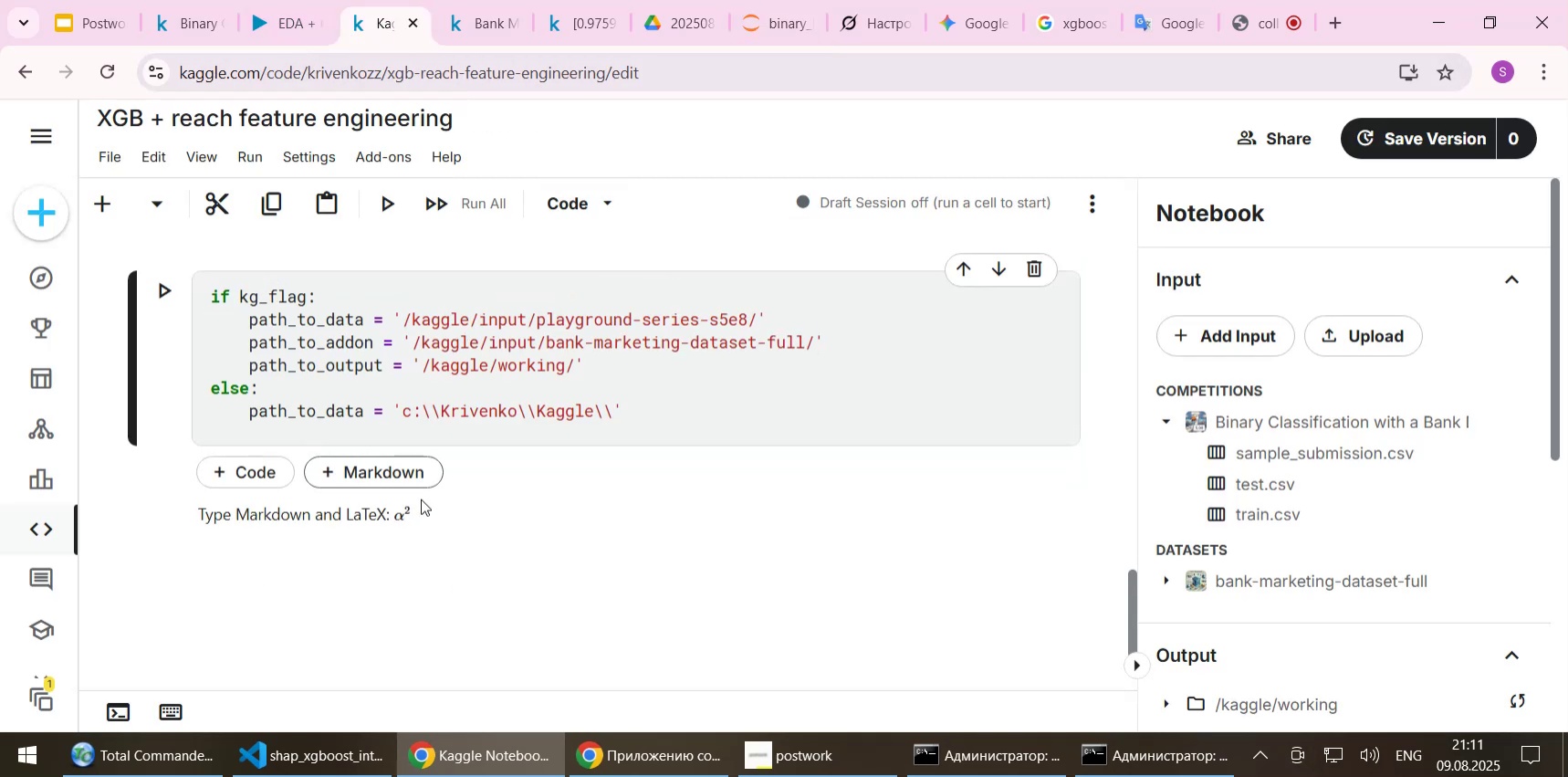 
double_click([288, 519])
 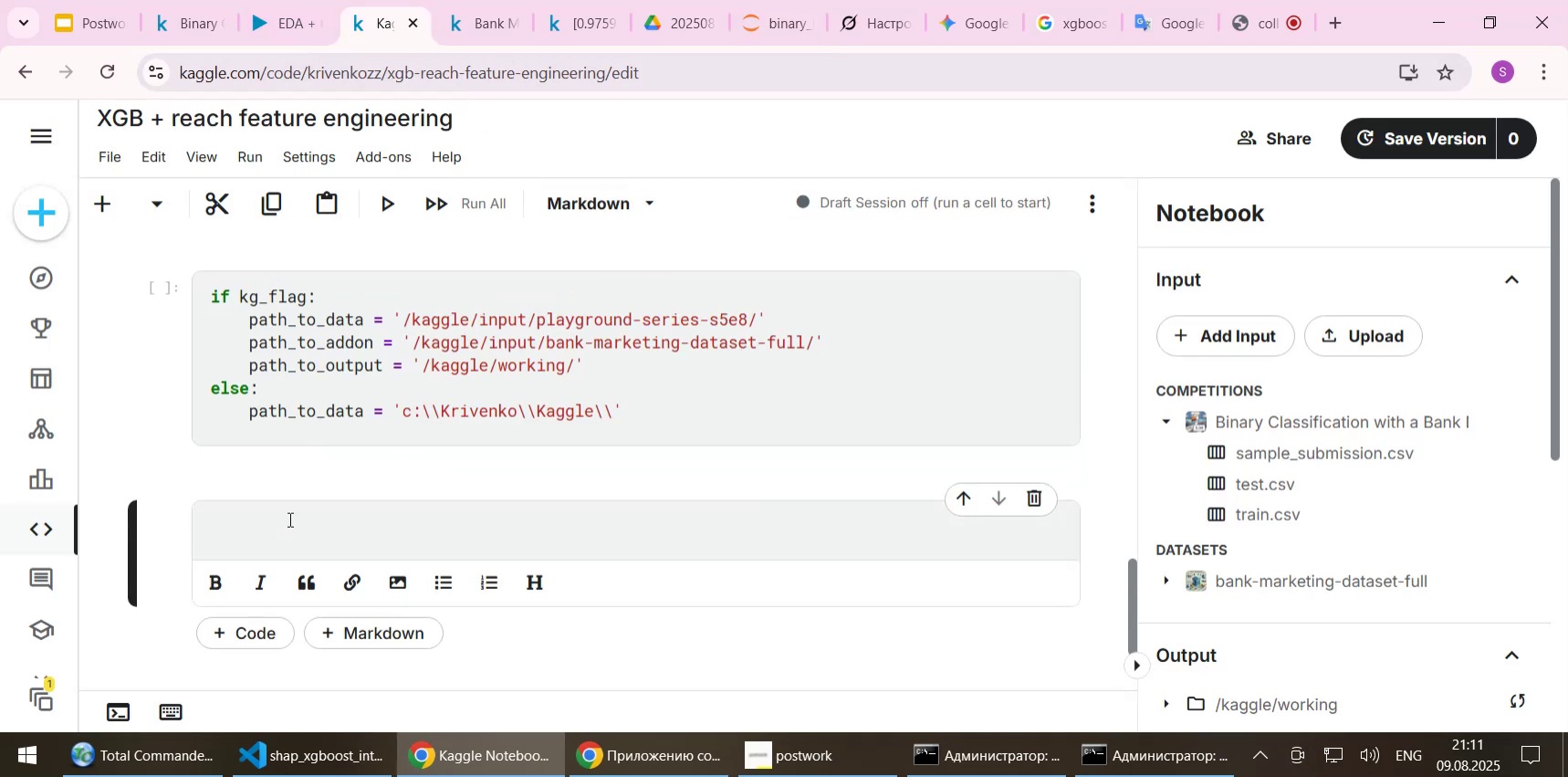 
left_click([288, 519])
 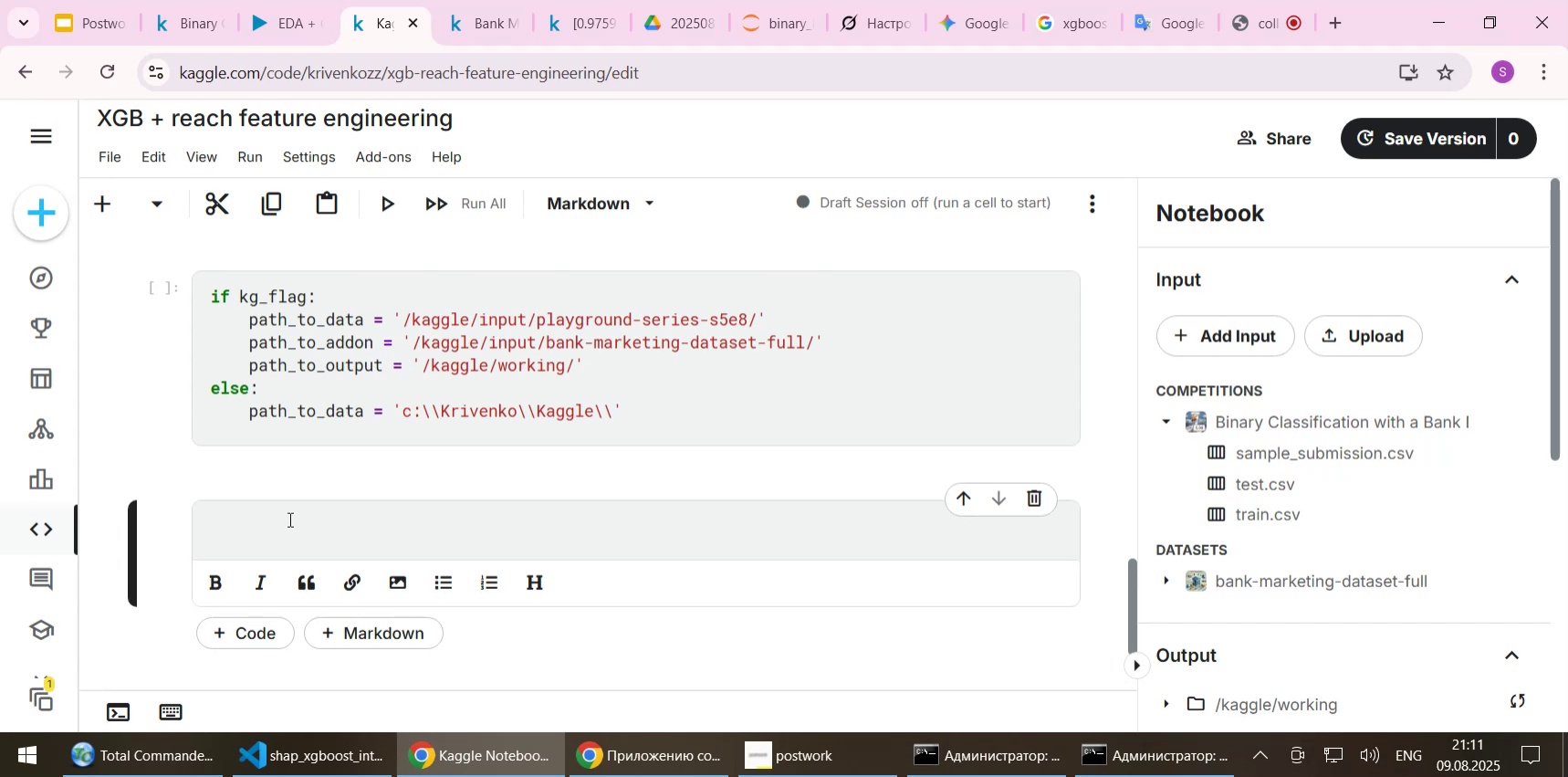 
type(## Installing necessary com)
key(Backspace)
key(Backspace)
key(Backspace)
type(librat)
key(Backspace)
type(ries)
 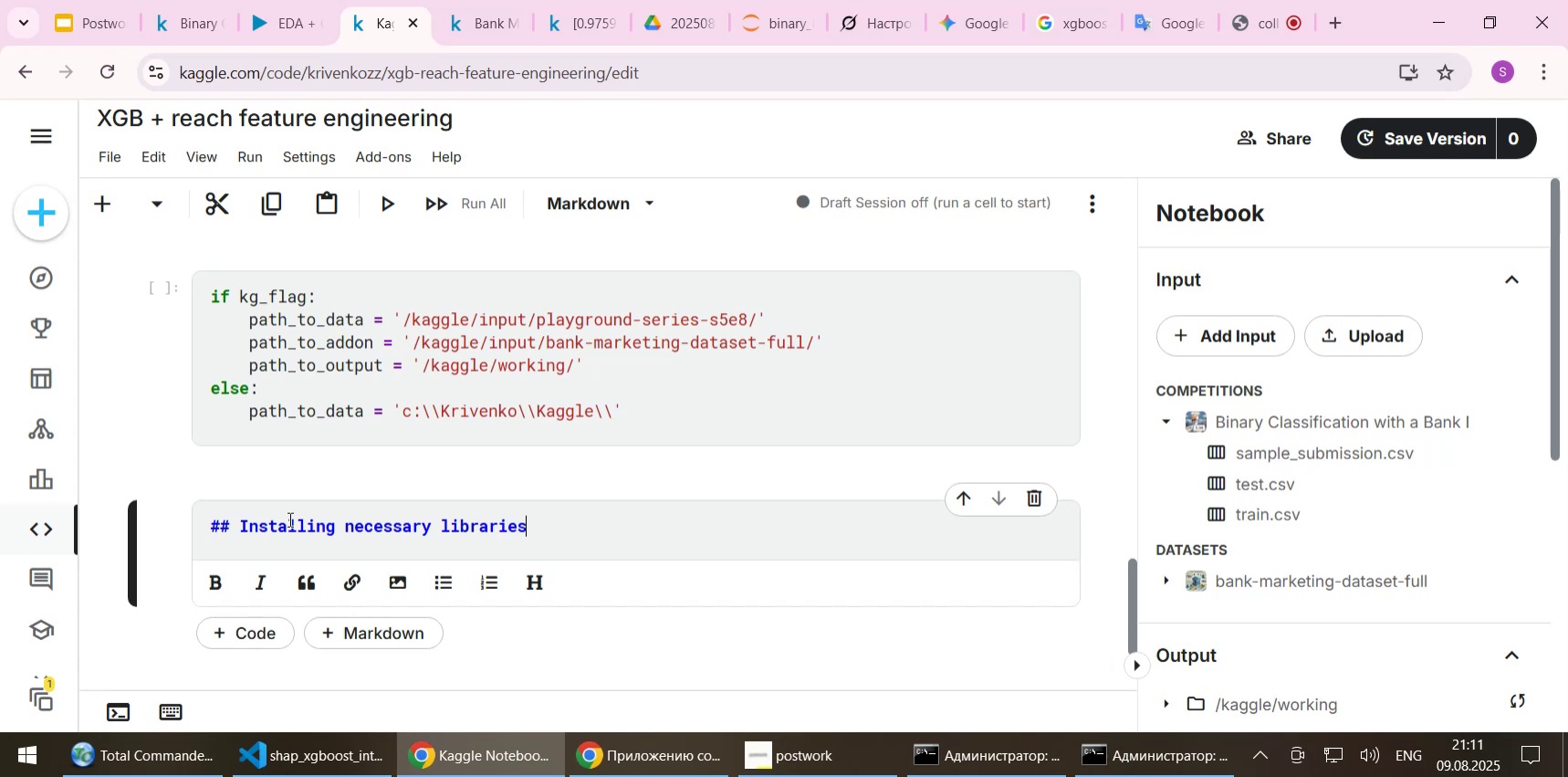 
left_click([234, 635])
 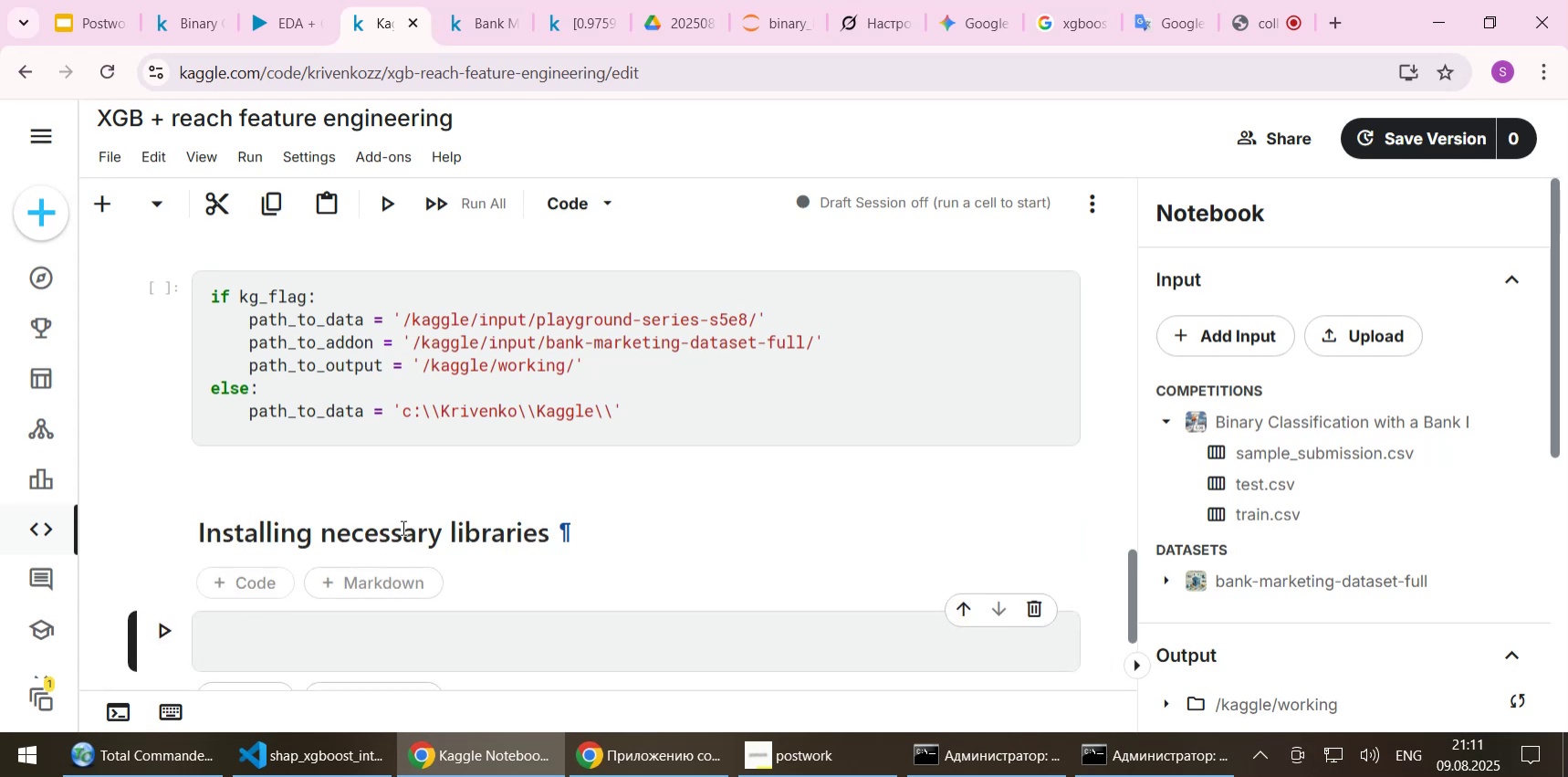 
double_click([402, 527])
 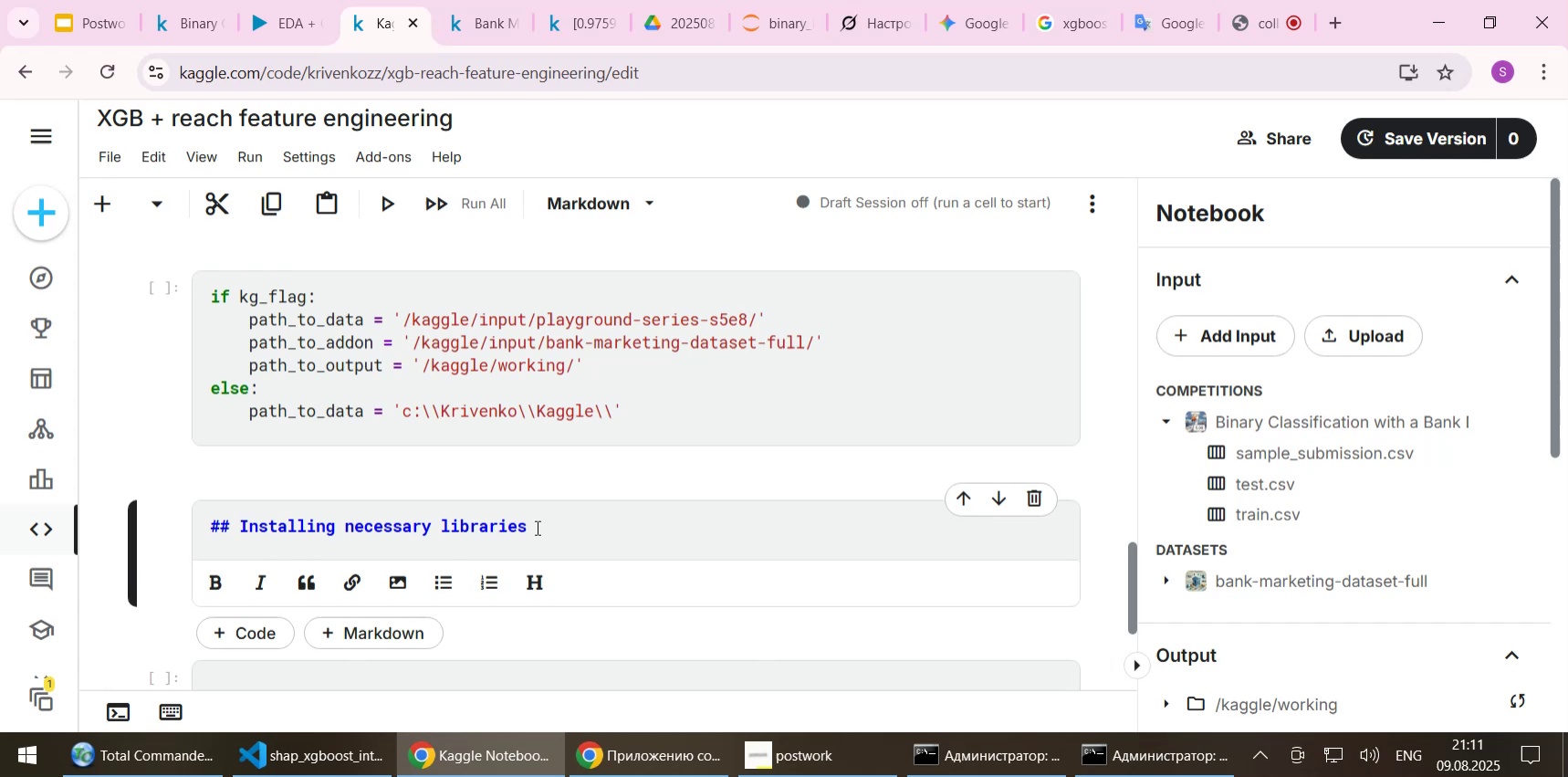 
left_click_drag(start_coordinate=[531, 525], to_coordinate=[242, 522])
 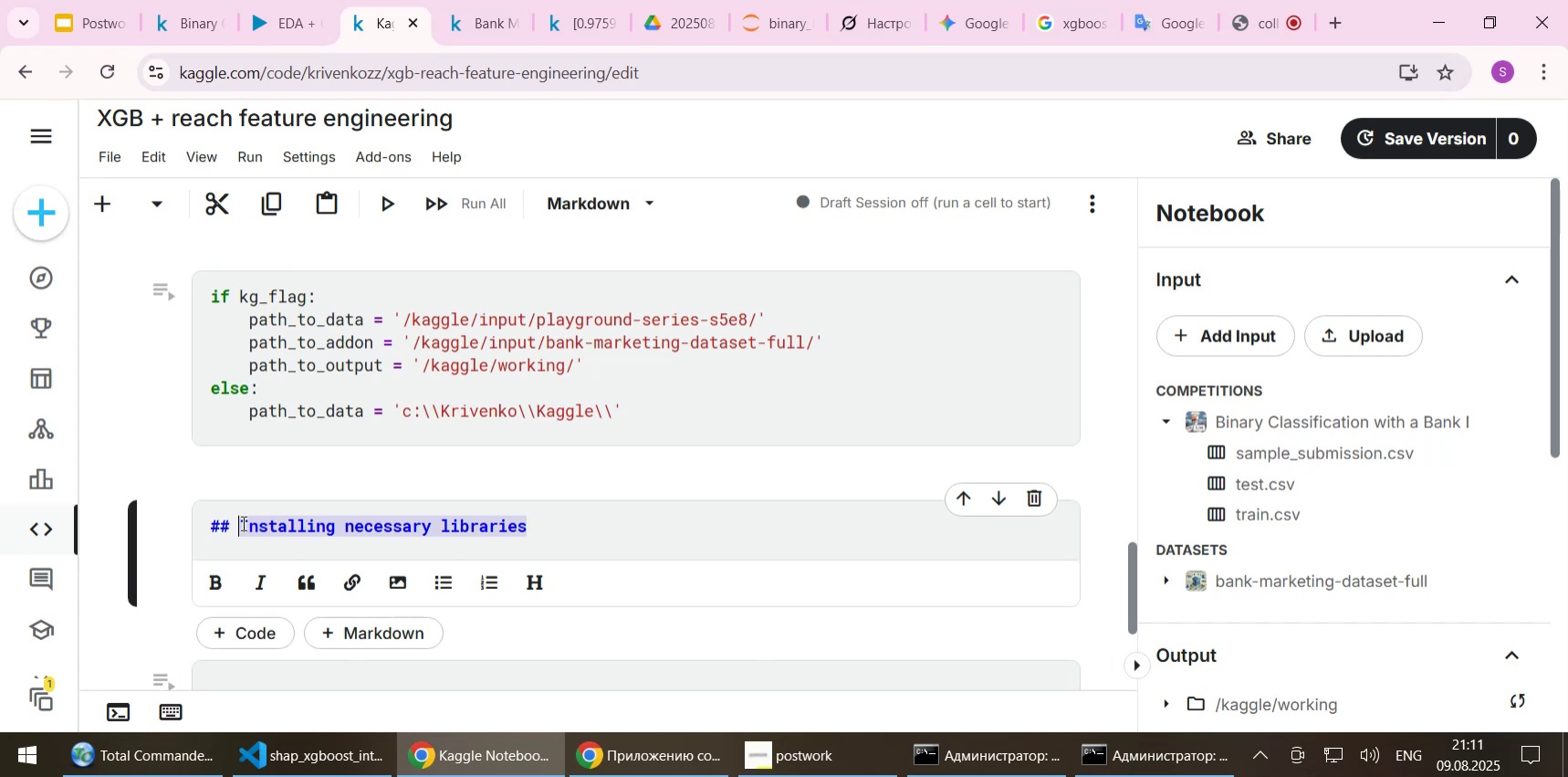 
key(Control+C)
 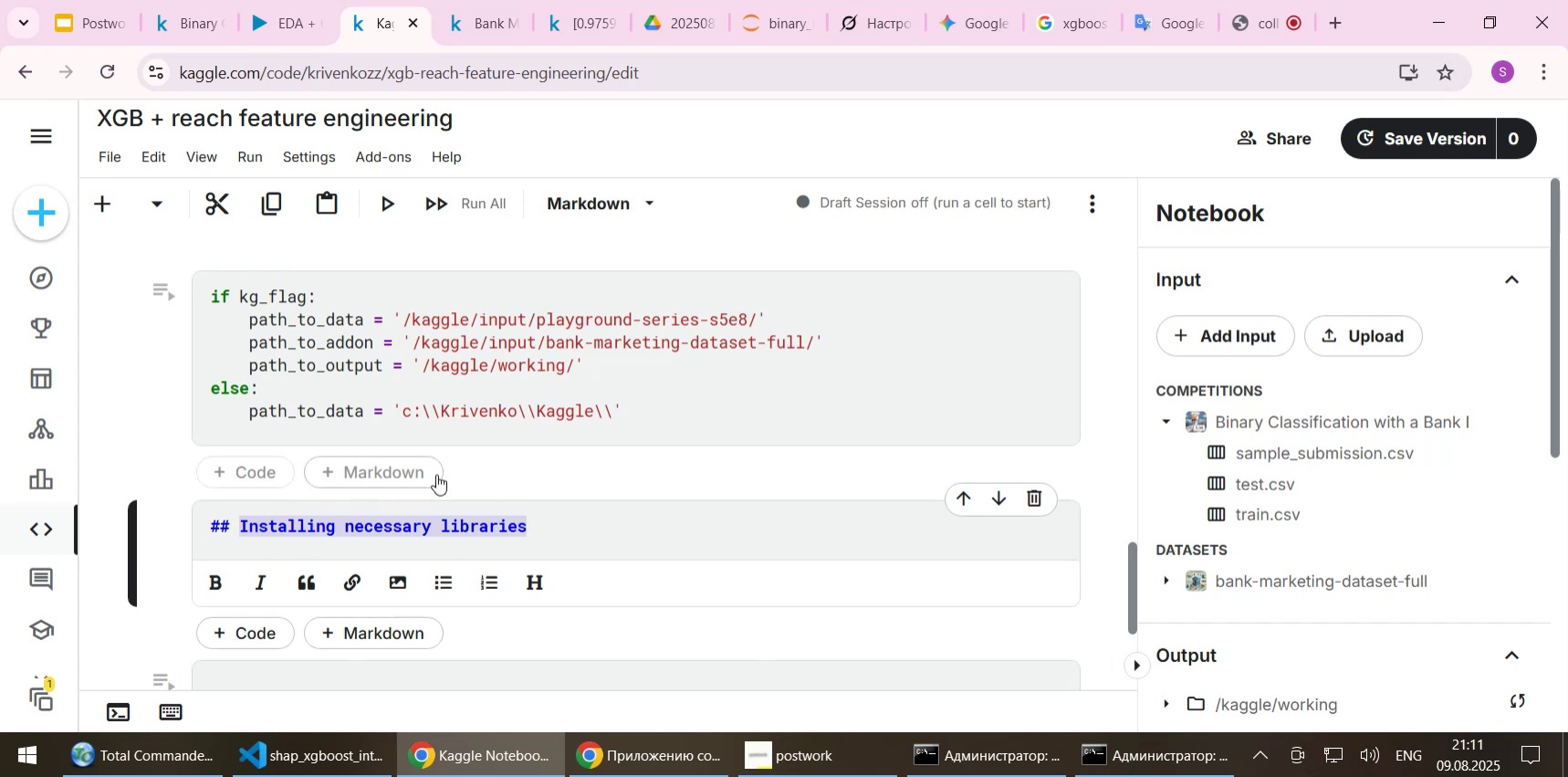 
scroll: coordinate [435, 467], scroll_direction: up, amount: 22.0
 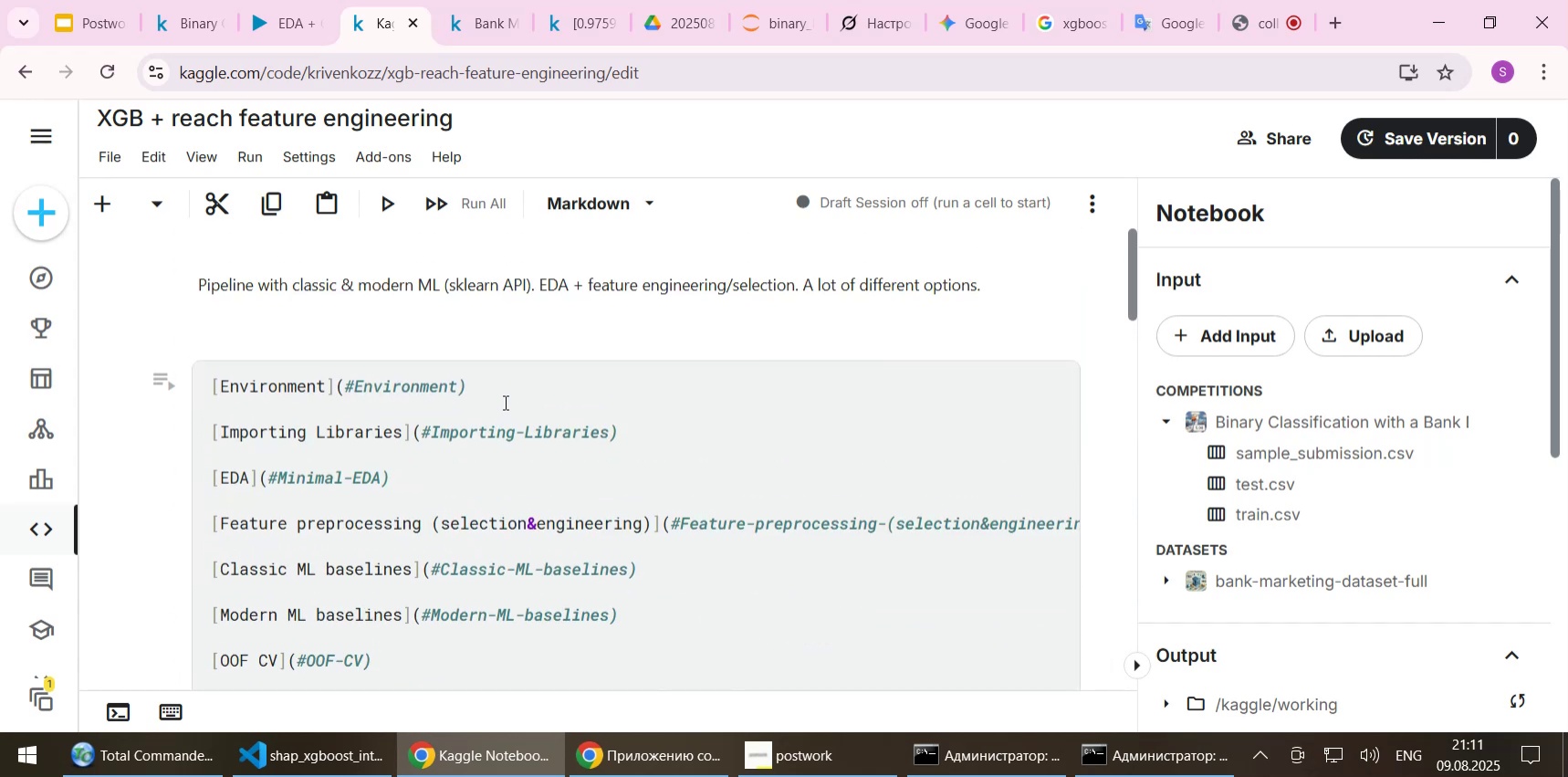 
double_click([508, 394])
 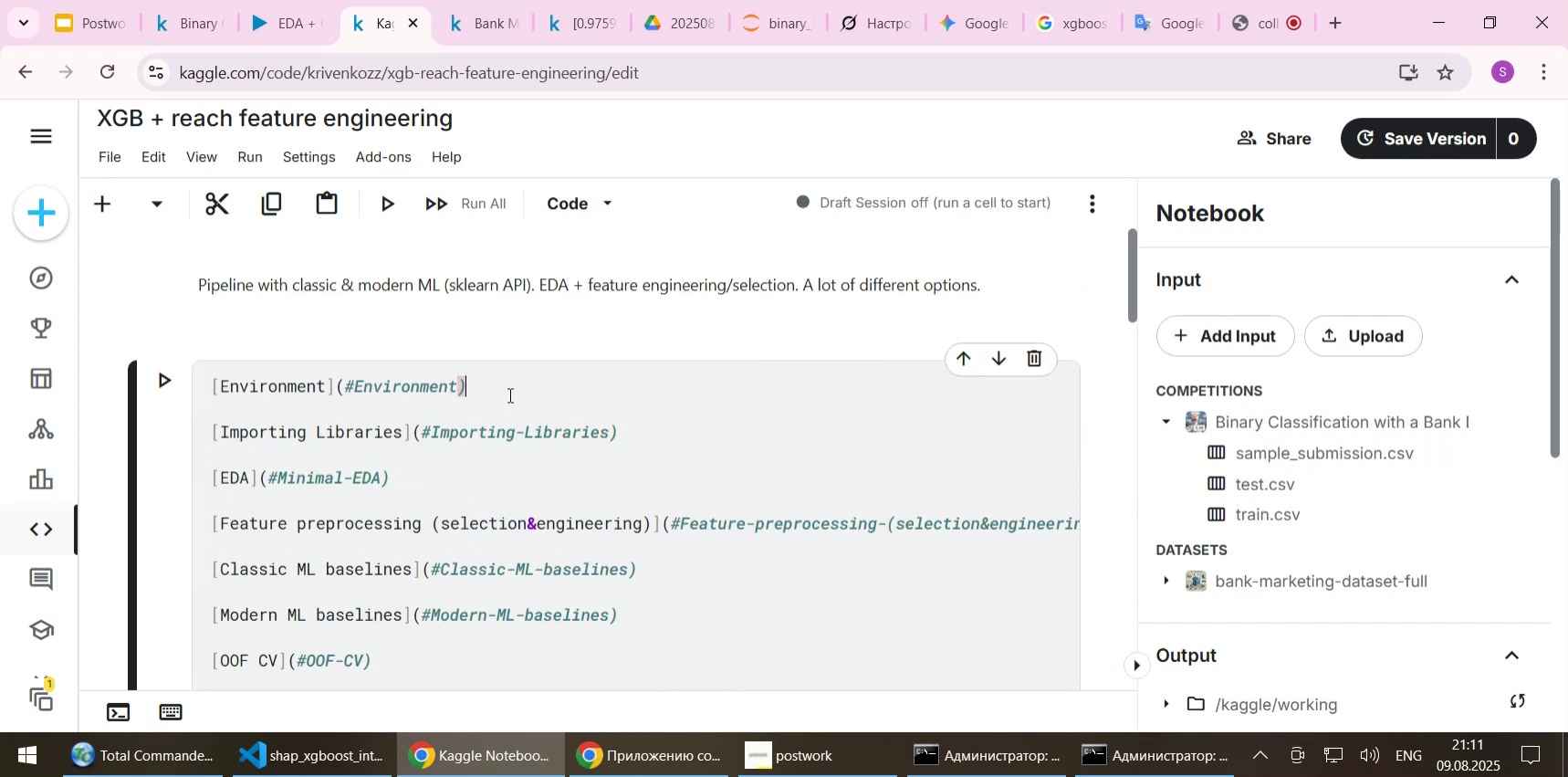 
triple_click([508, 394])
 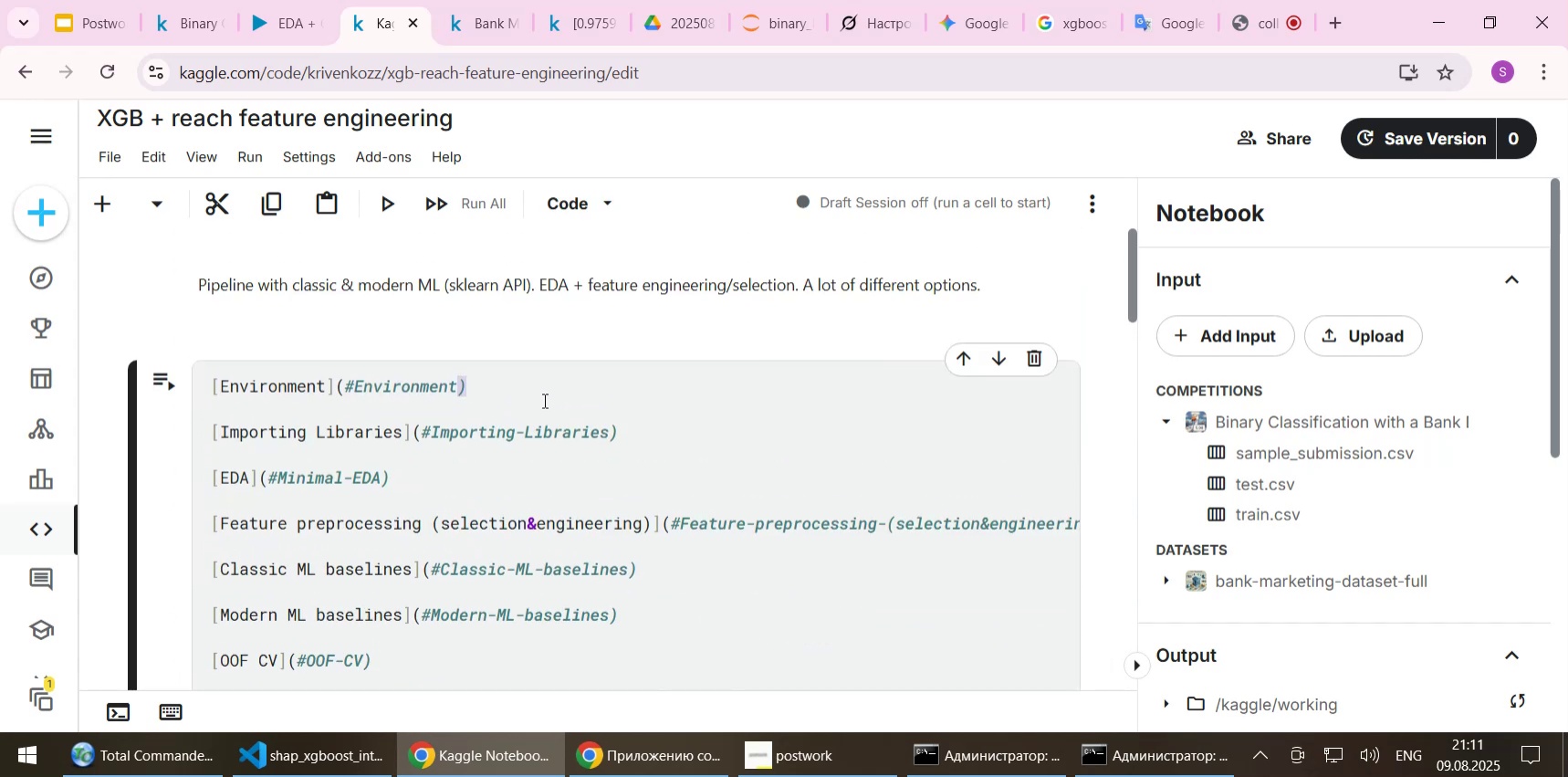 
double_click([543, 400])
 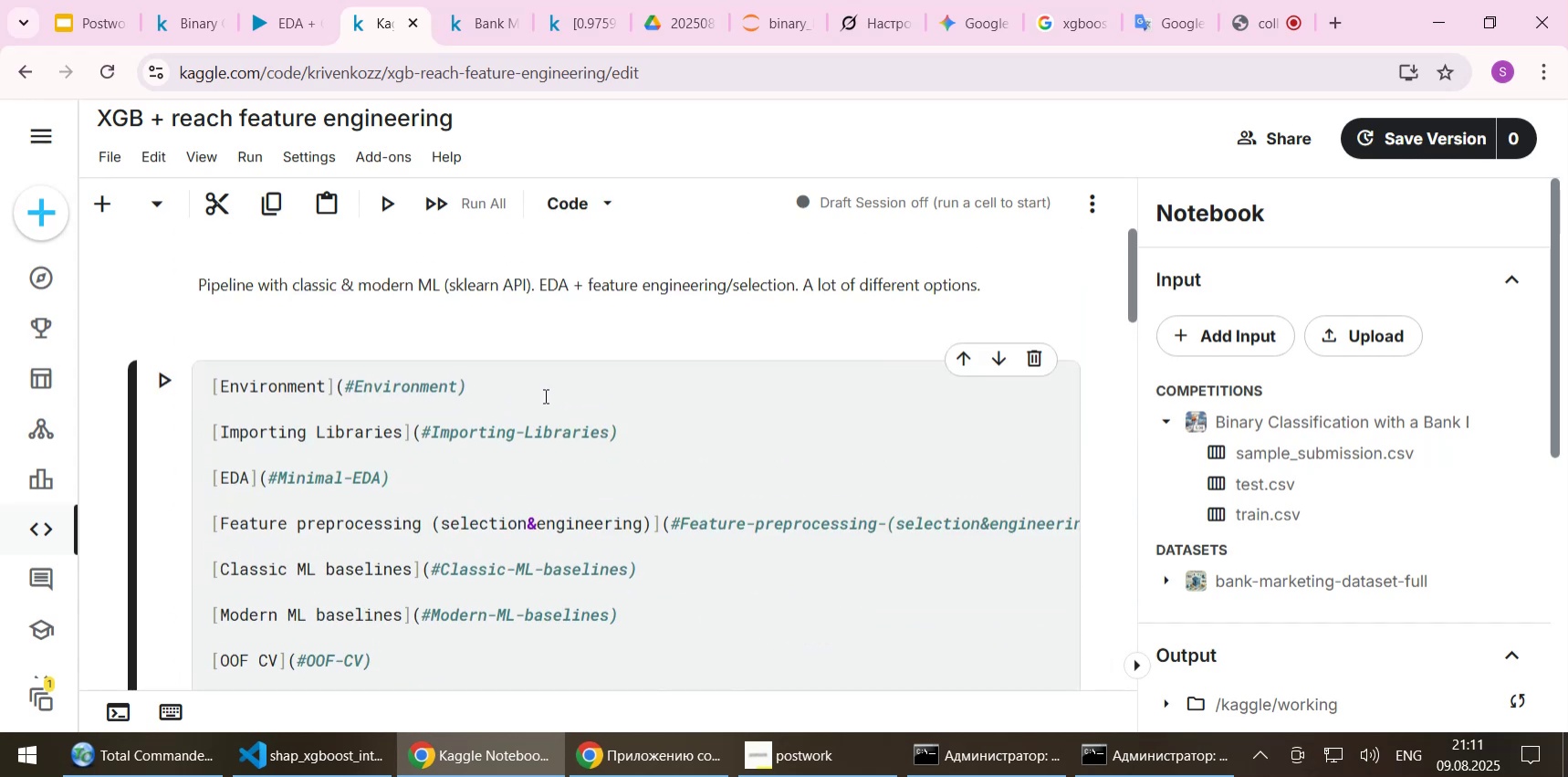 
left_click([544, 393])
 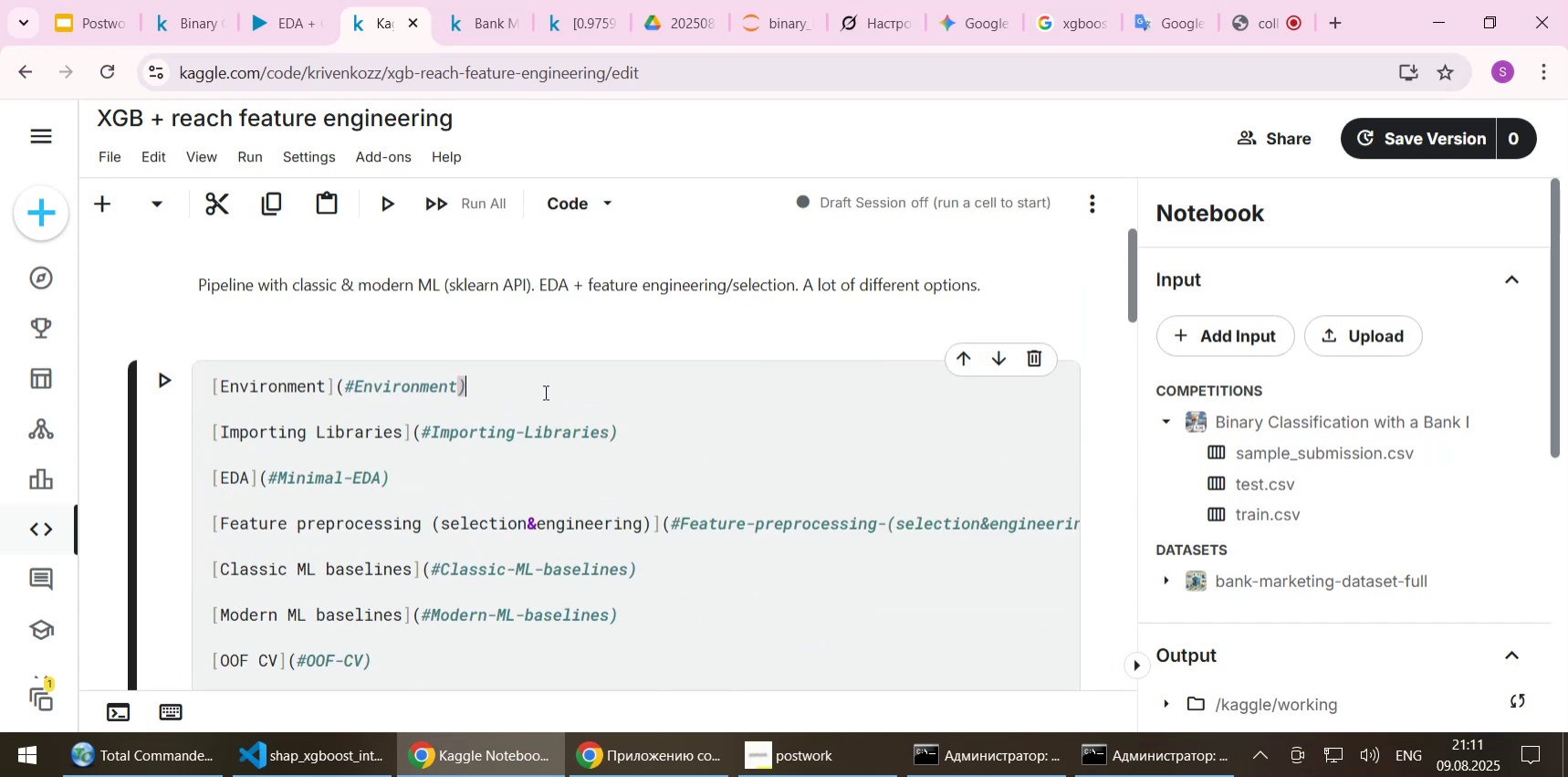 
key(NumpadEnter)
 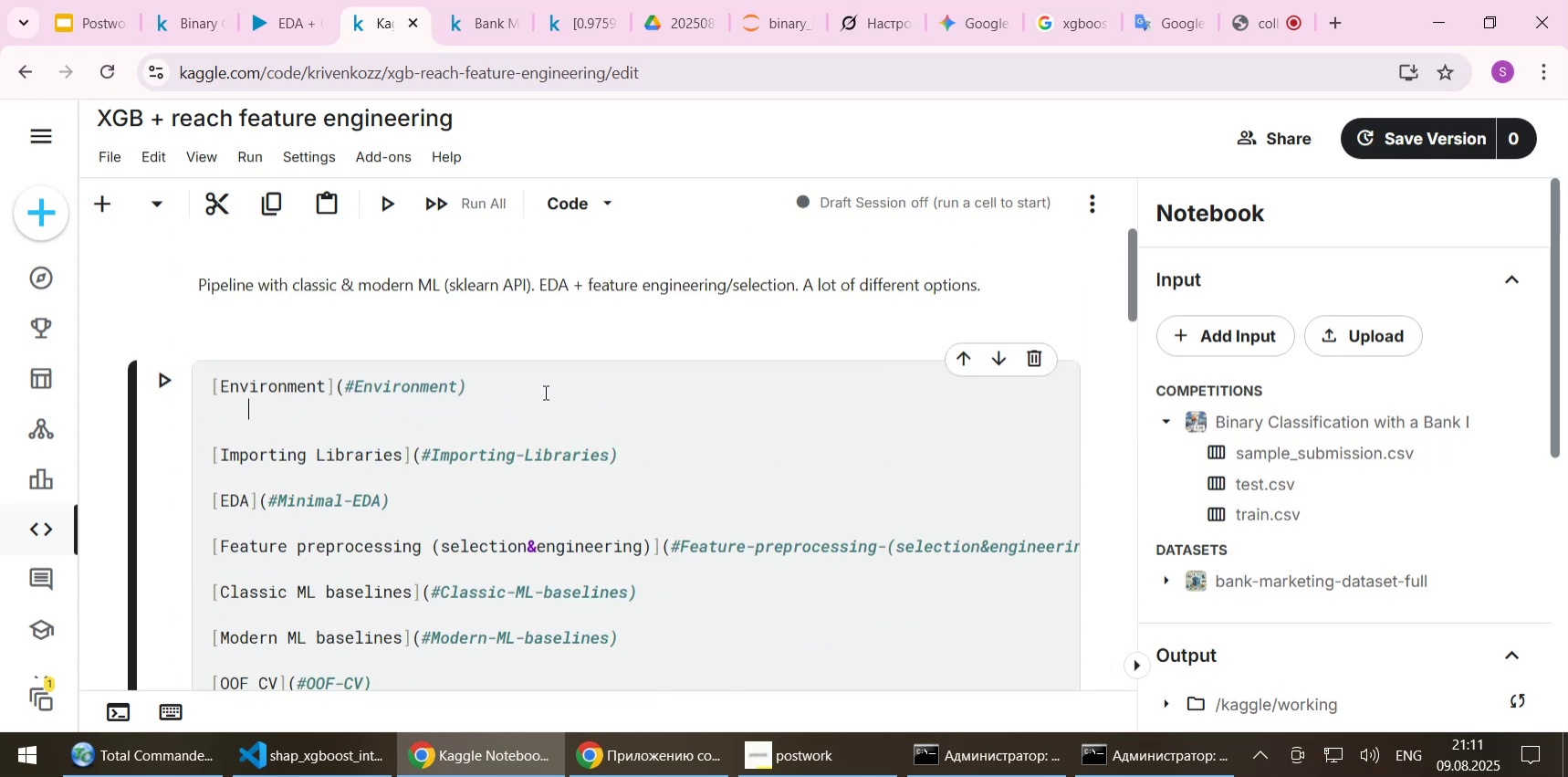 
key(ArrowDown)
 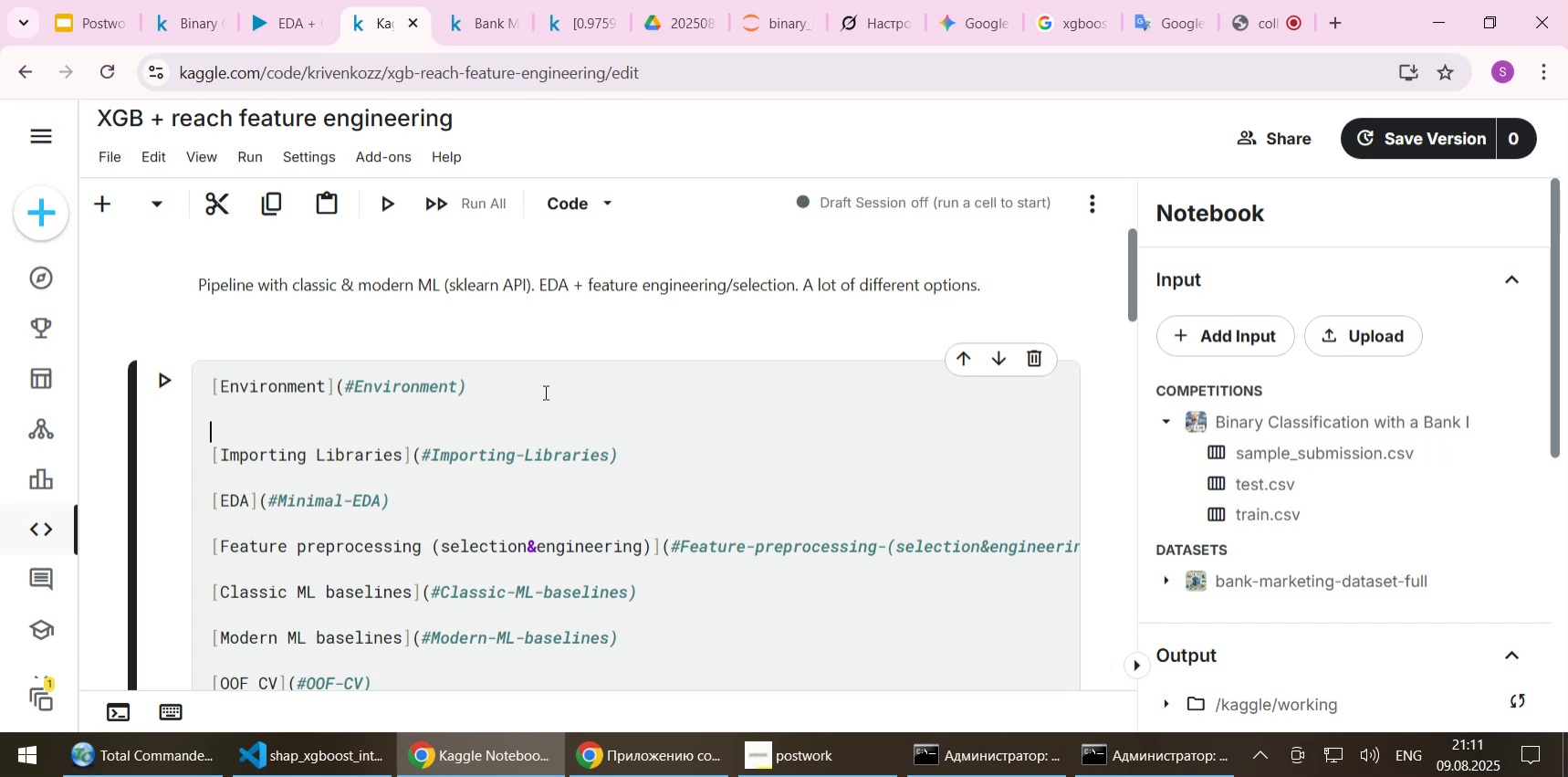 
key(Enter)
 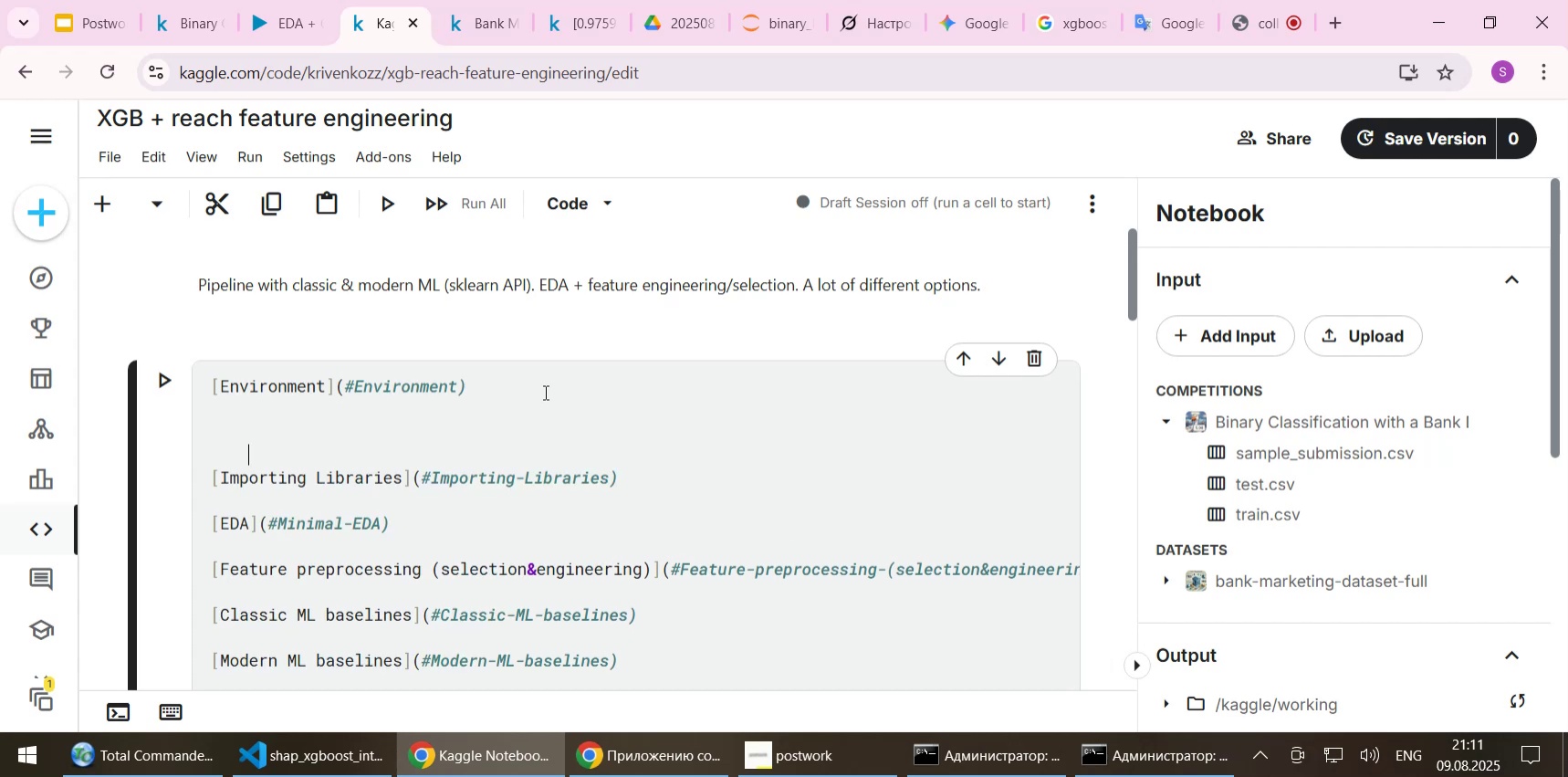 
key(Control+ControlLeft)
 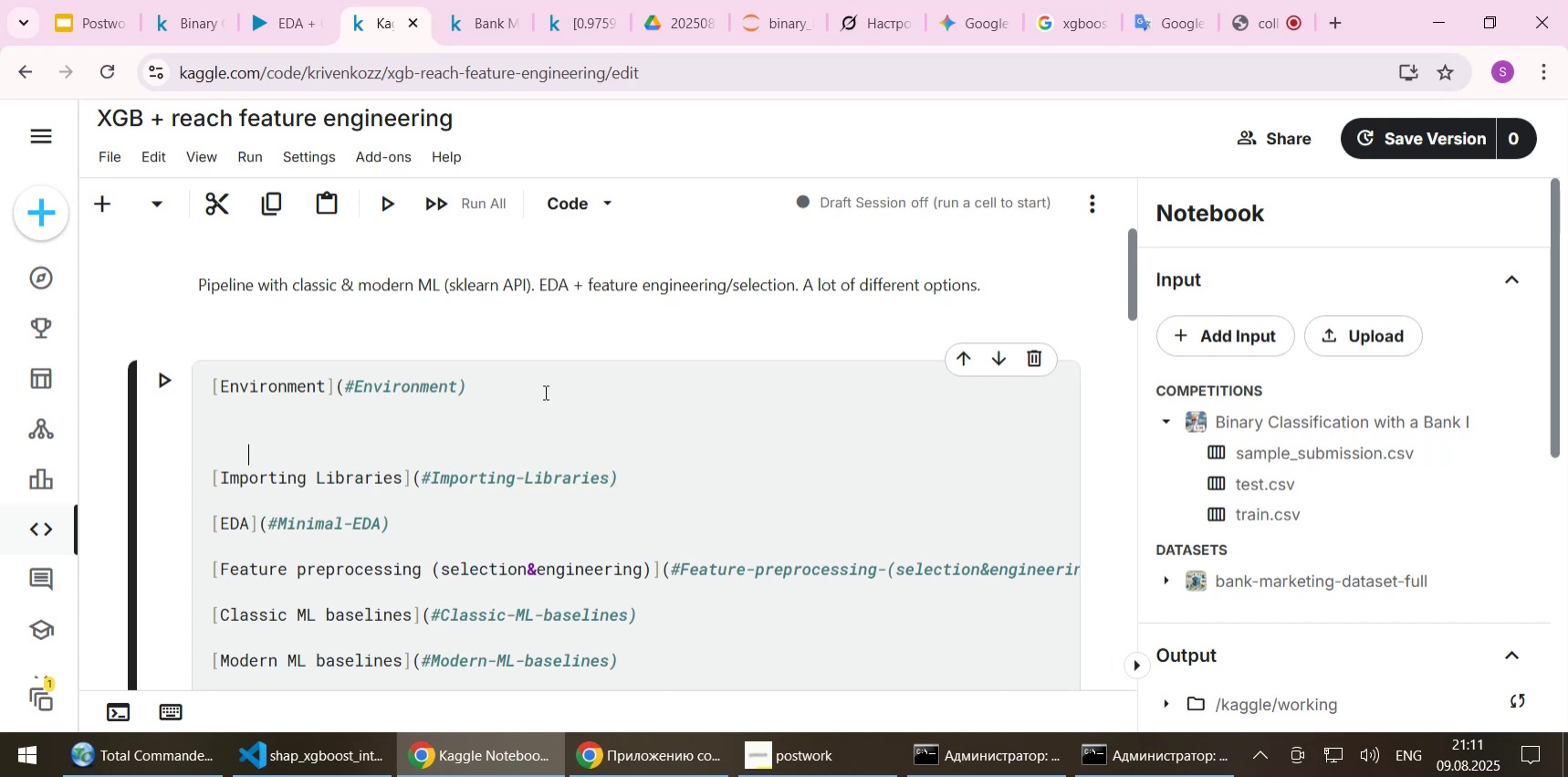 
key(Control+V)
 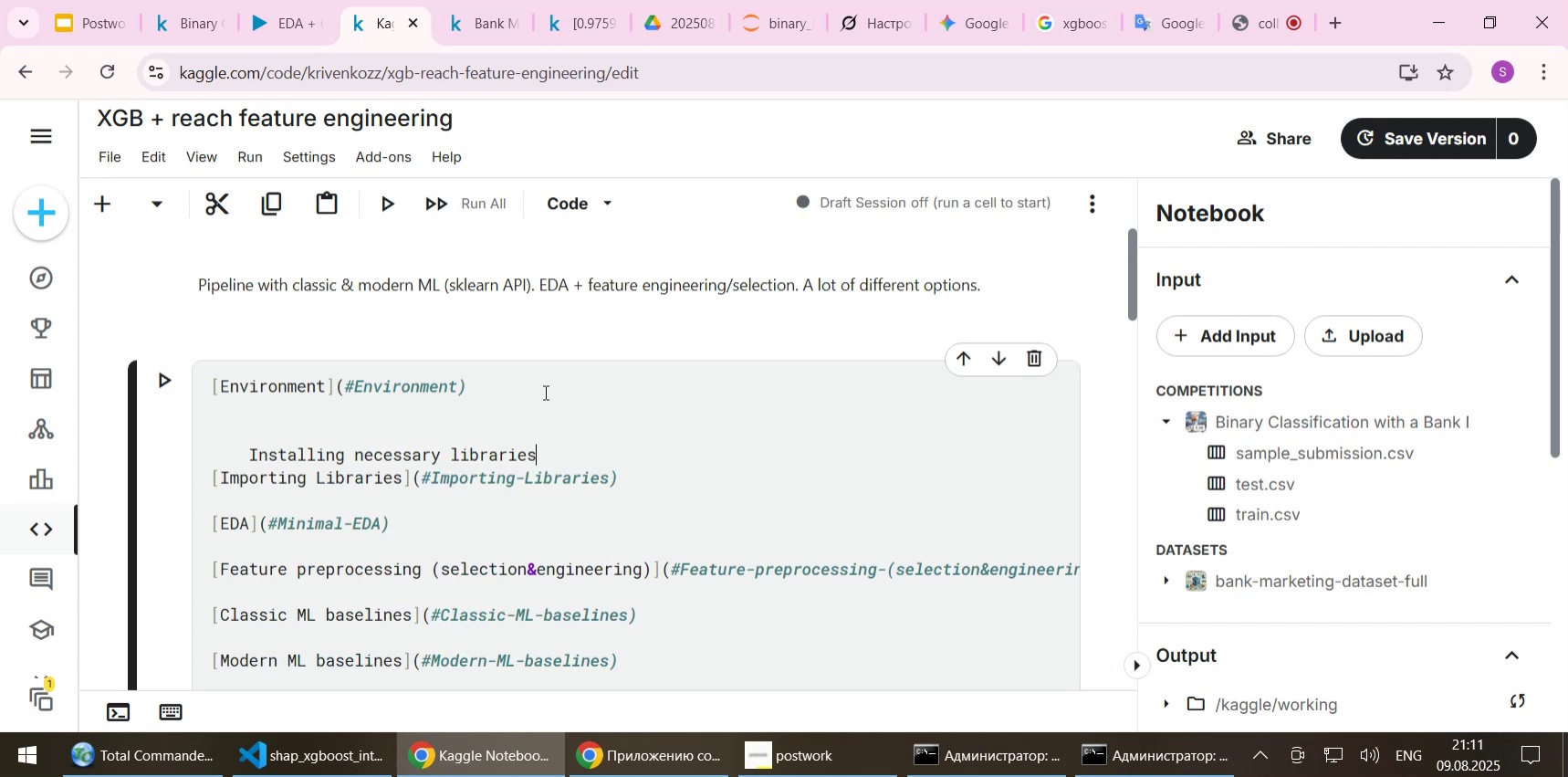 
key(ArrowUp)
 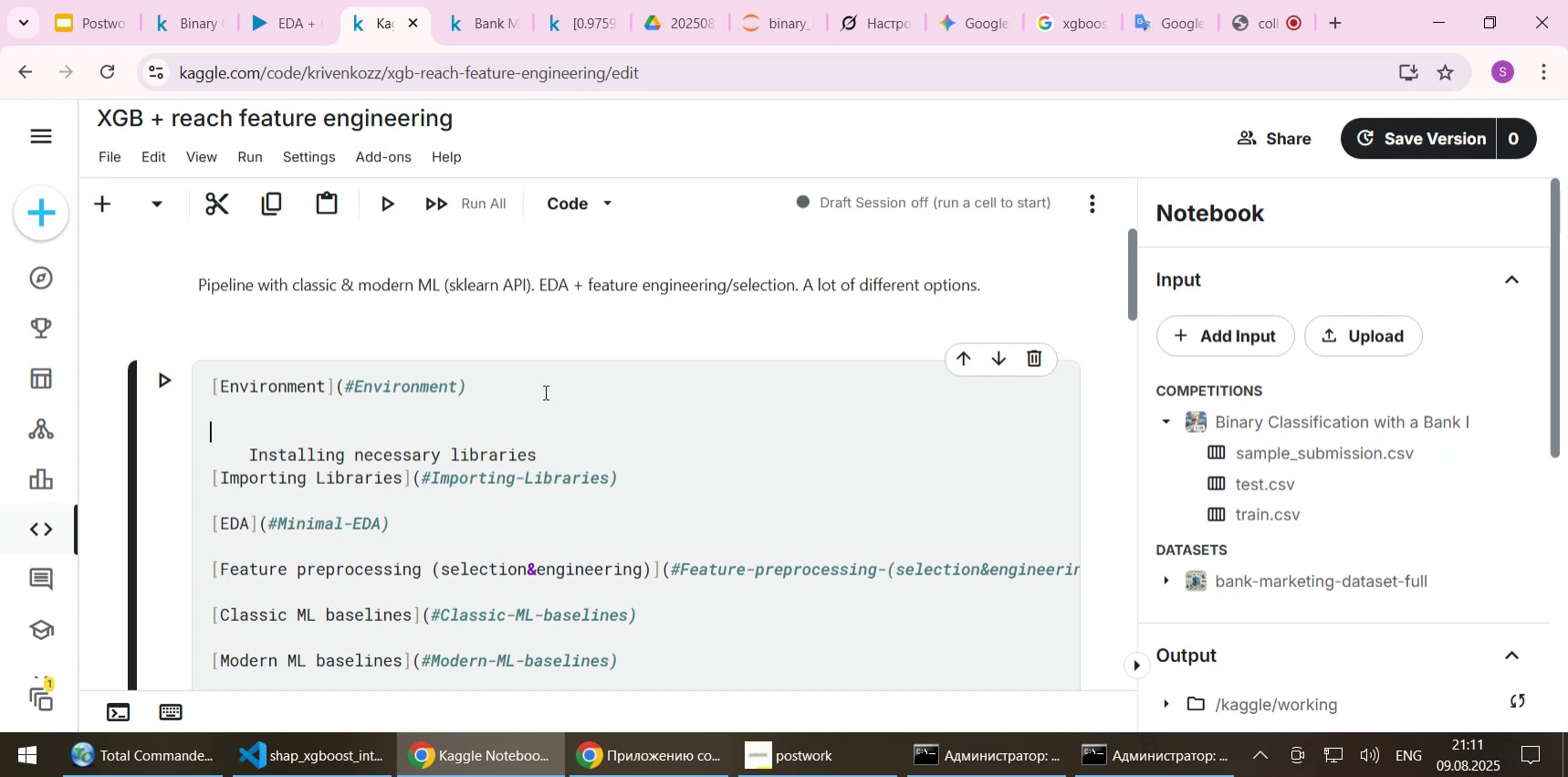 
key(ArrowUp)
 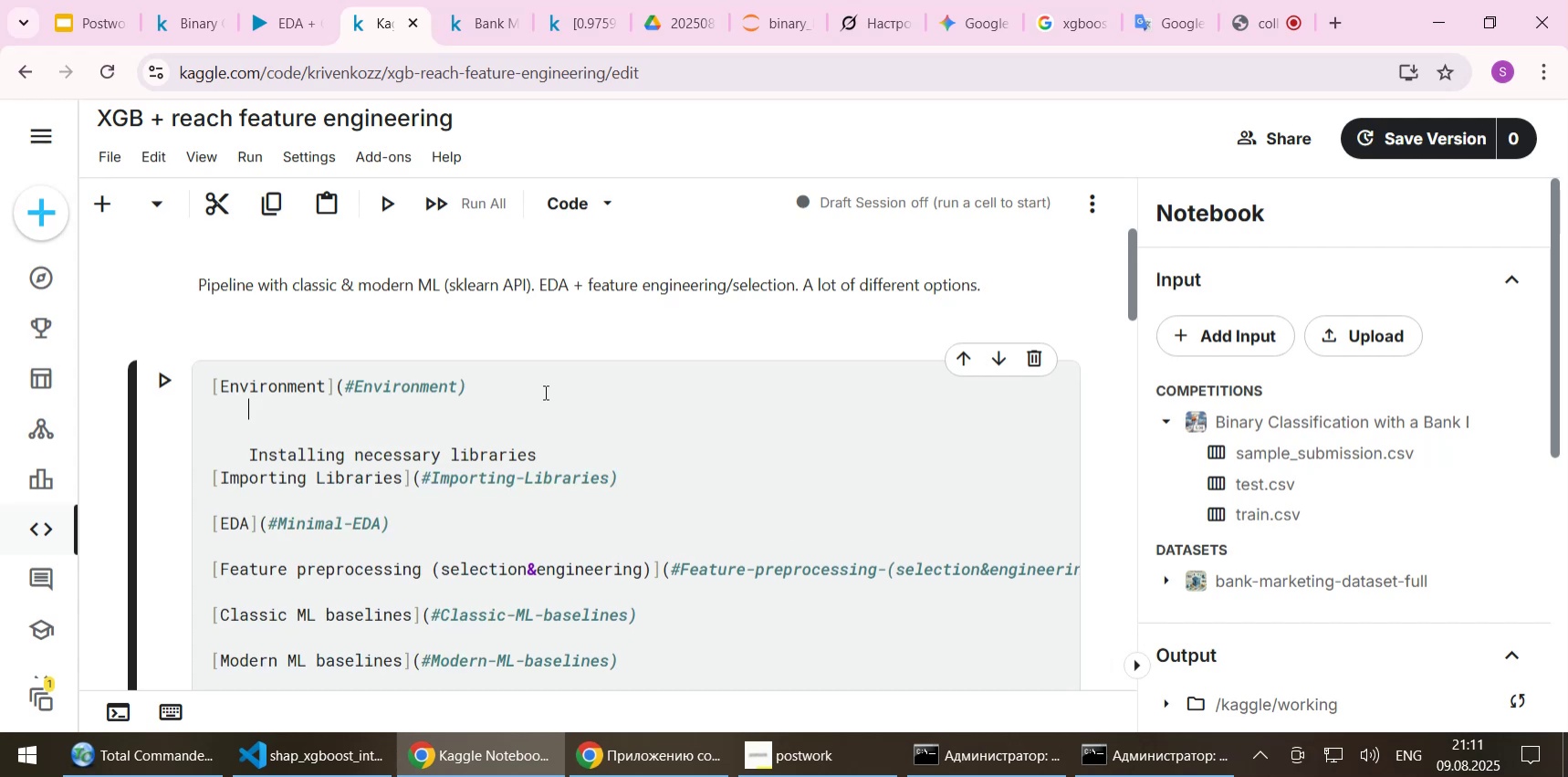 
key(ArrowUp)
 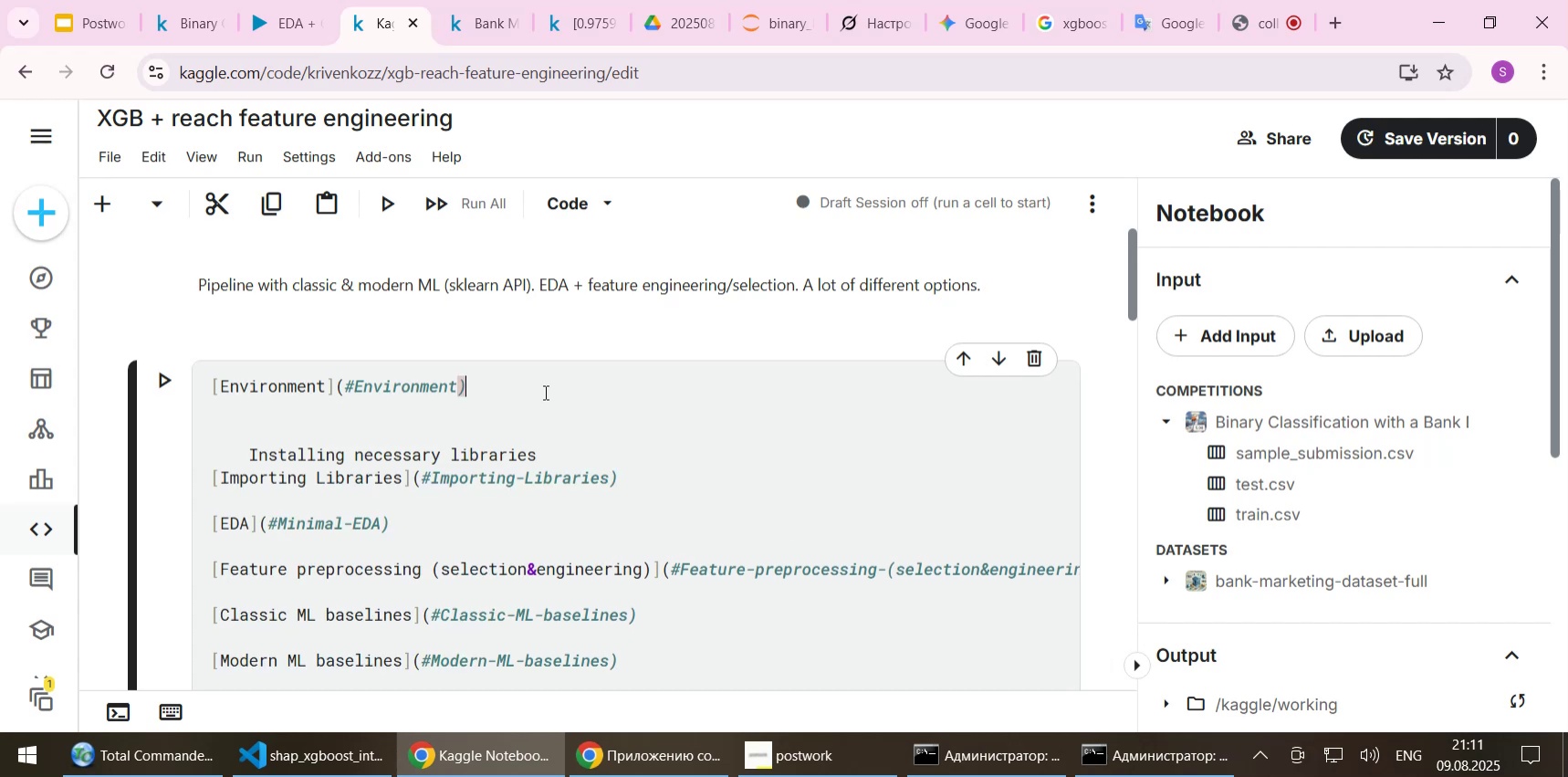 
key(Home)
 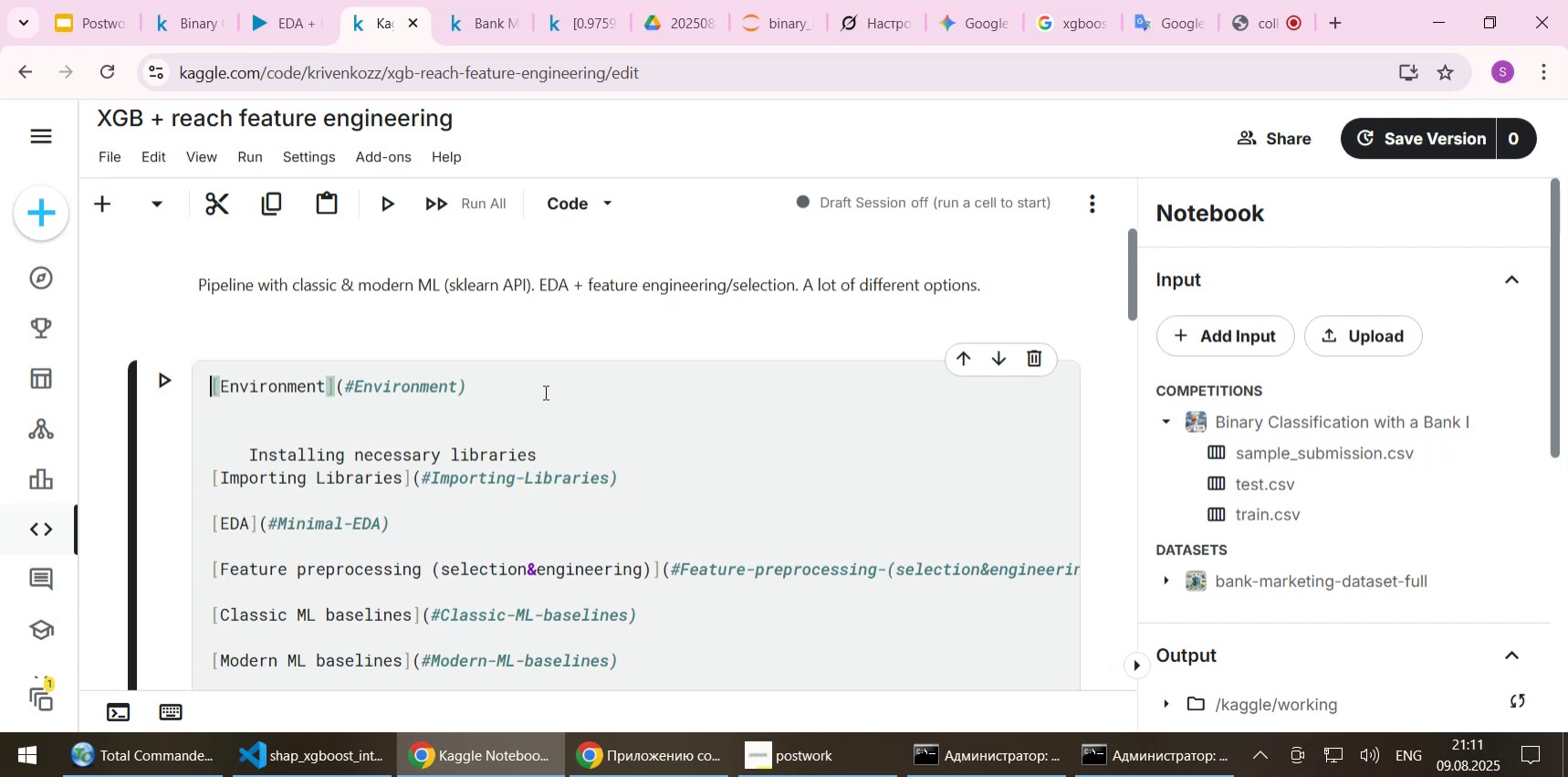 
key(Shift+ShiftLeft)
 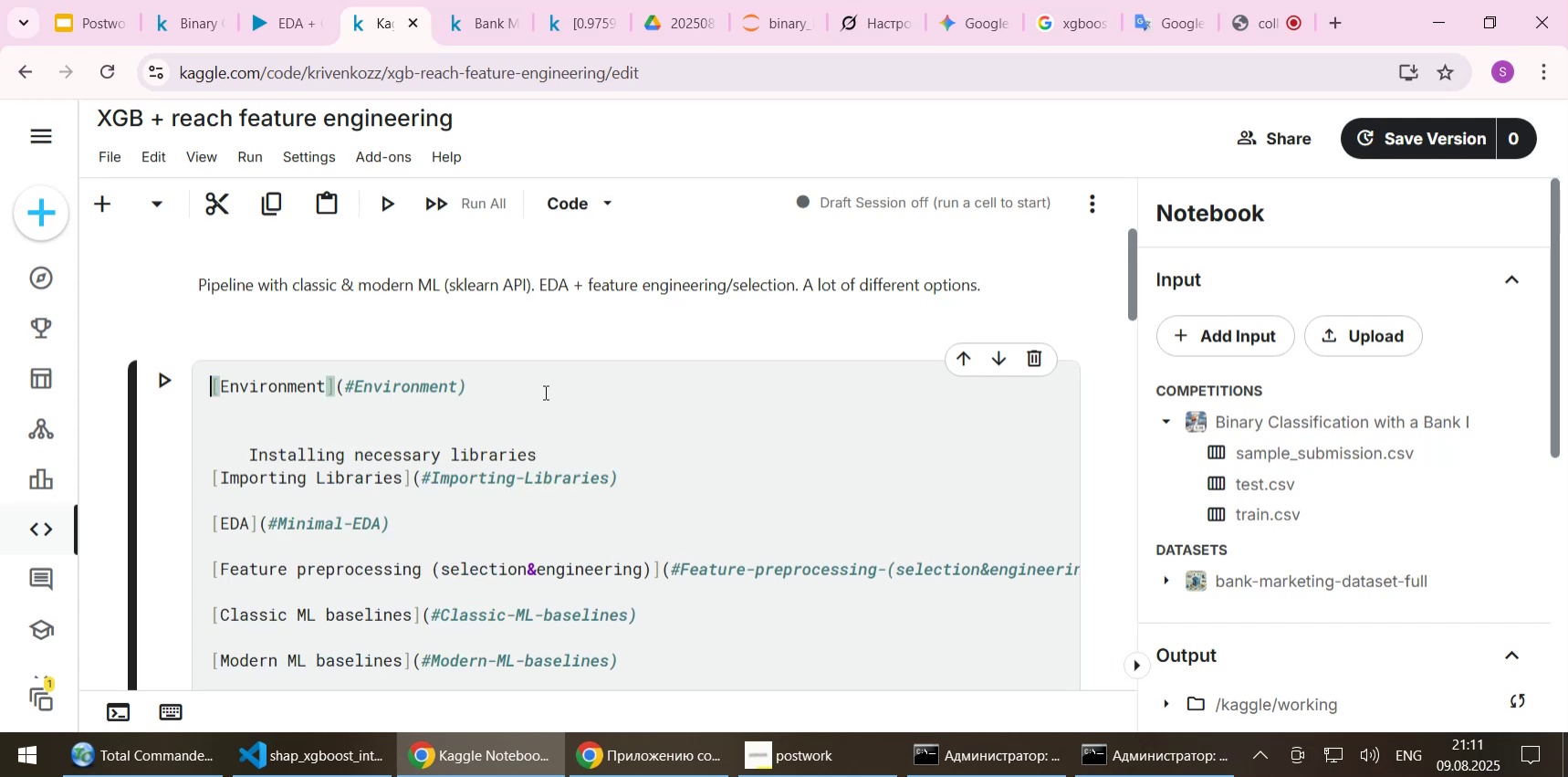 
key(Shift+End)
 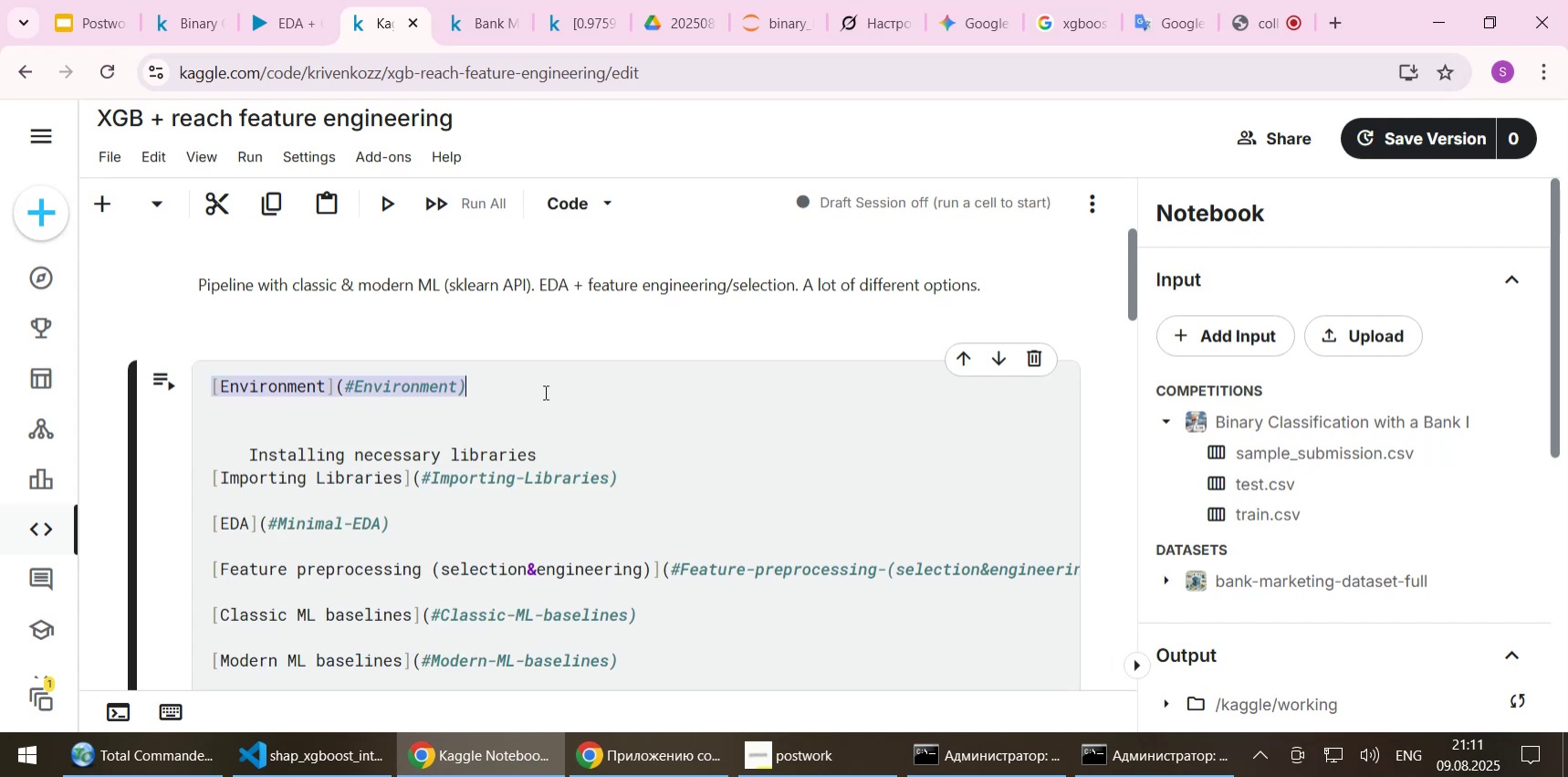 
key(Control+C)
 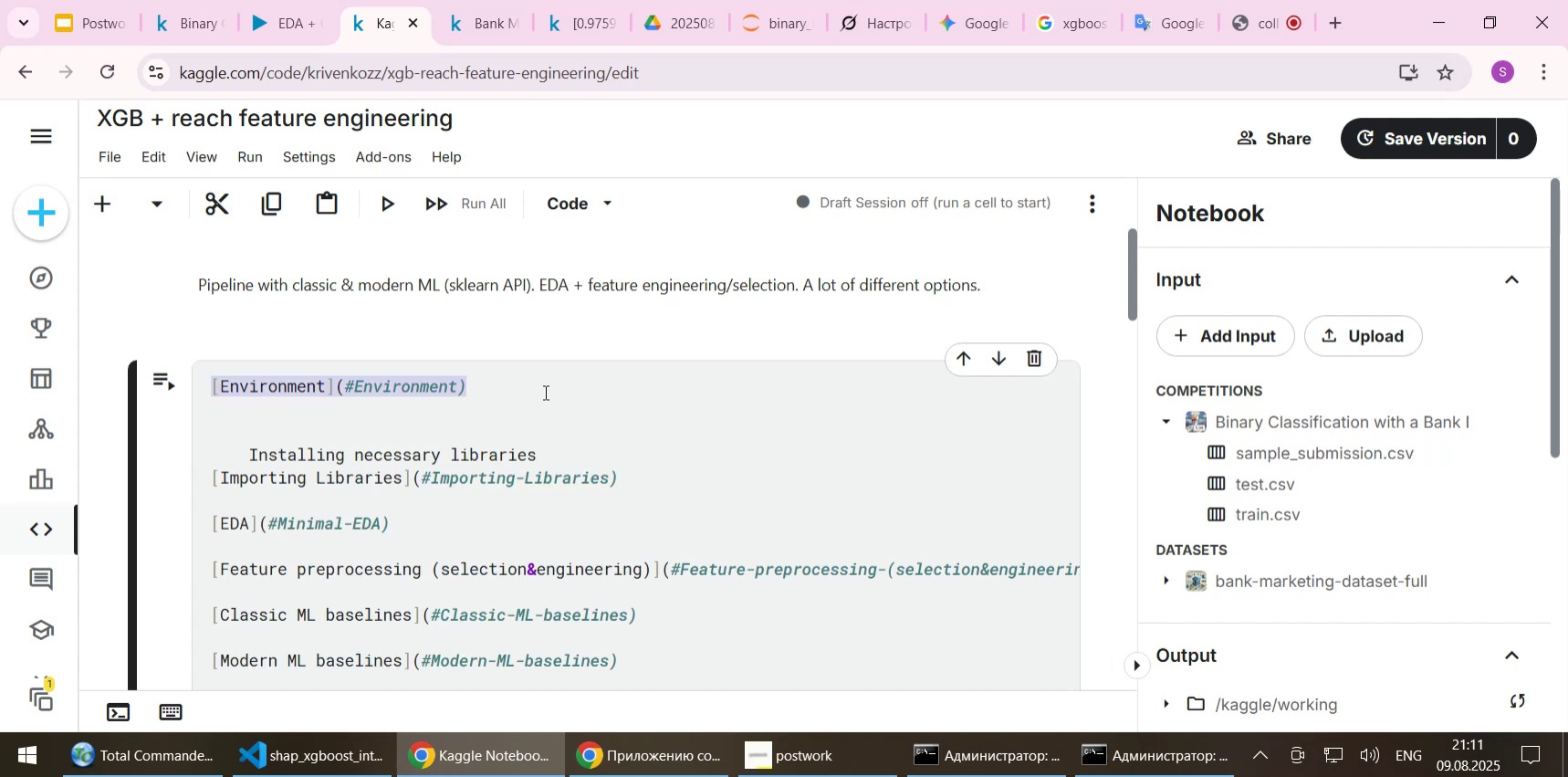 
key(ArrowDown)
 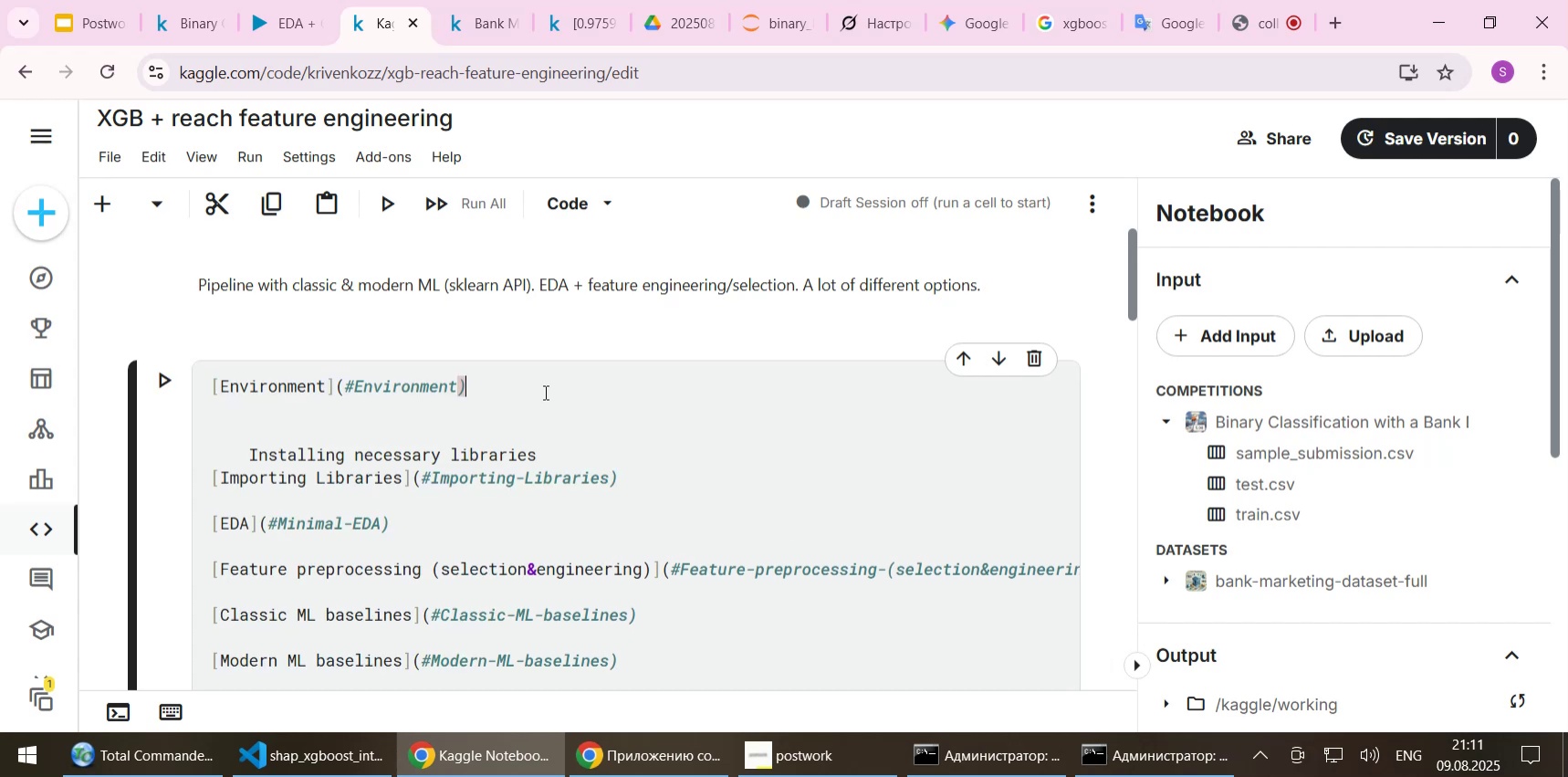 
key(ArrowDown)
 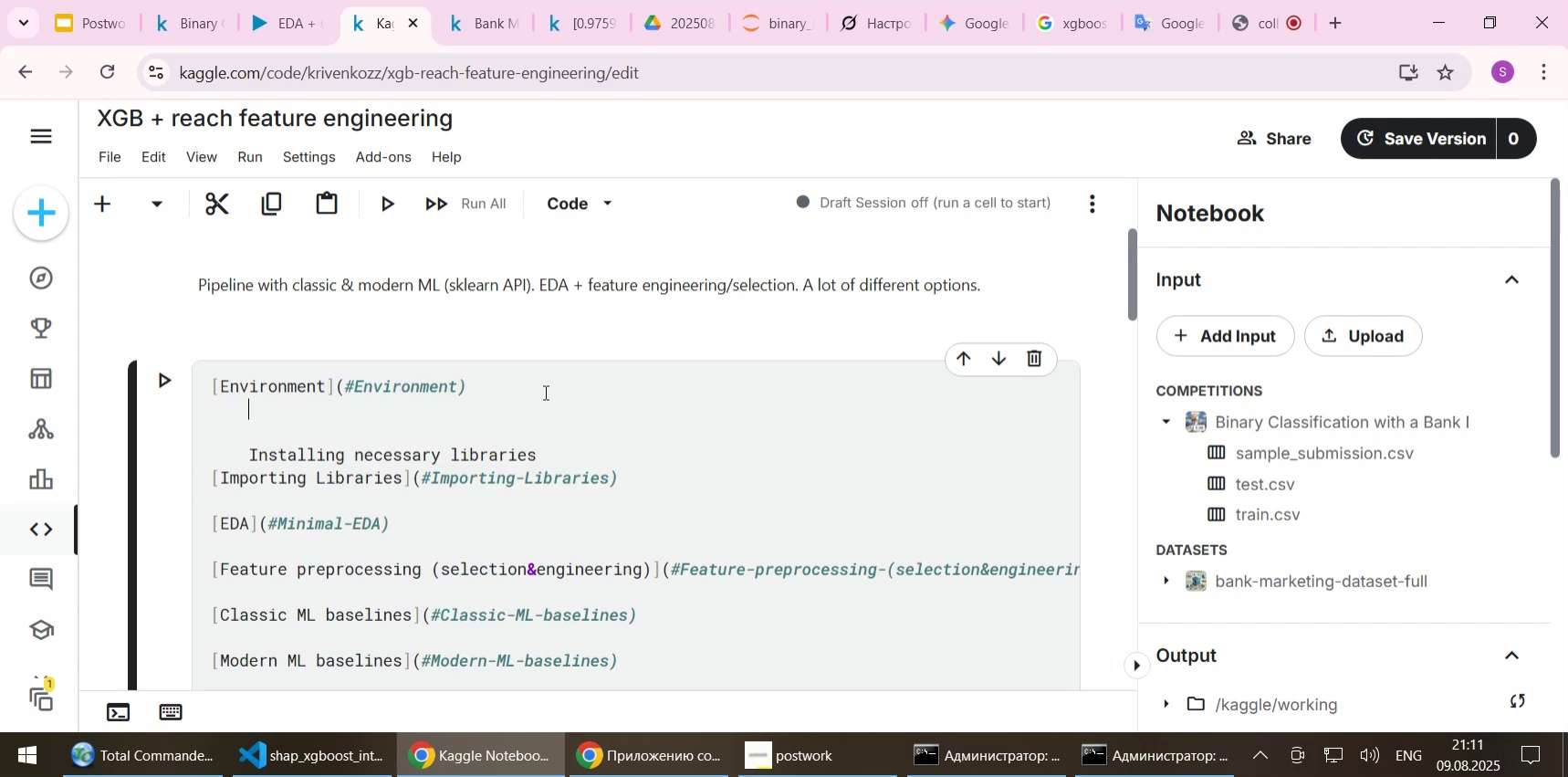 
key(ArrowDown)
 